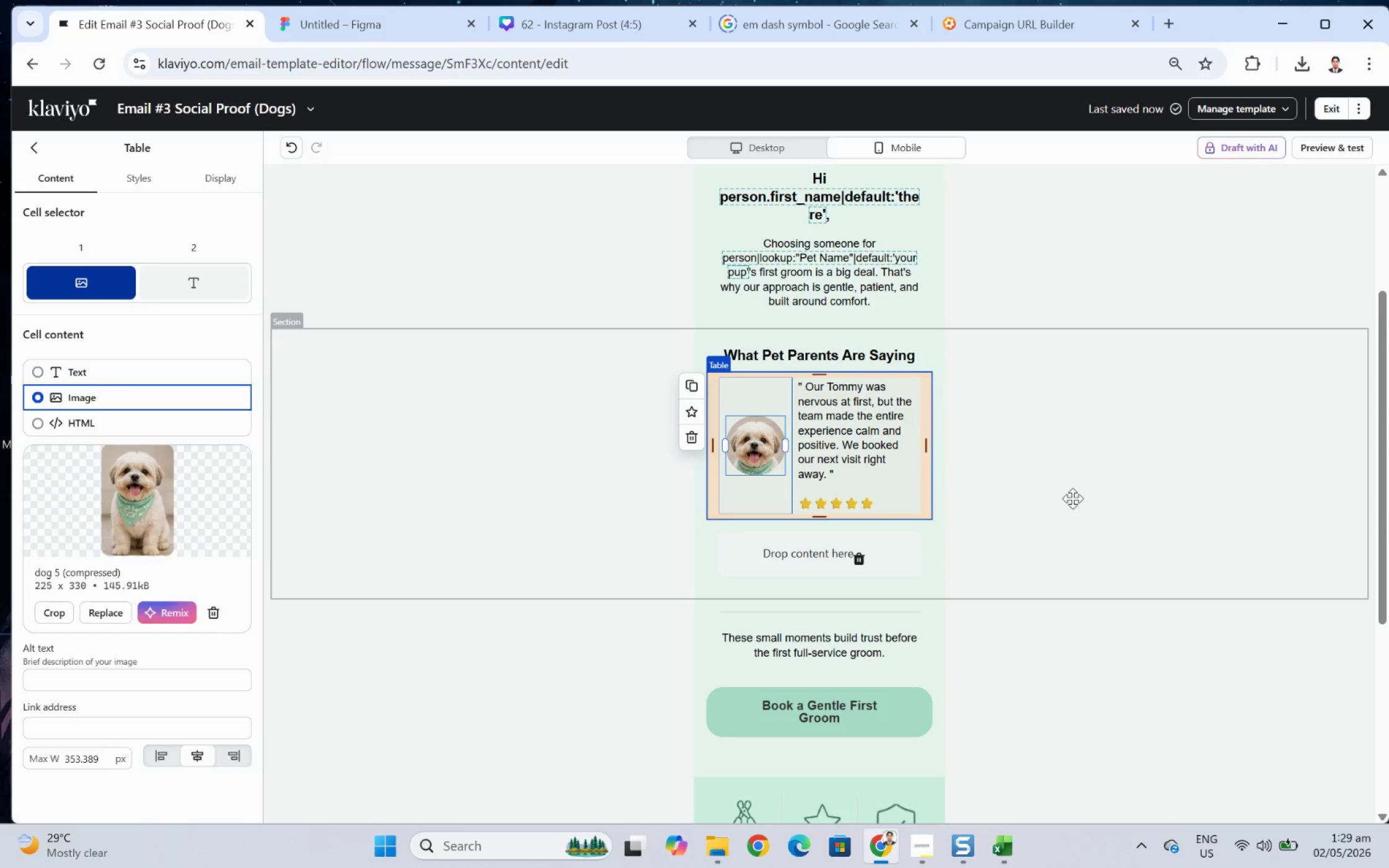 
left_click([1084, 499])
 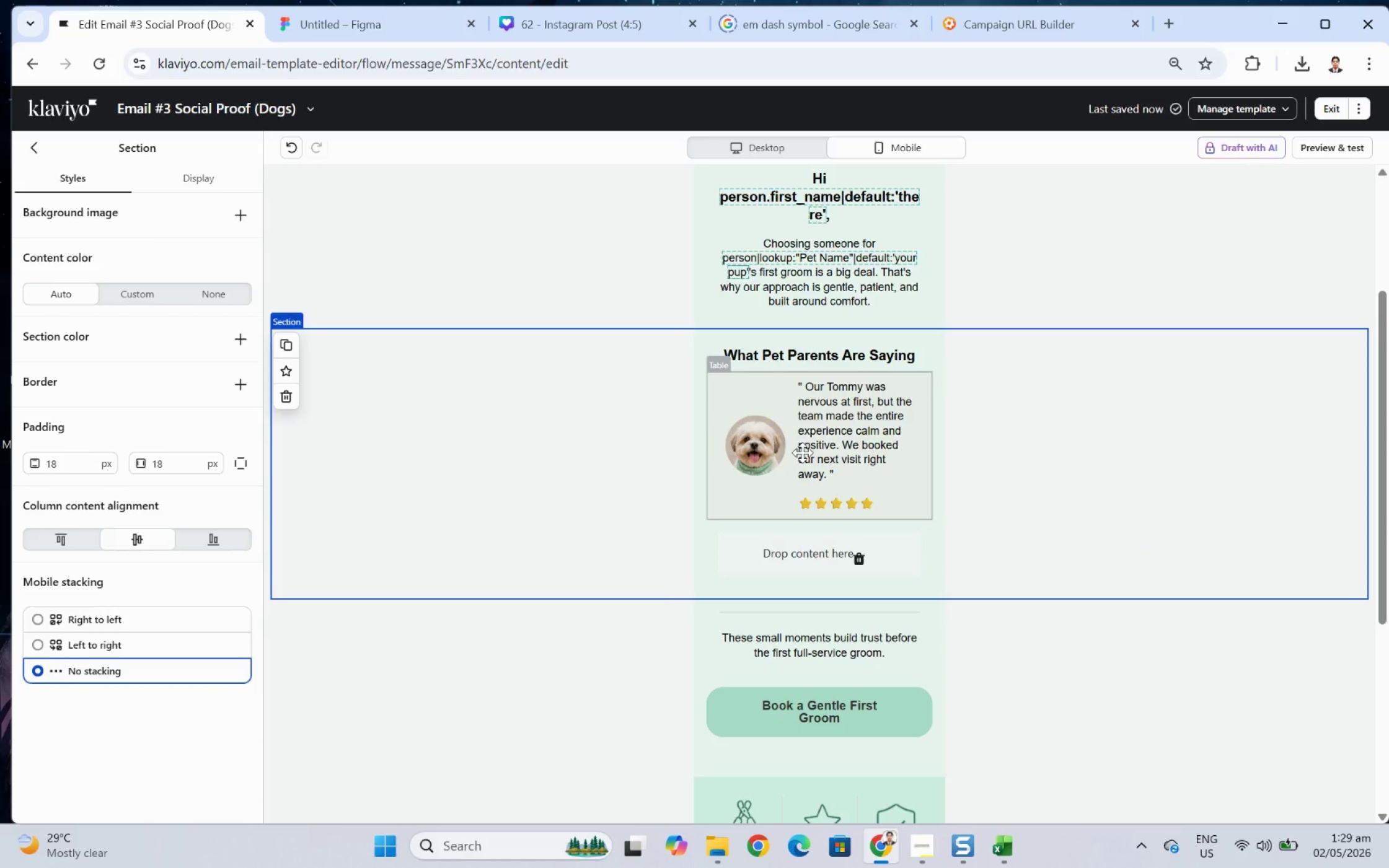 
wait(12.92)
 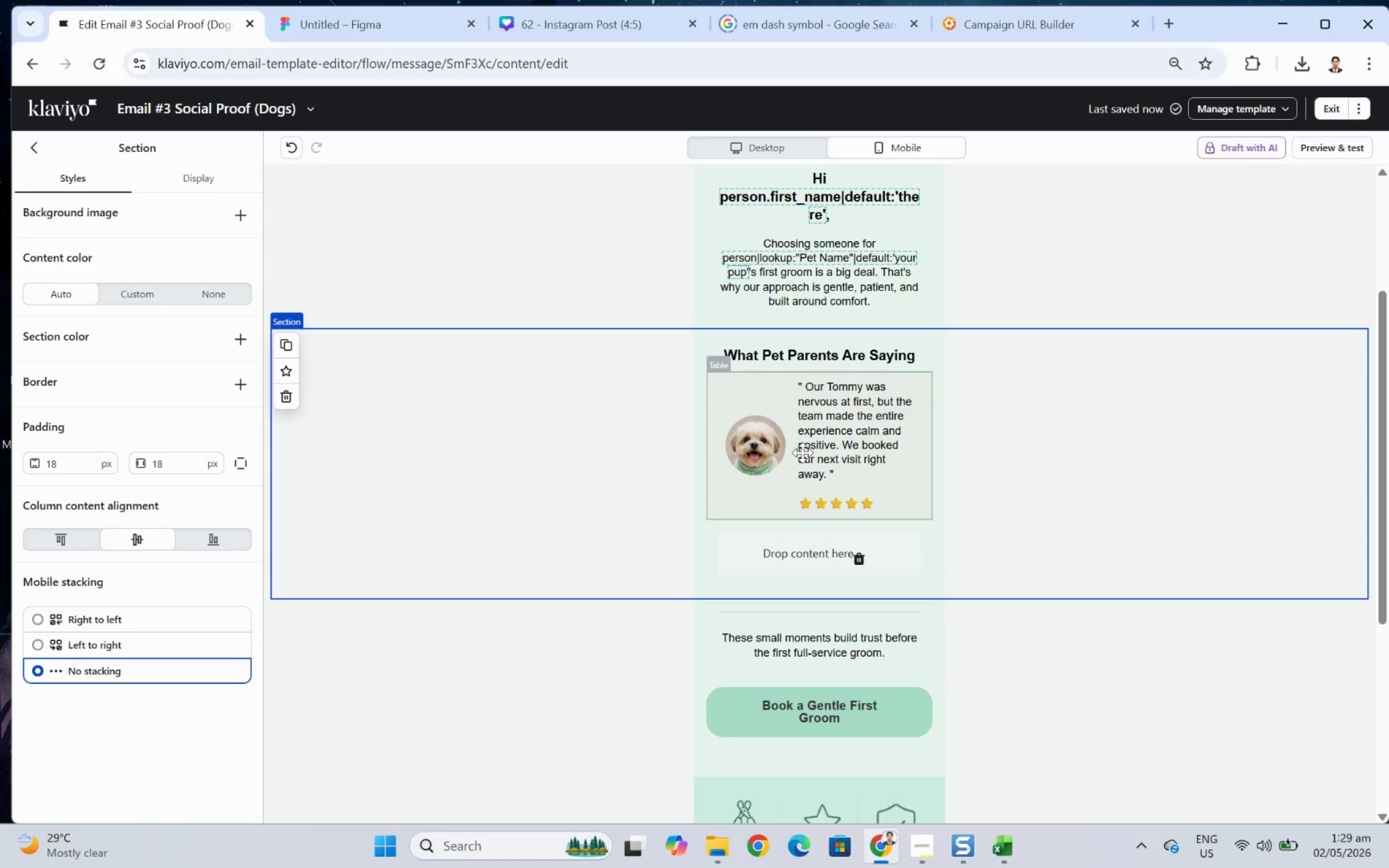 
left_click([749, 146])
 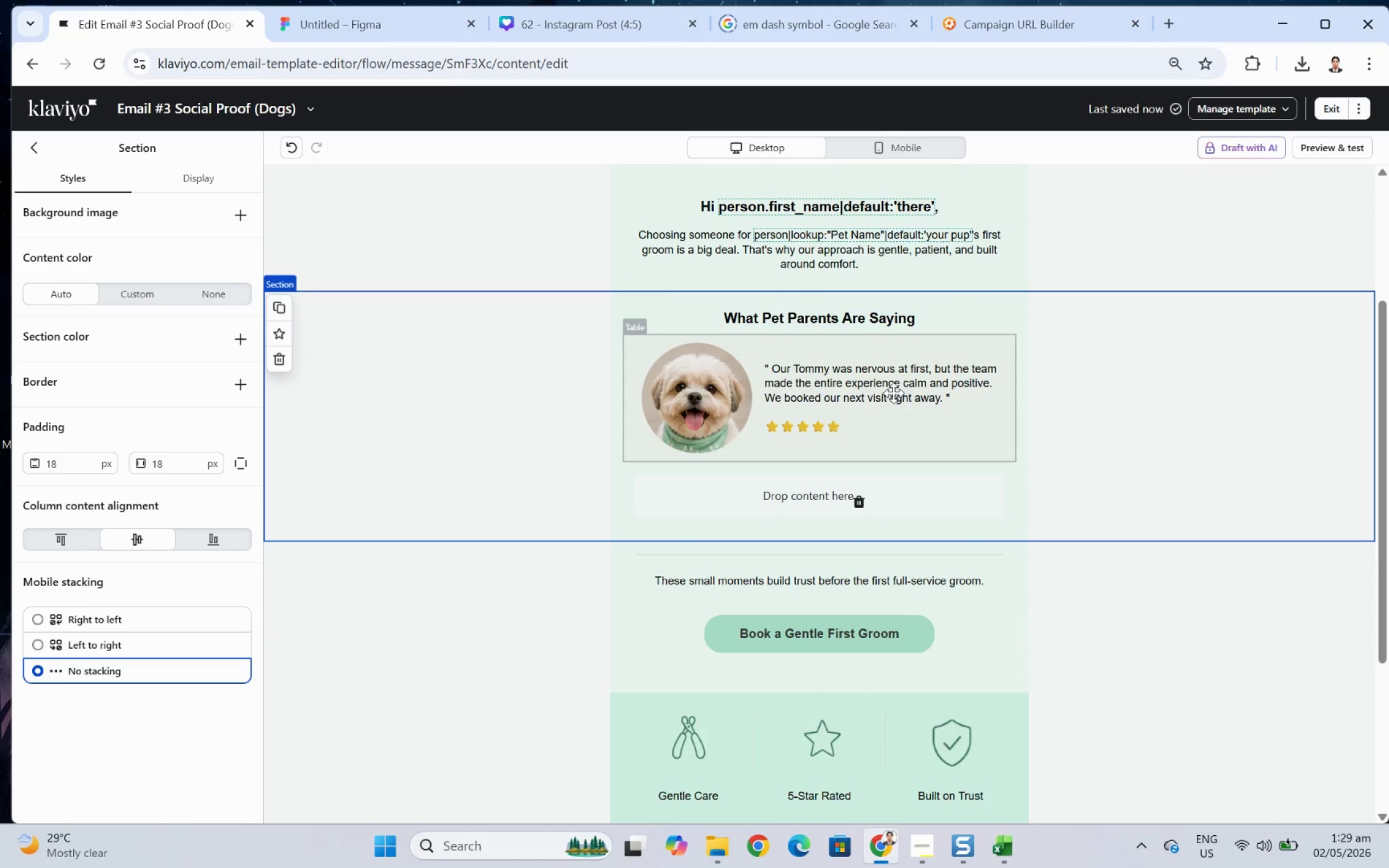 
left_click([893, 392])
 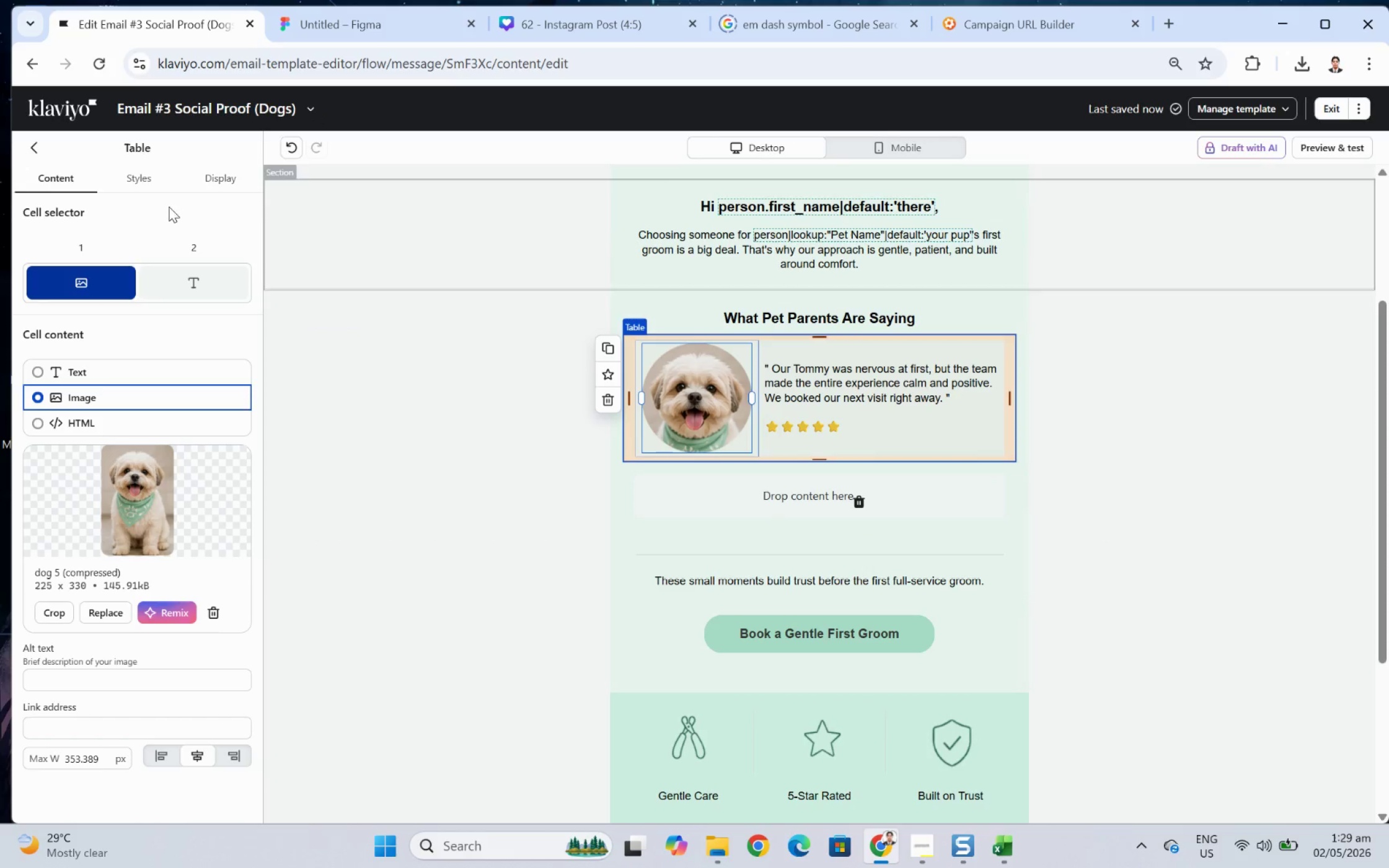 
left_click([134, 179])
 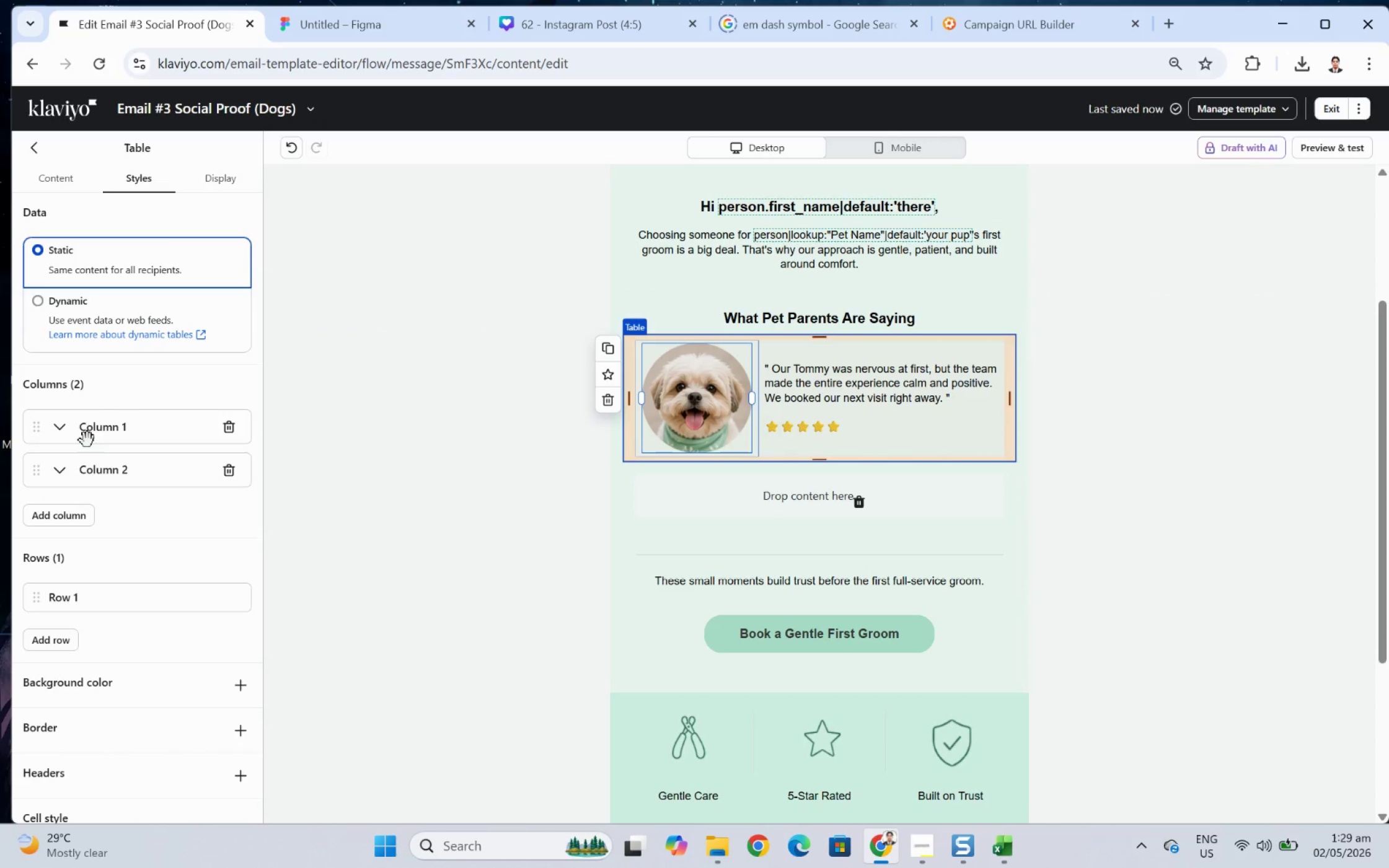 
left_click([67, 471])
 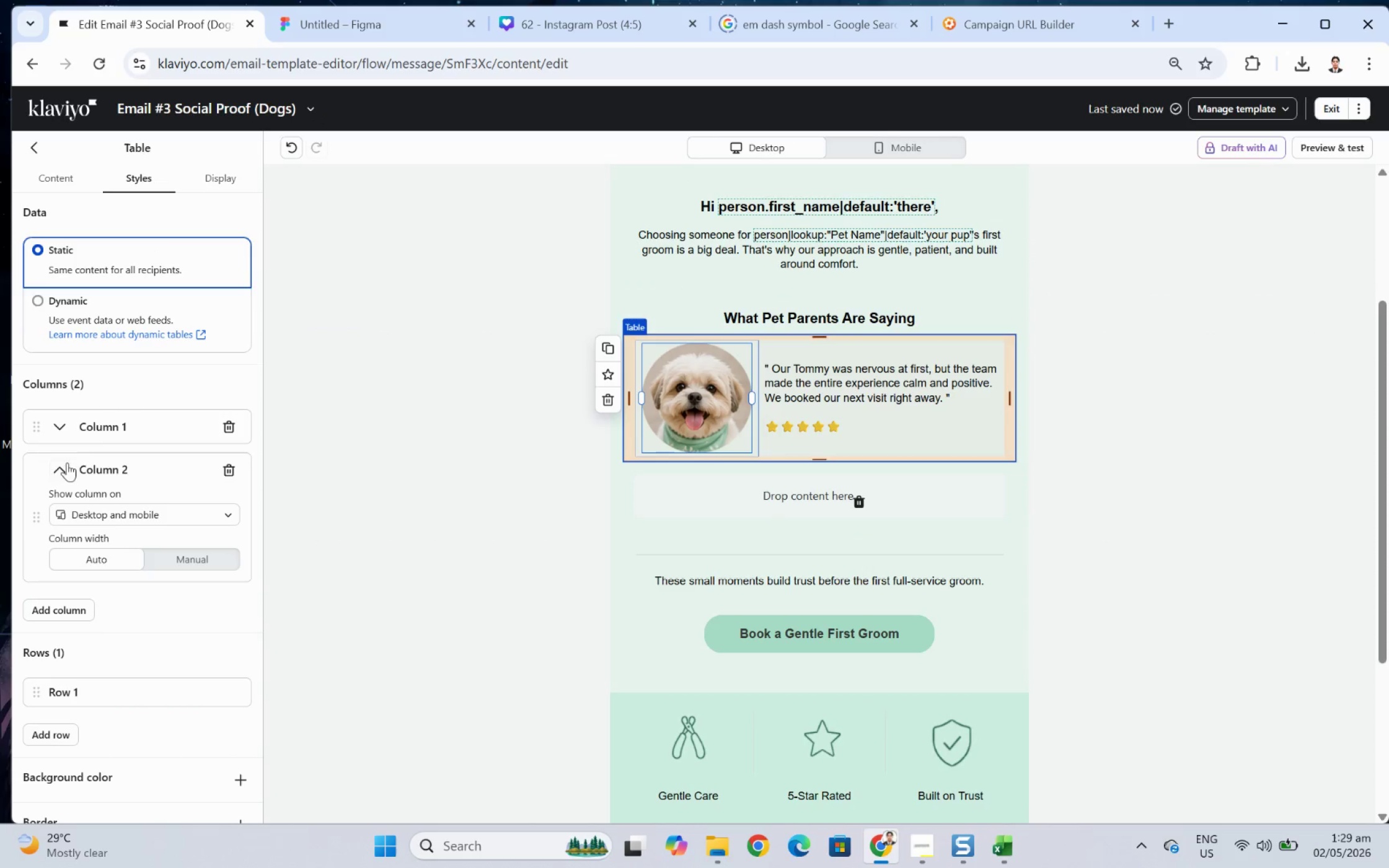 
left_click([64, 467])
 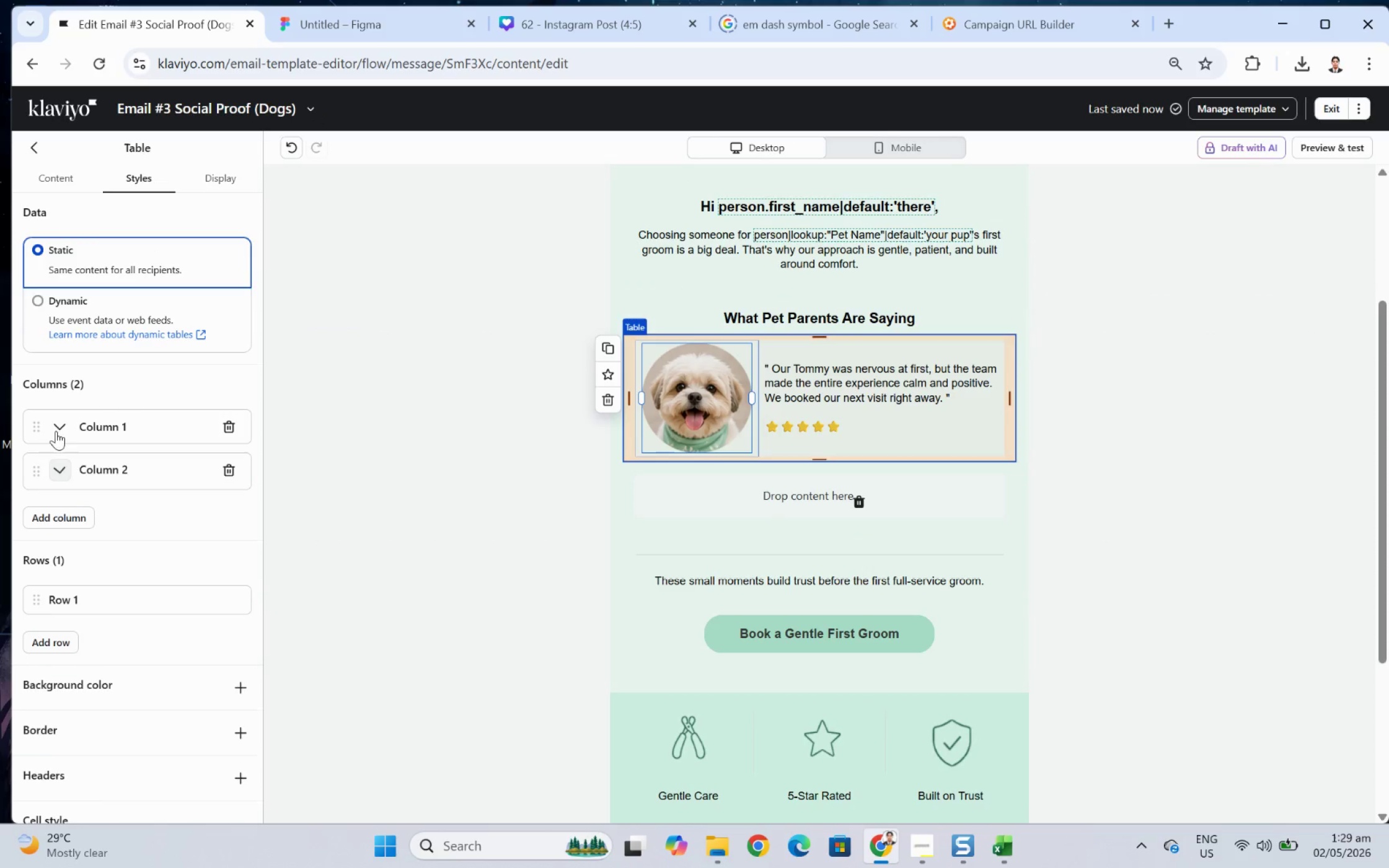 
double_click([56, 429])
 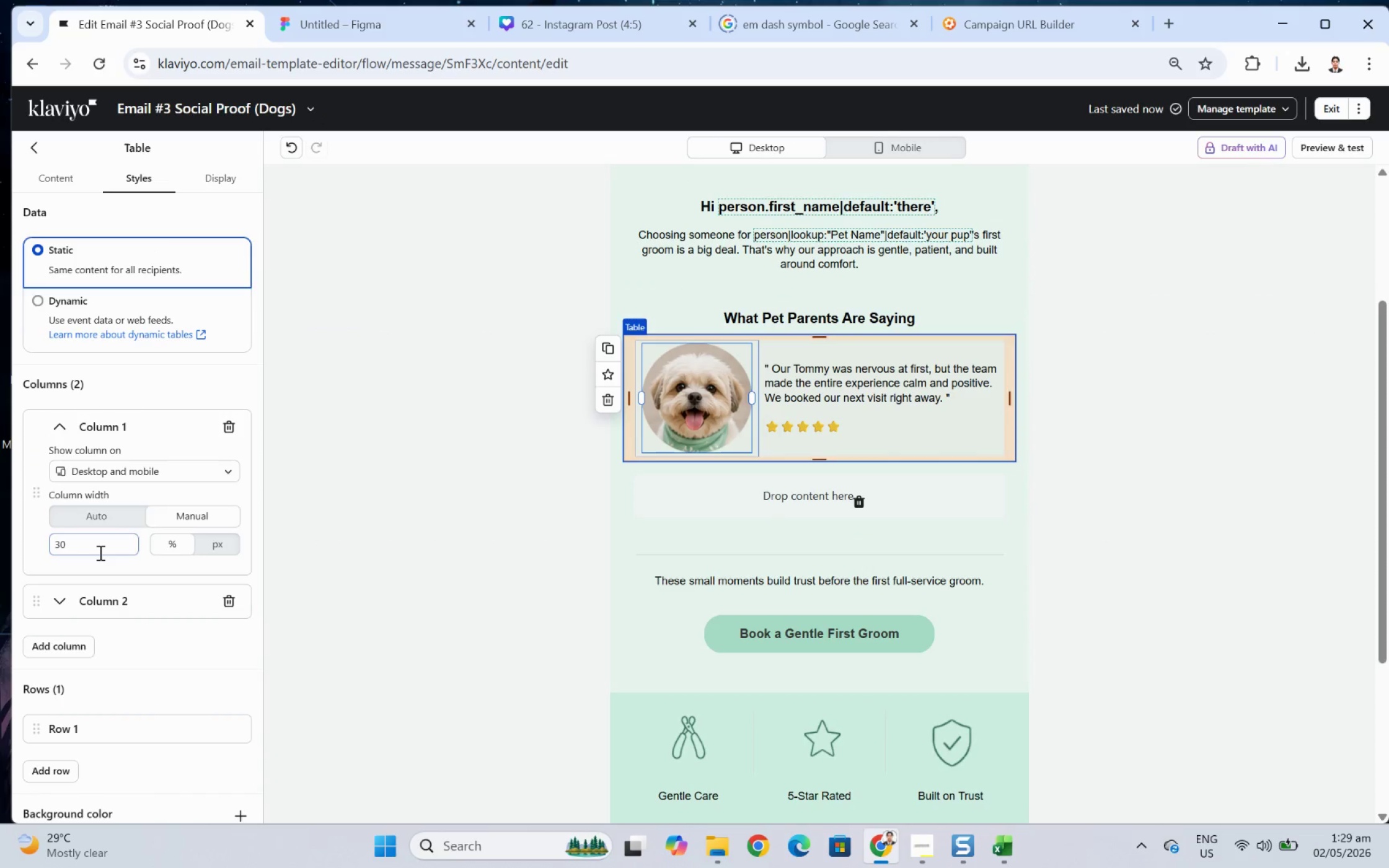 
double_click([99, 552])
 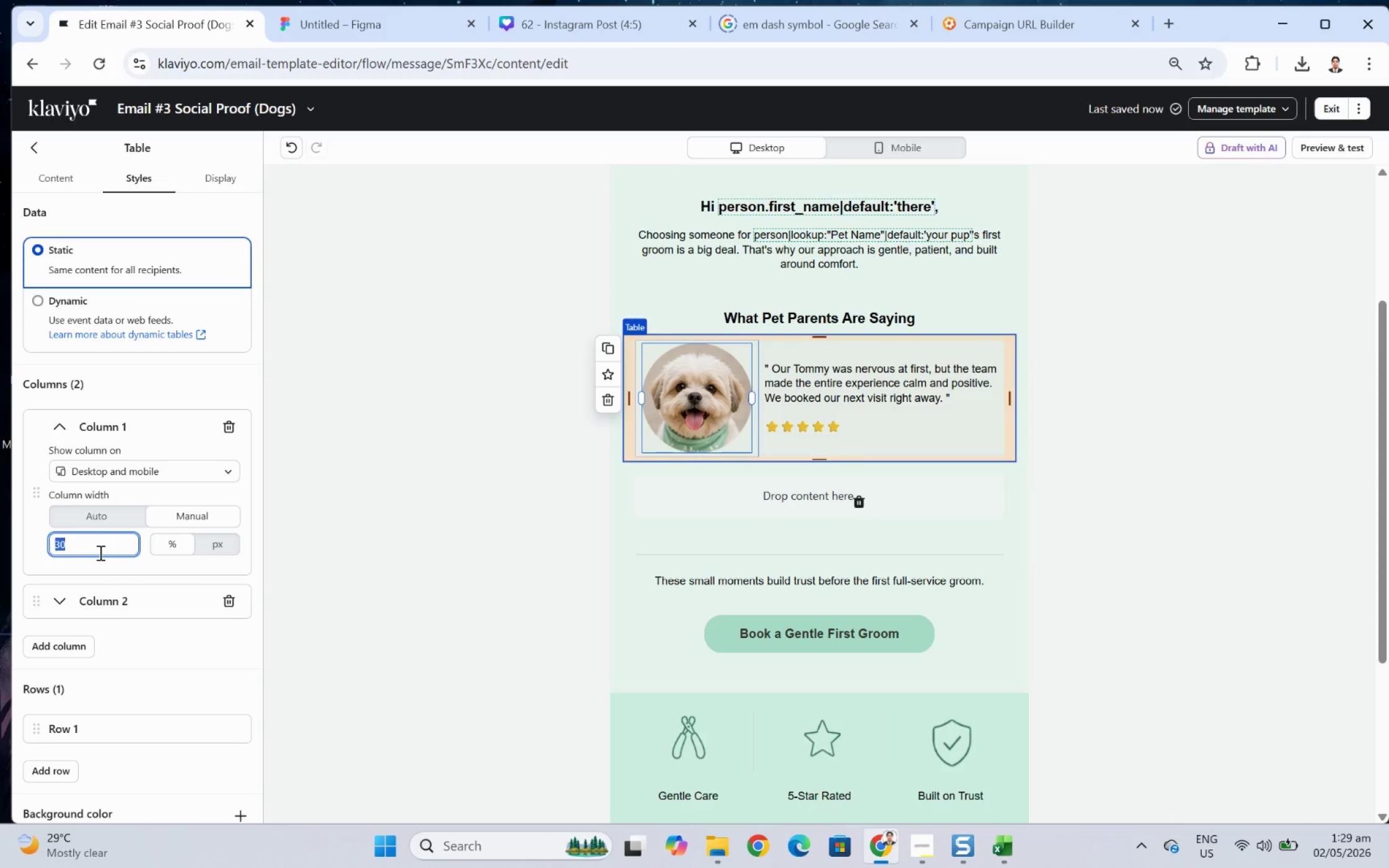 
key(Numpad4)
 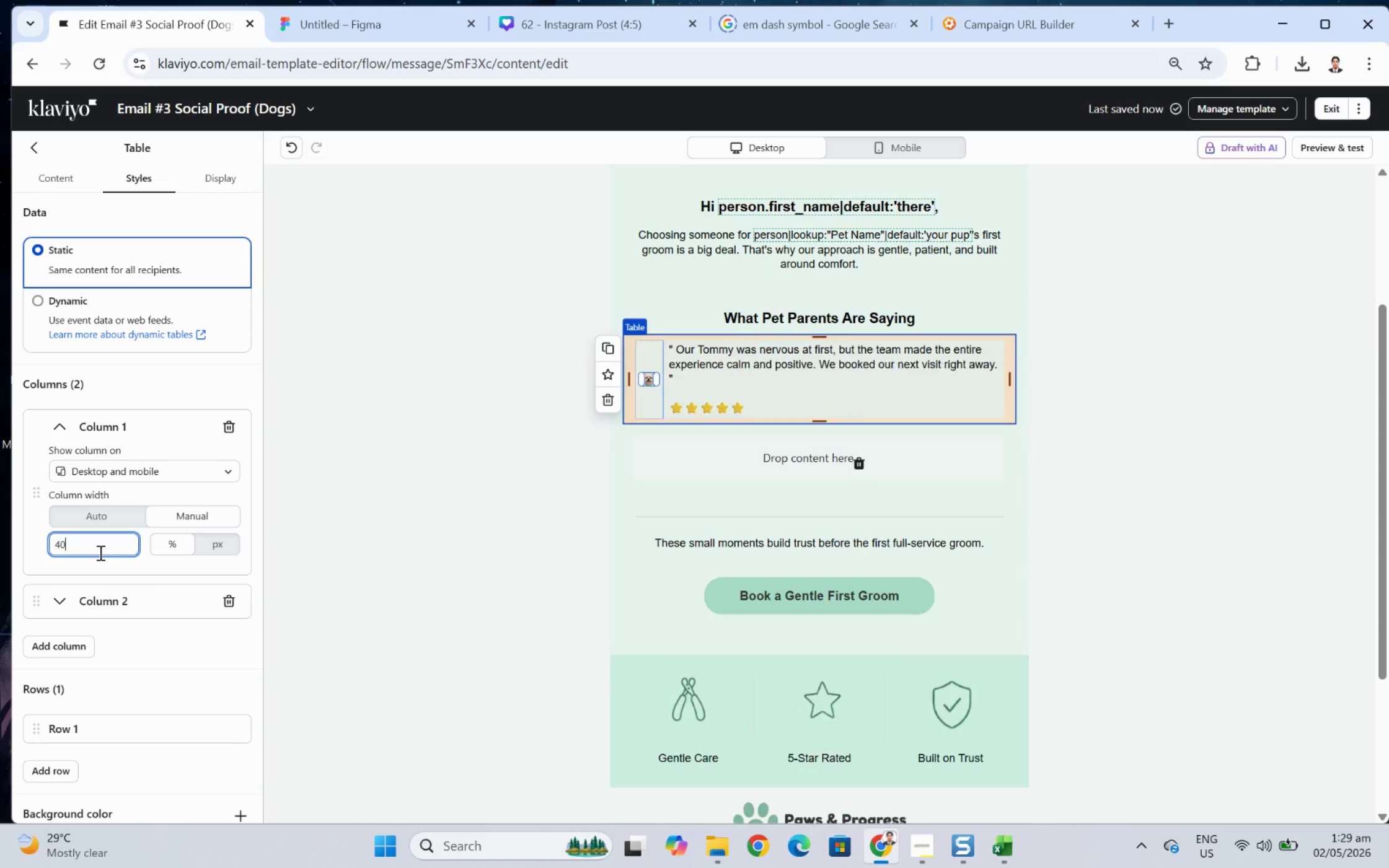 
key(Numpad0)
 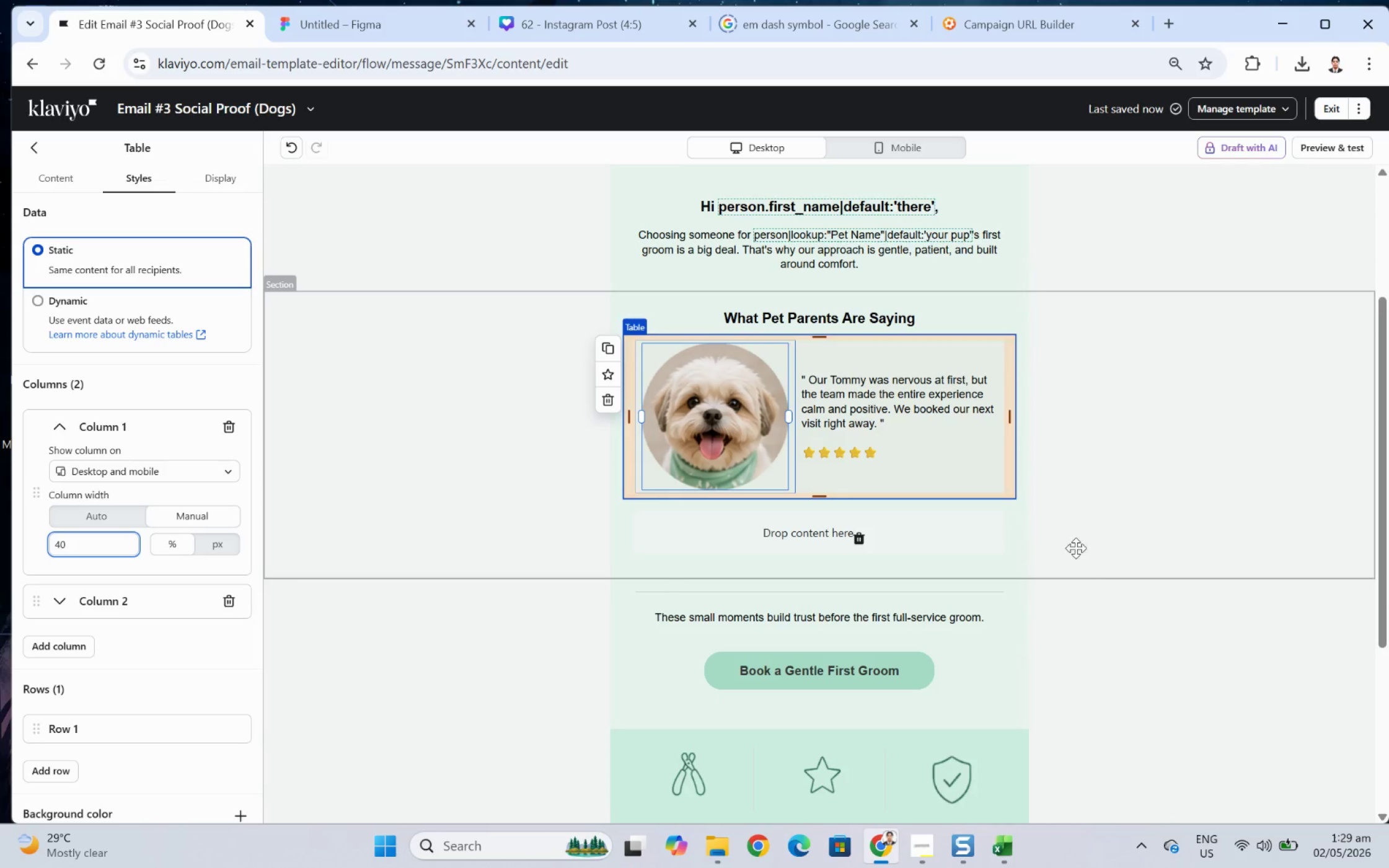 
left_click([1108, 600])
 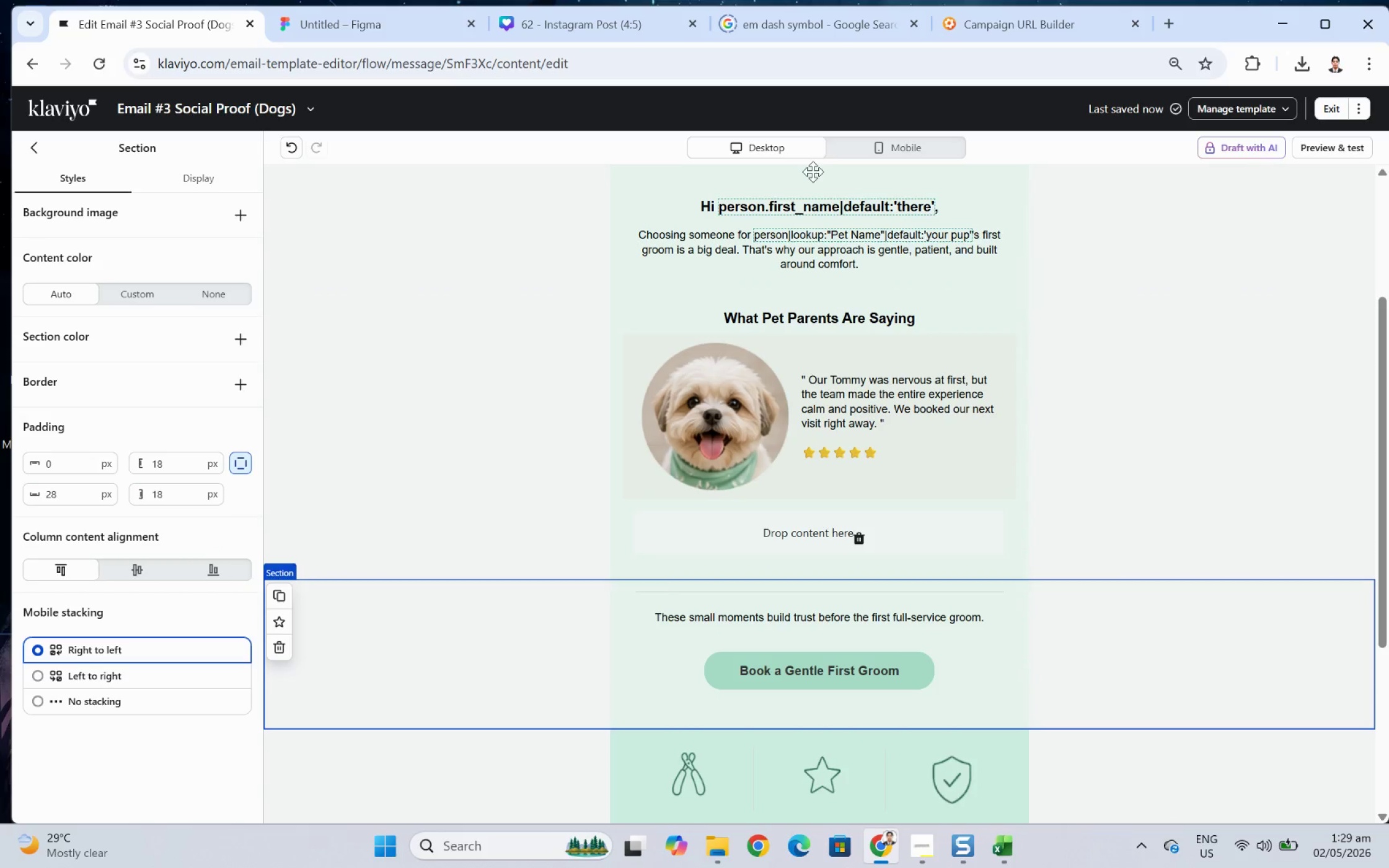 
left_click([885, 142])
 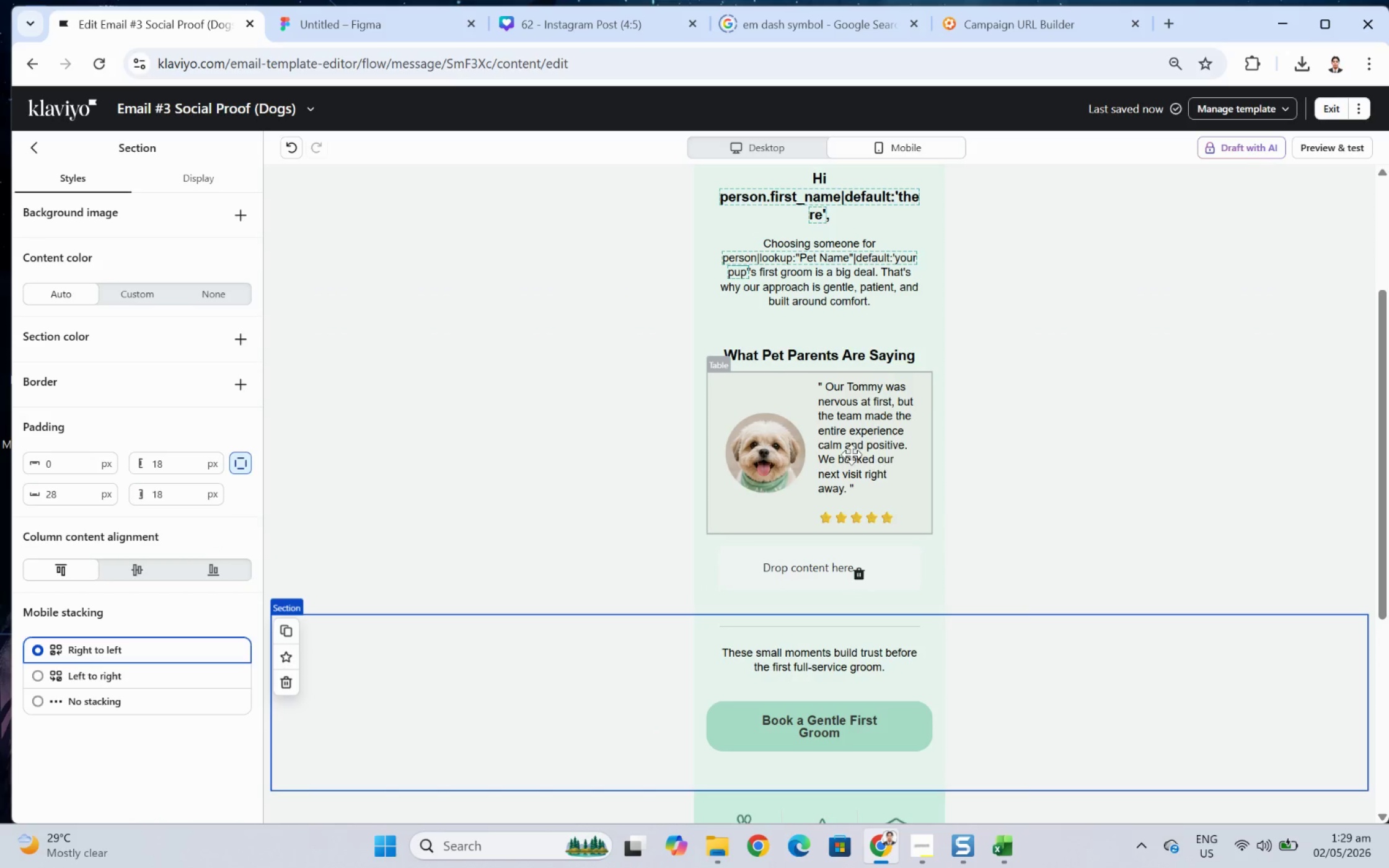 
double_click([851, 444])
 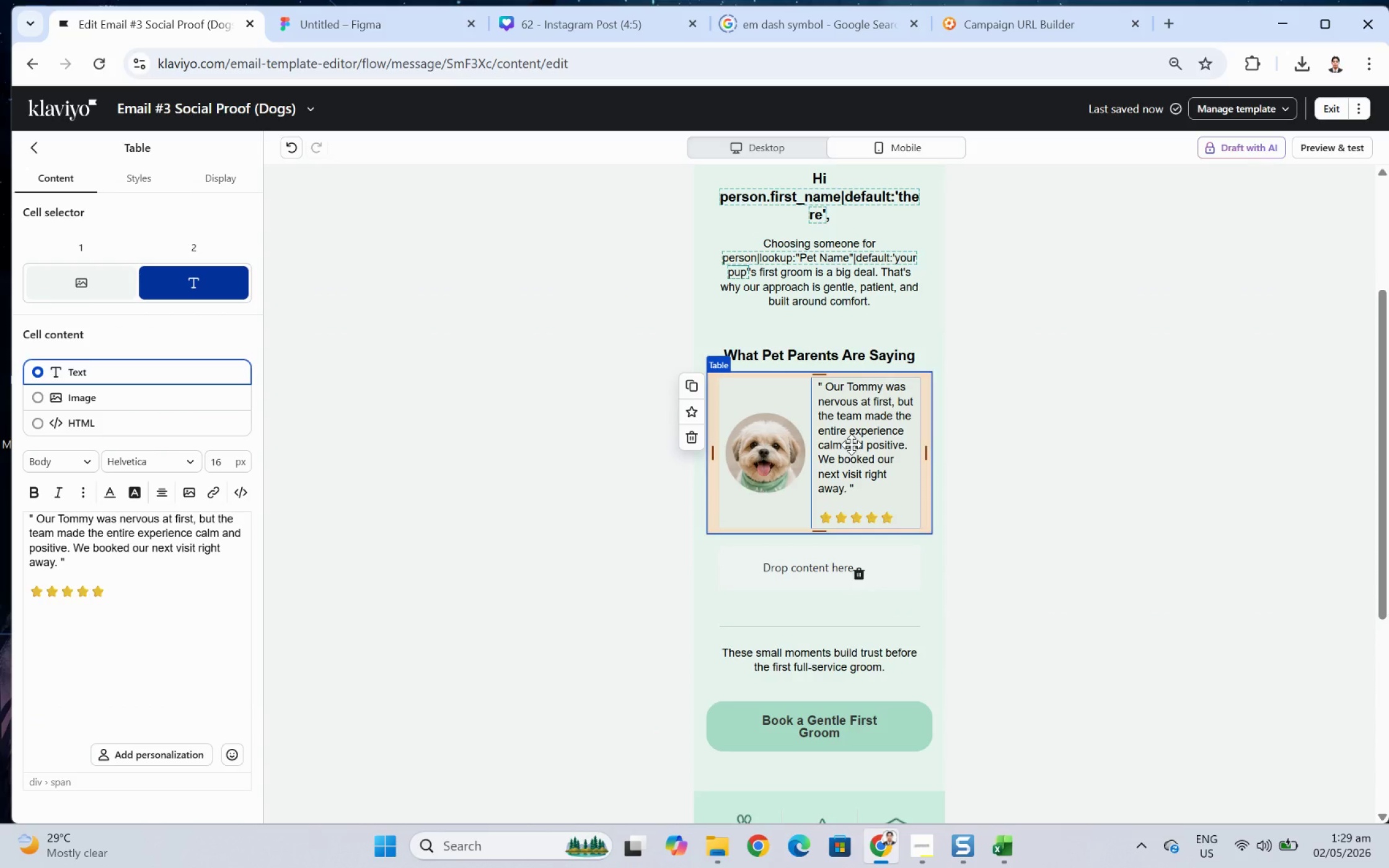 
double_click([851, 444])
 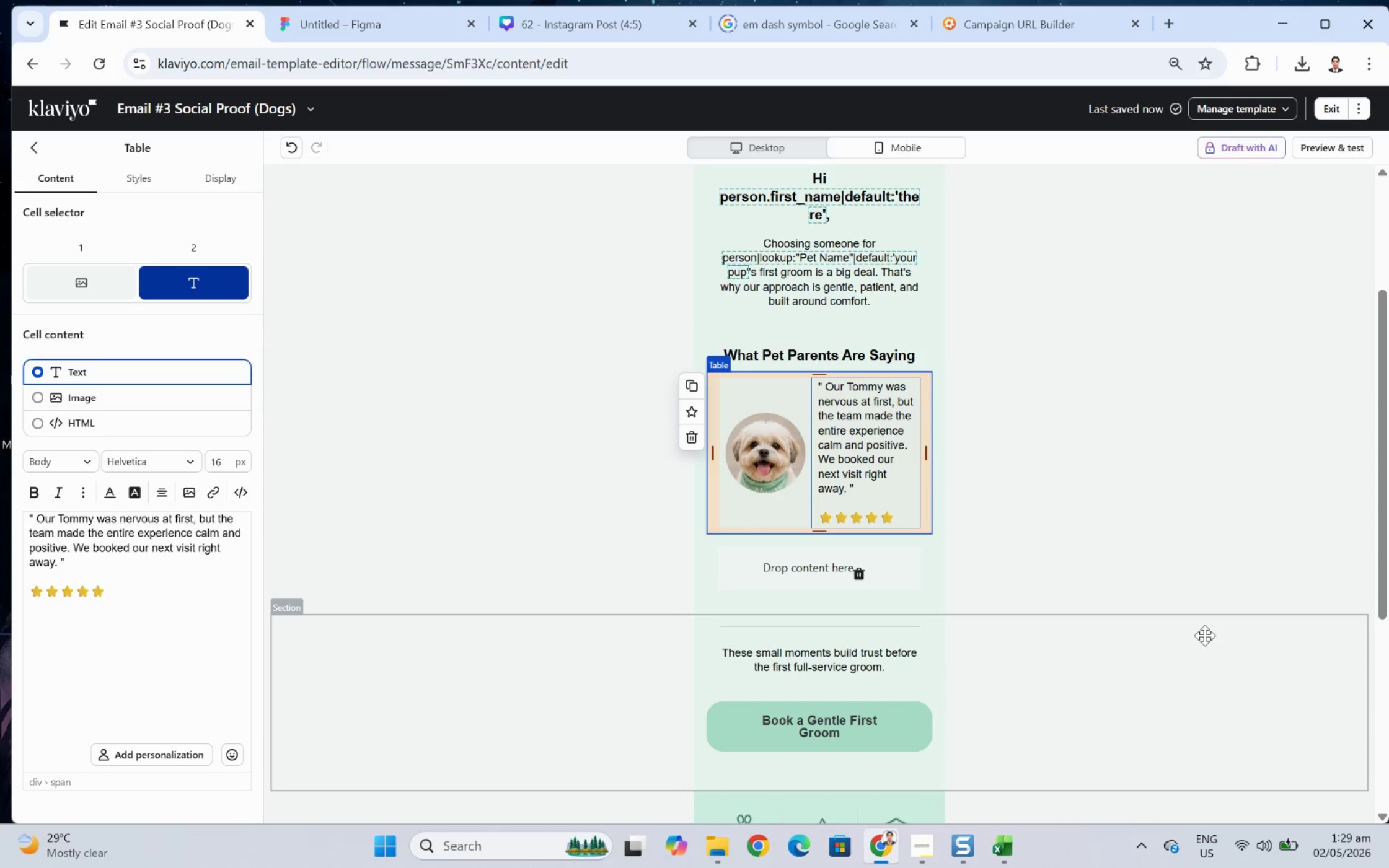 
left_click([1184, 712])
 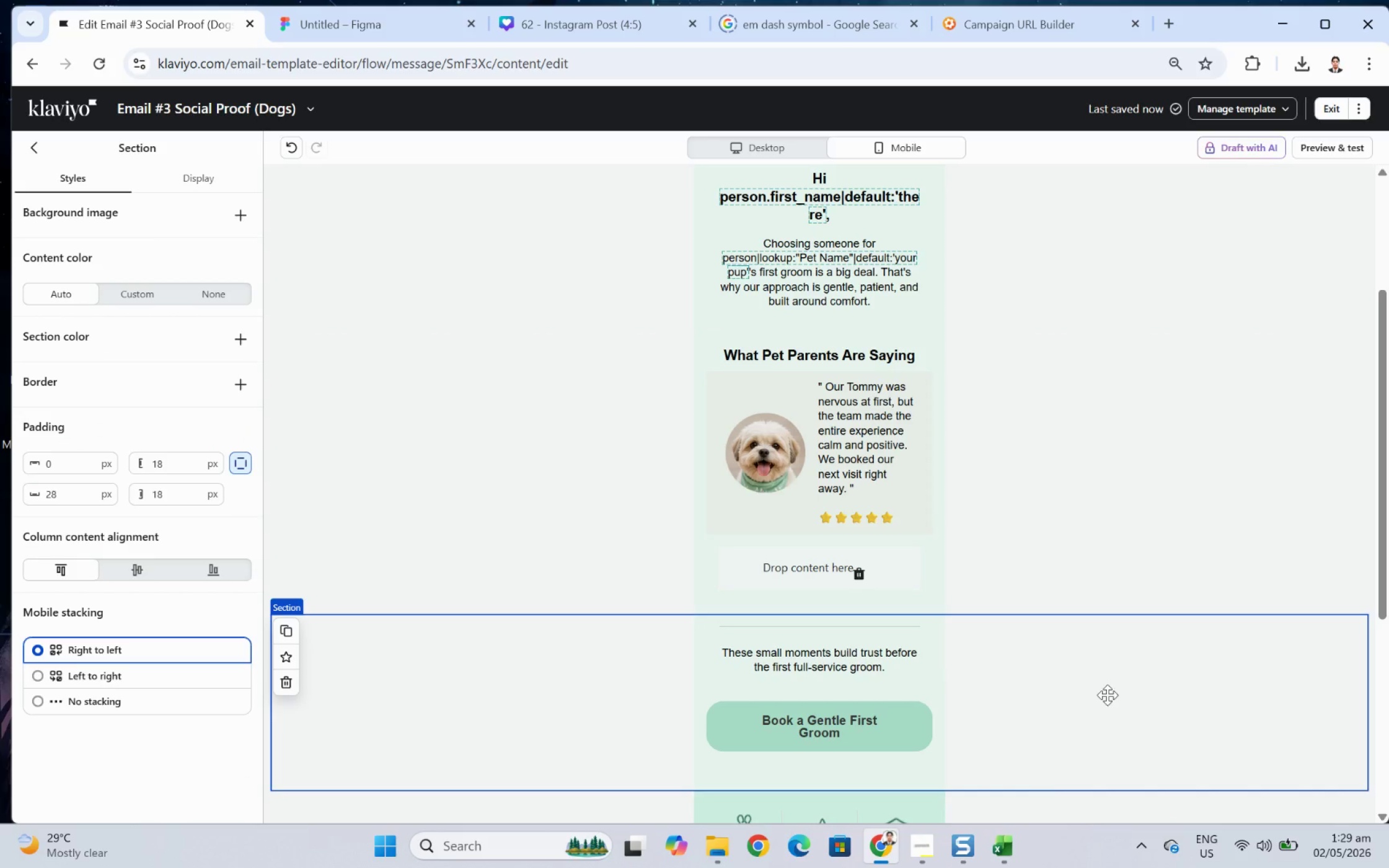 
left_click([873, 445])
 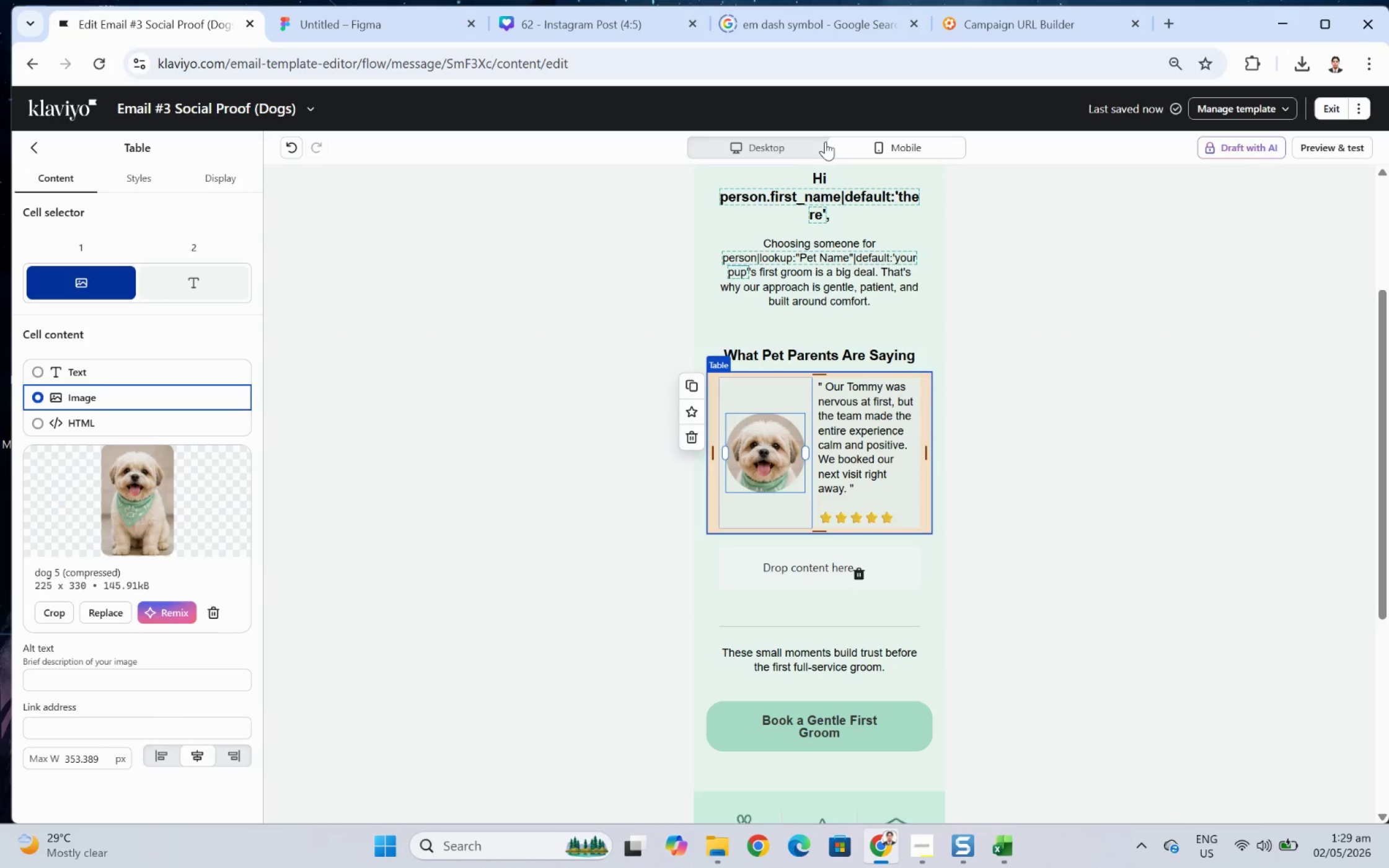 
left_click([793, 148])
 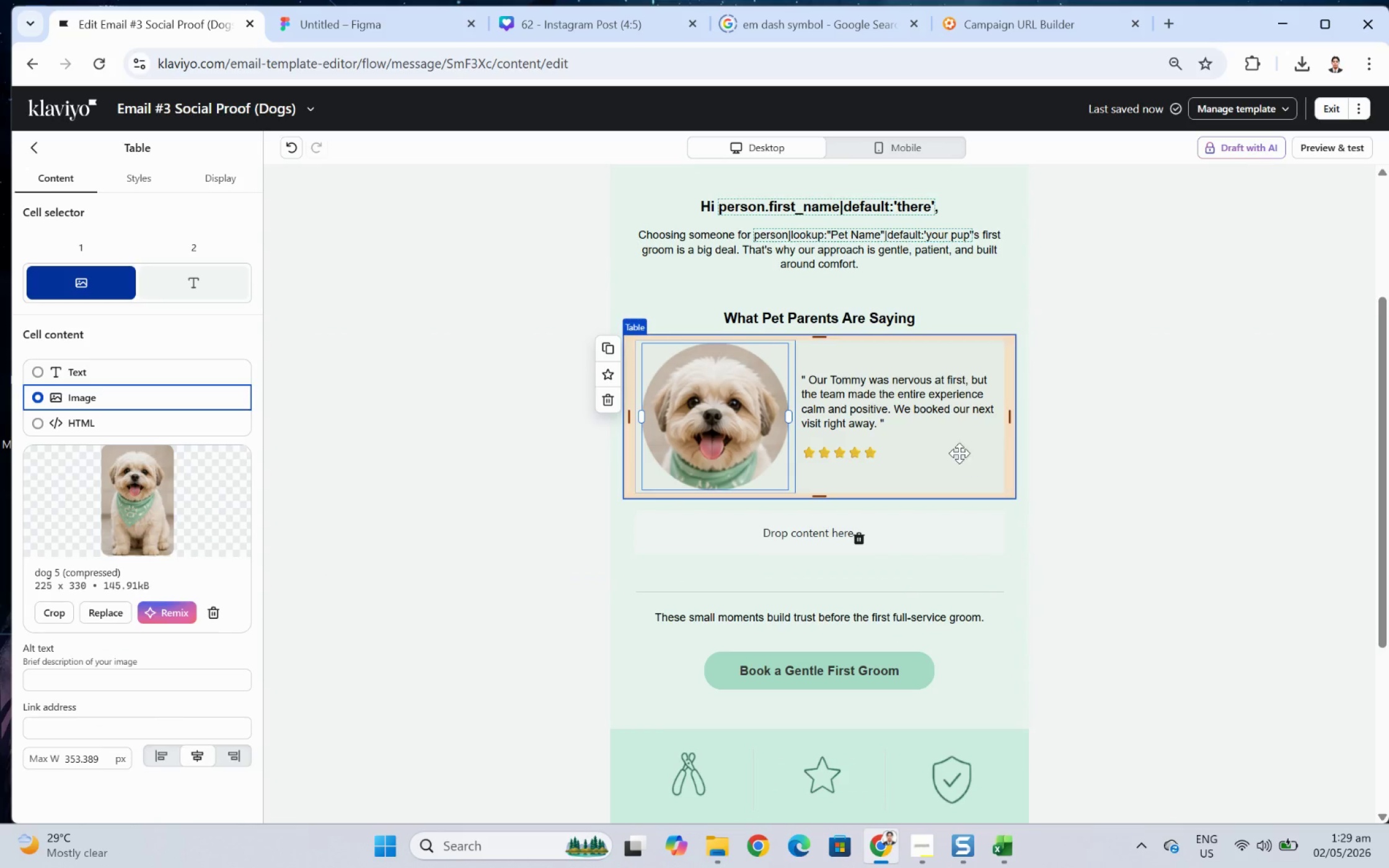 
left_click([950, 446])
 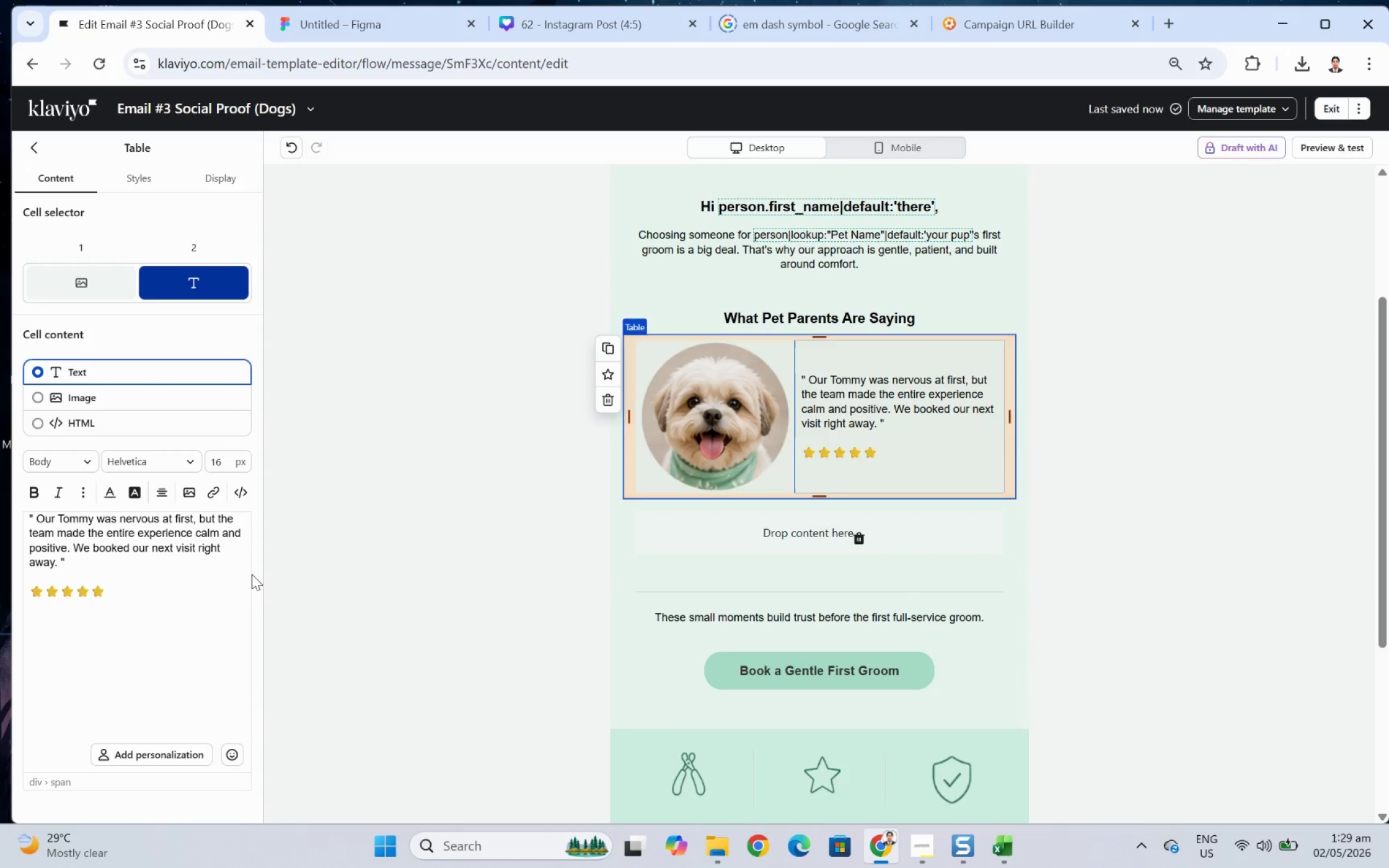 
scroll: coordinate [102, 583], scroll_direction: down, amount: 1.0
 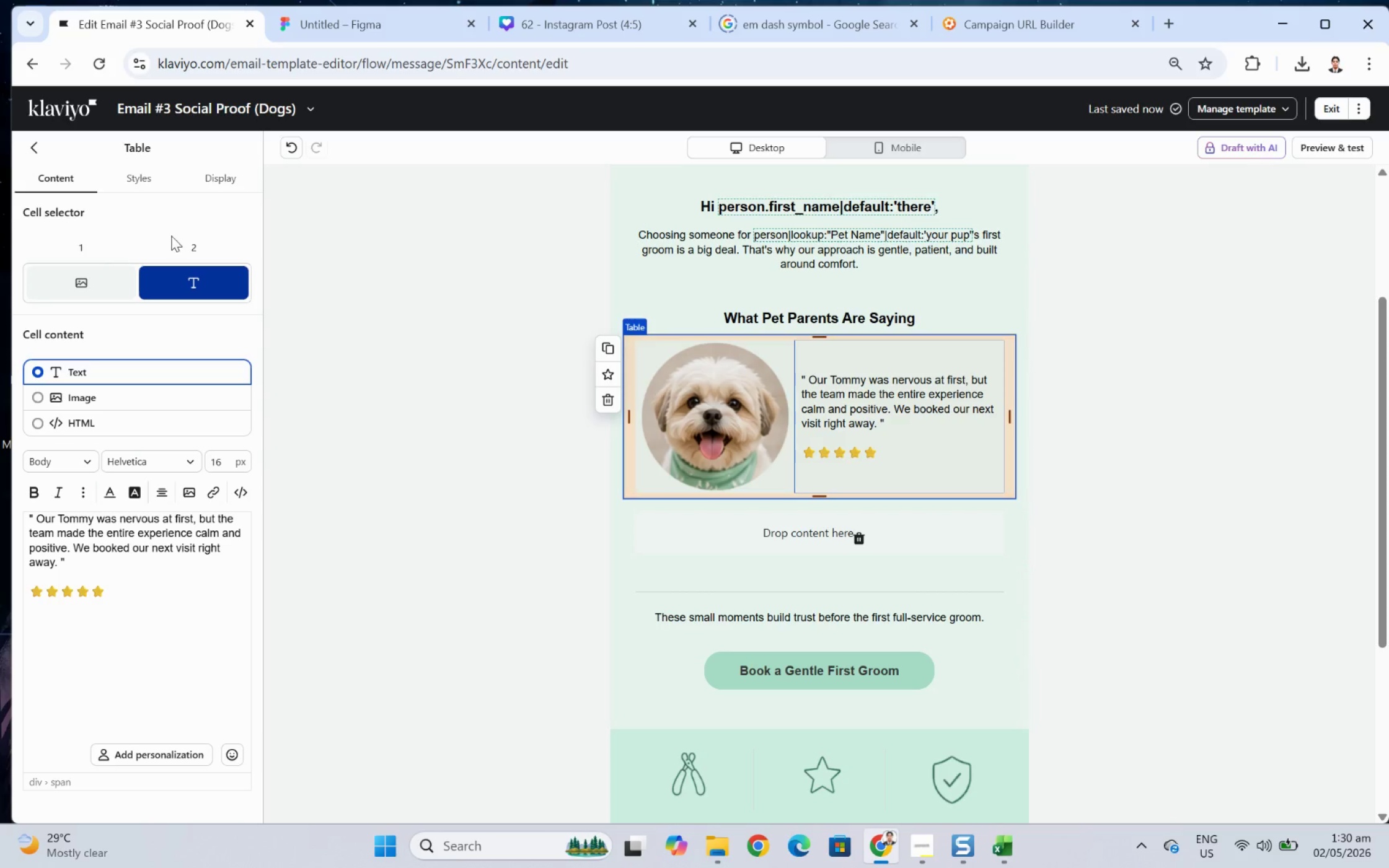 
left_click([247, 177])
 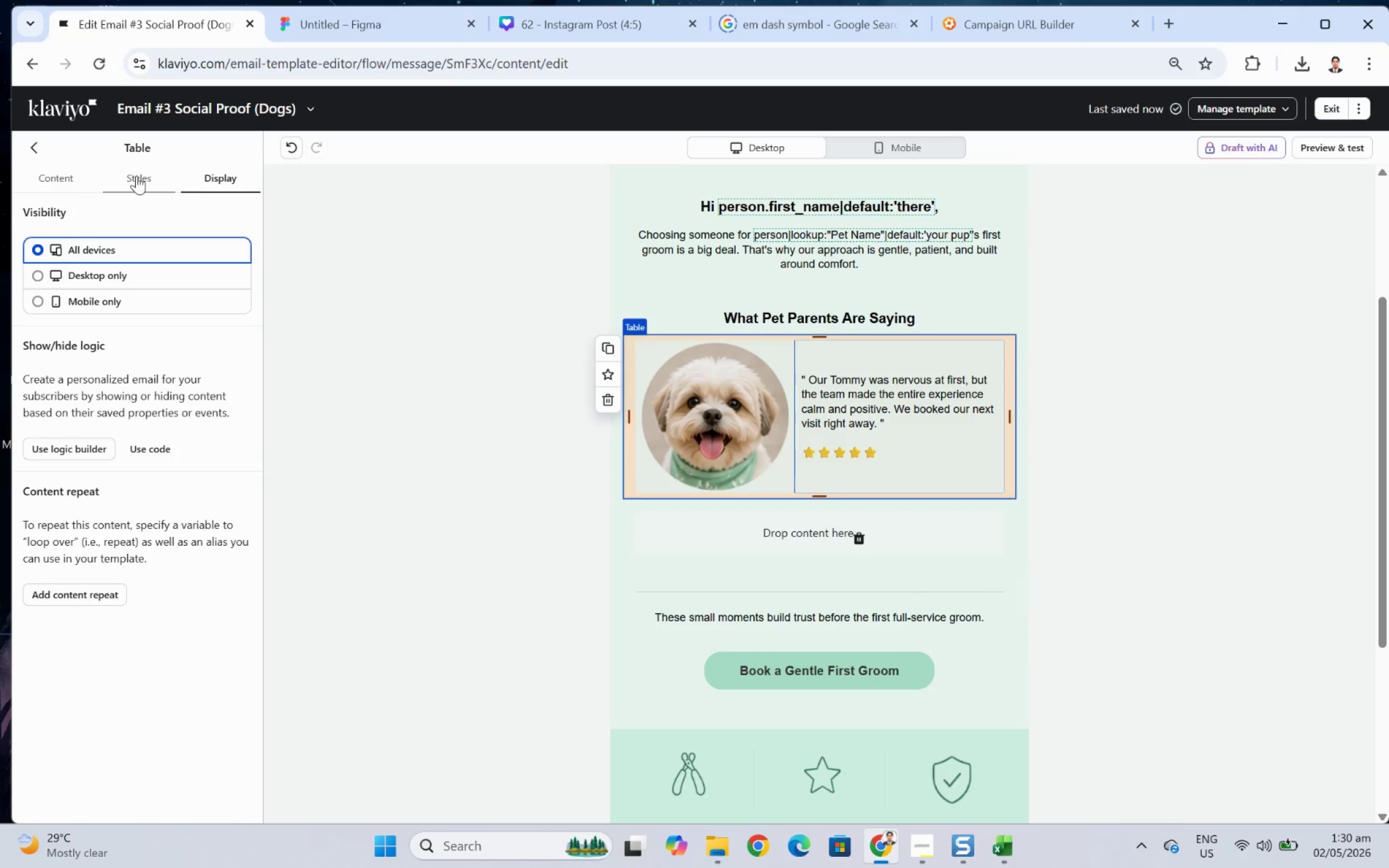 
left_click([136, 175])
 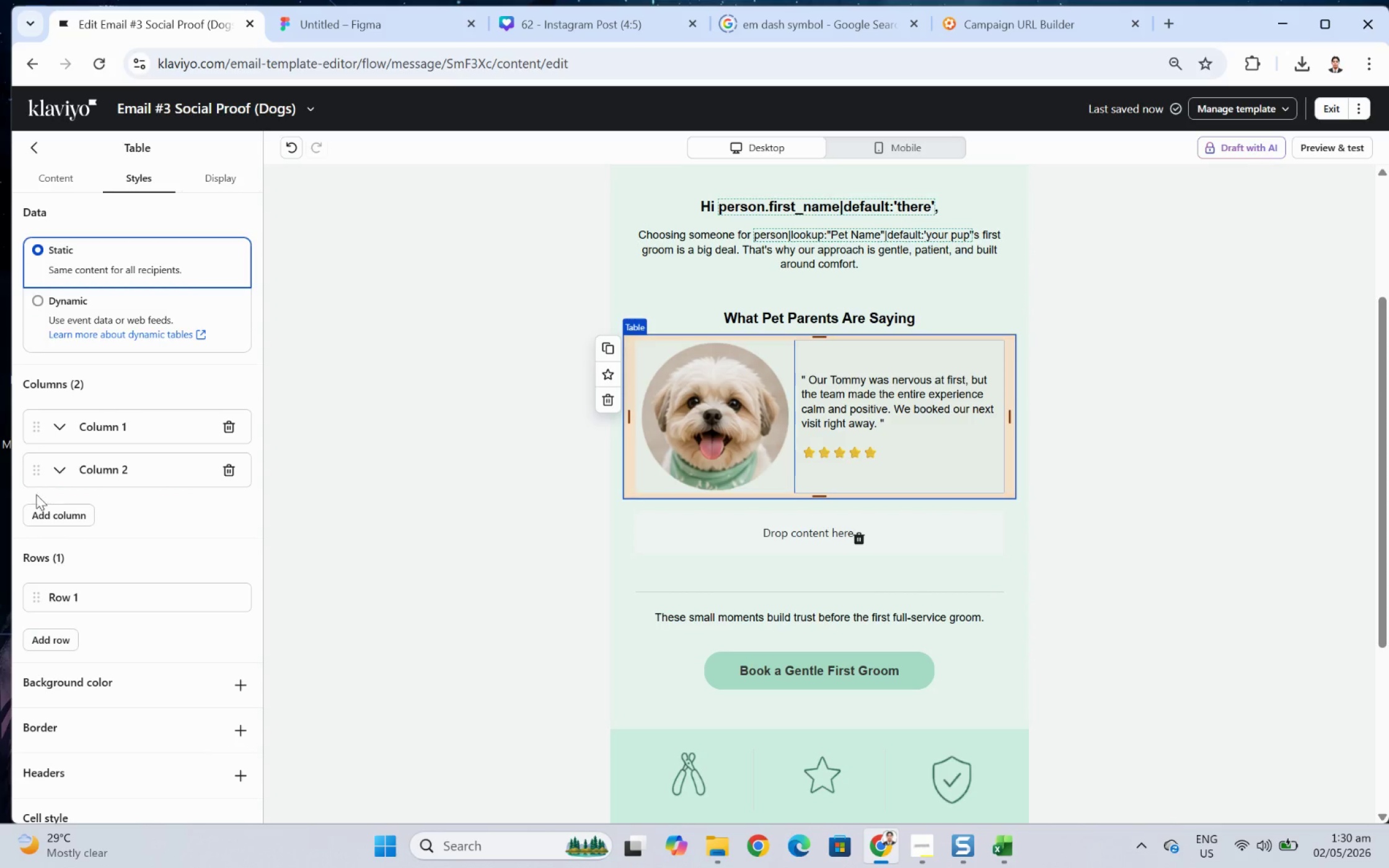 
scroll: coordinate [125, 684], scroll_direction: down, amount: 7.0
 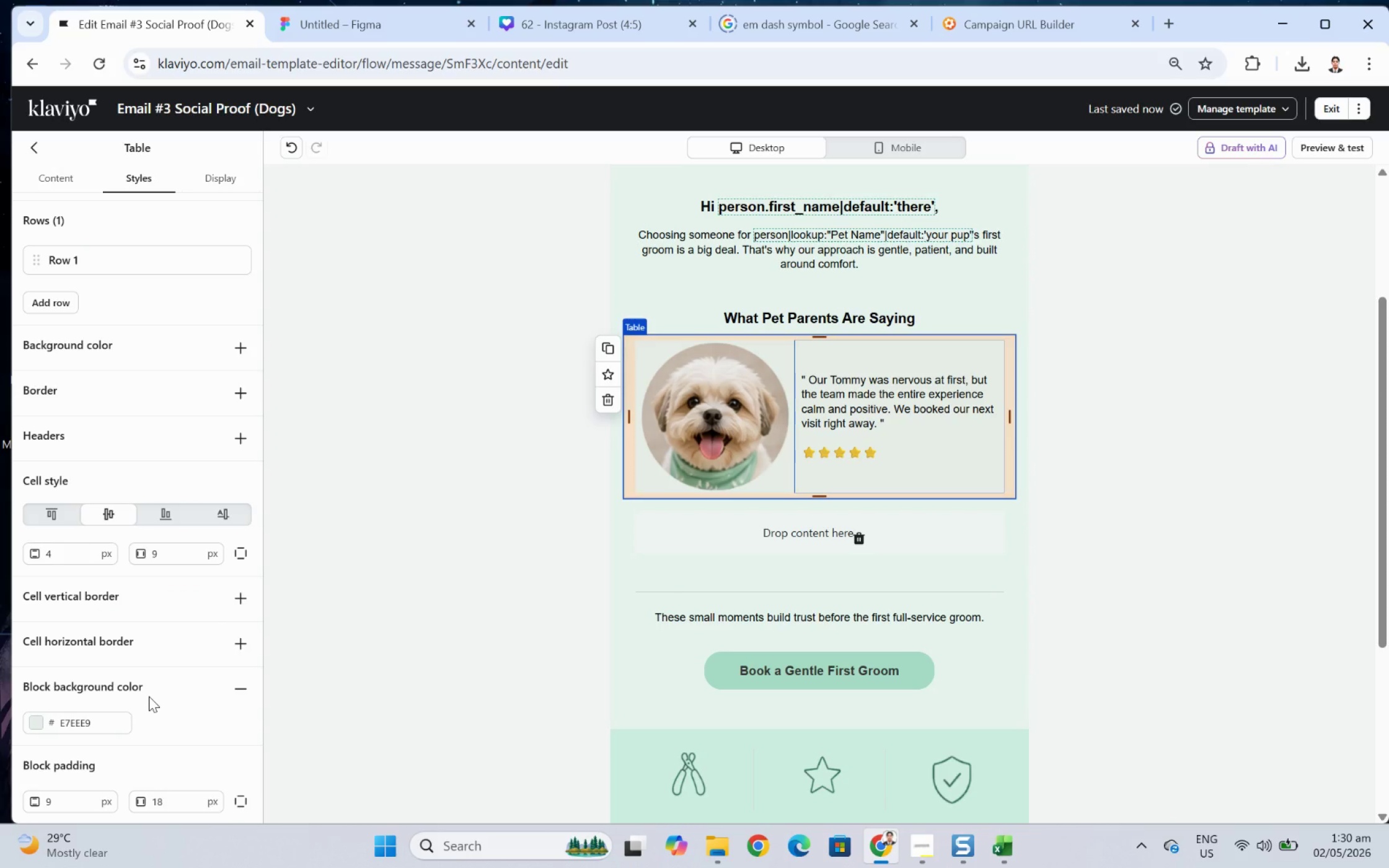 
scroll: coordinate [149, 696], scroll_direction: up, amount: 4.0
 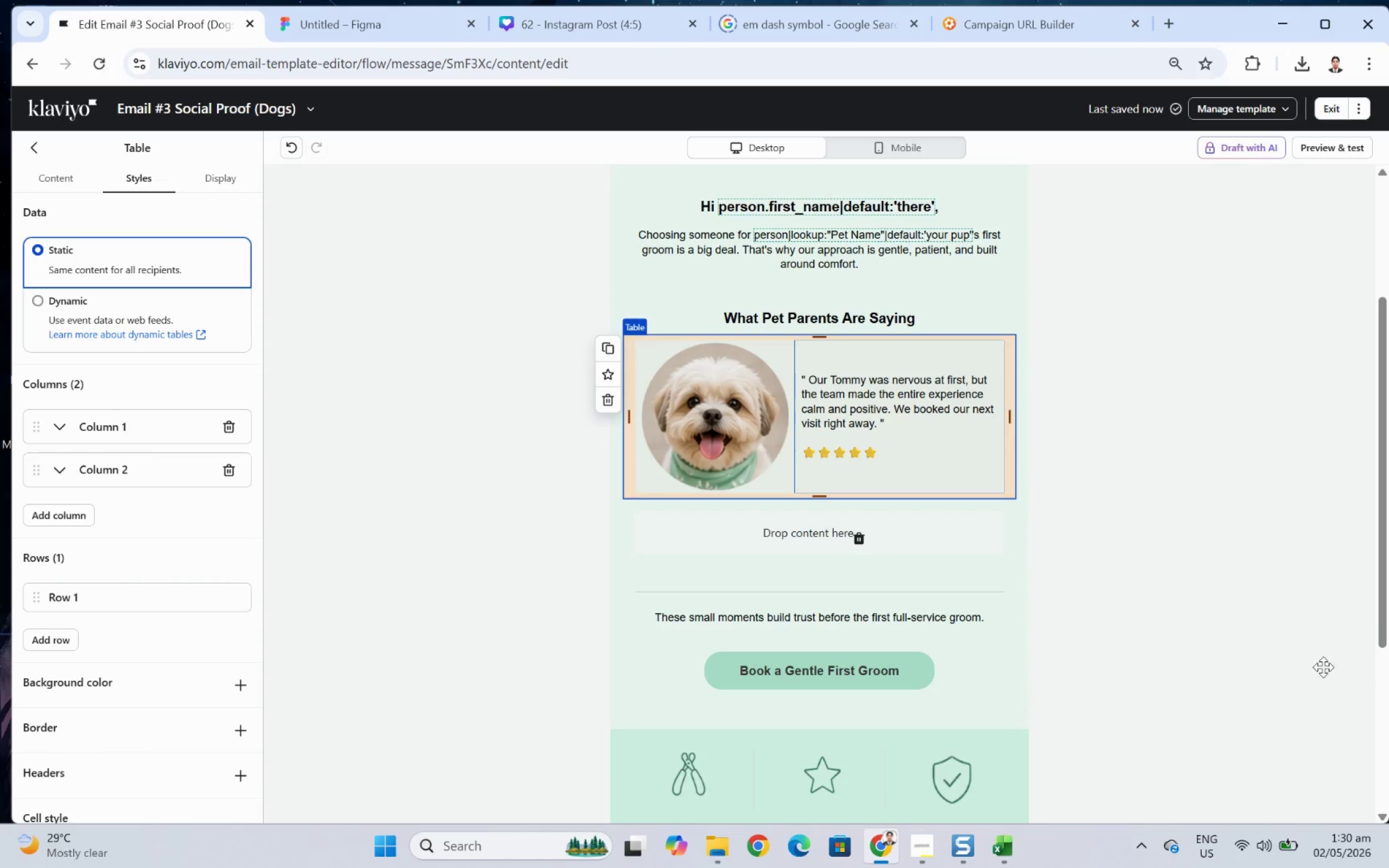 
left_click([1153, 669])
 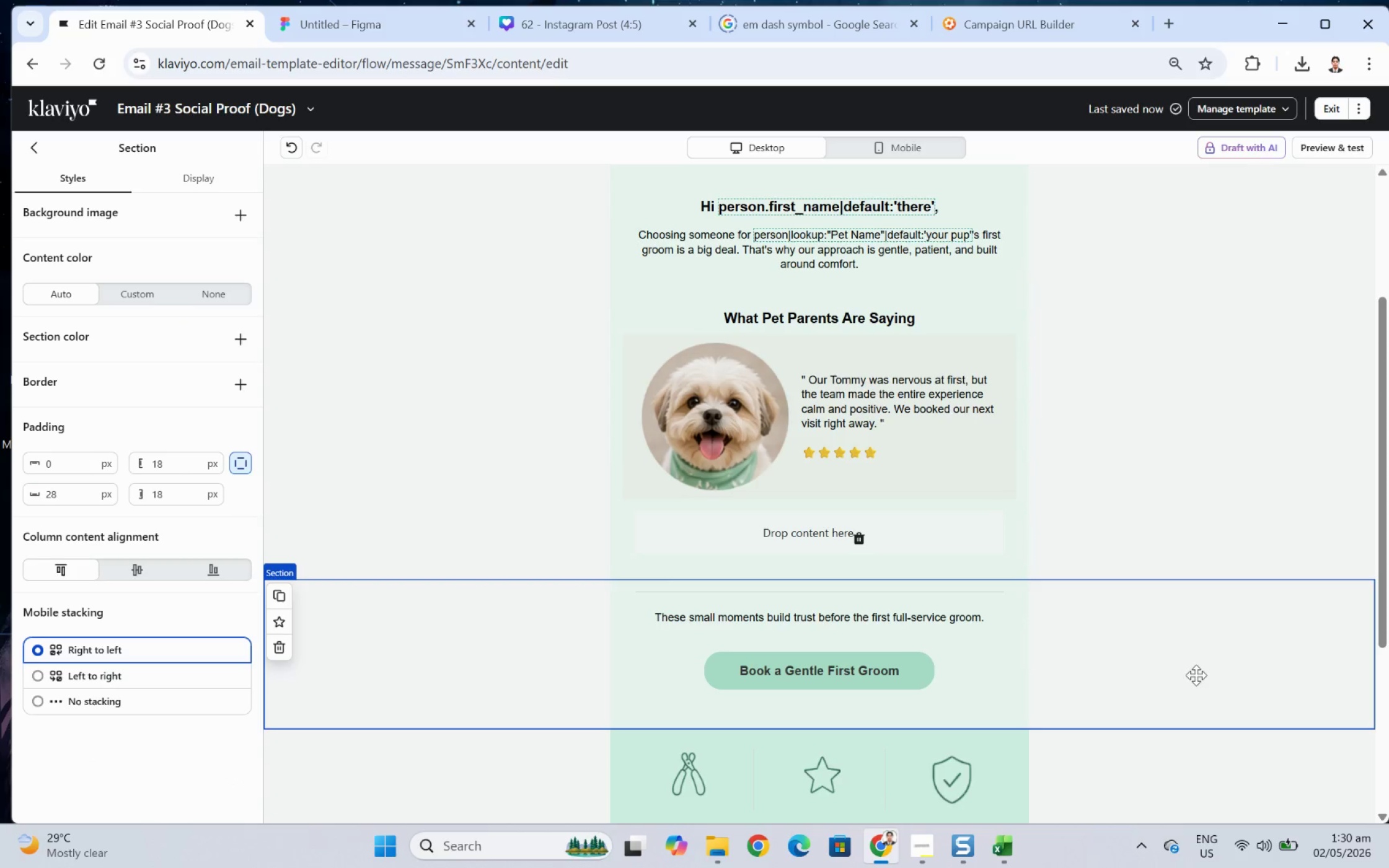 
scroll: coordinate [1198, 678], scroll_direction: up, amount: 2.0
 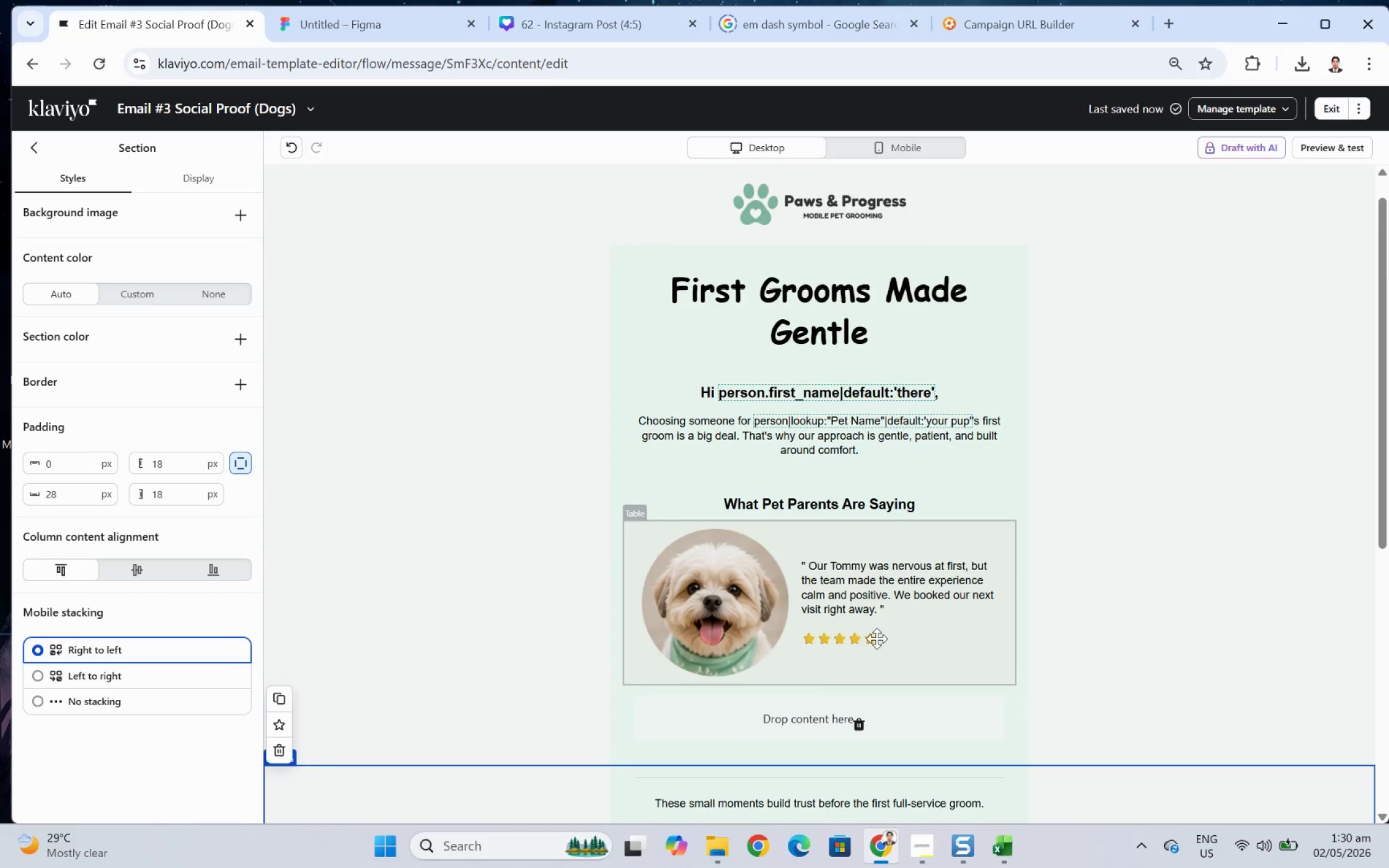 
left_click([876, 638])
 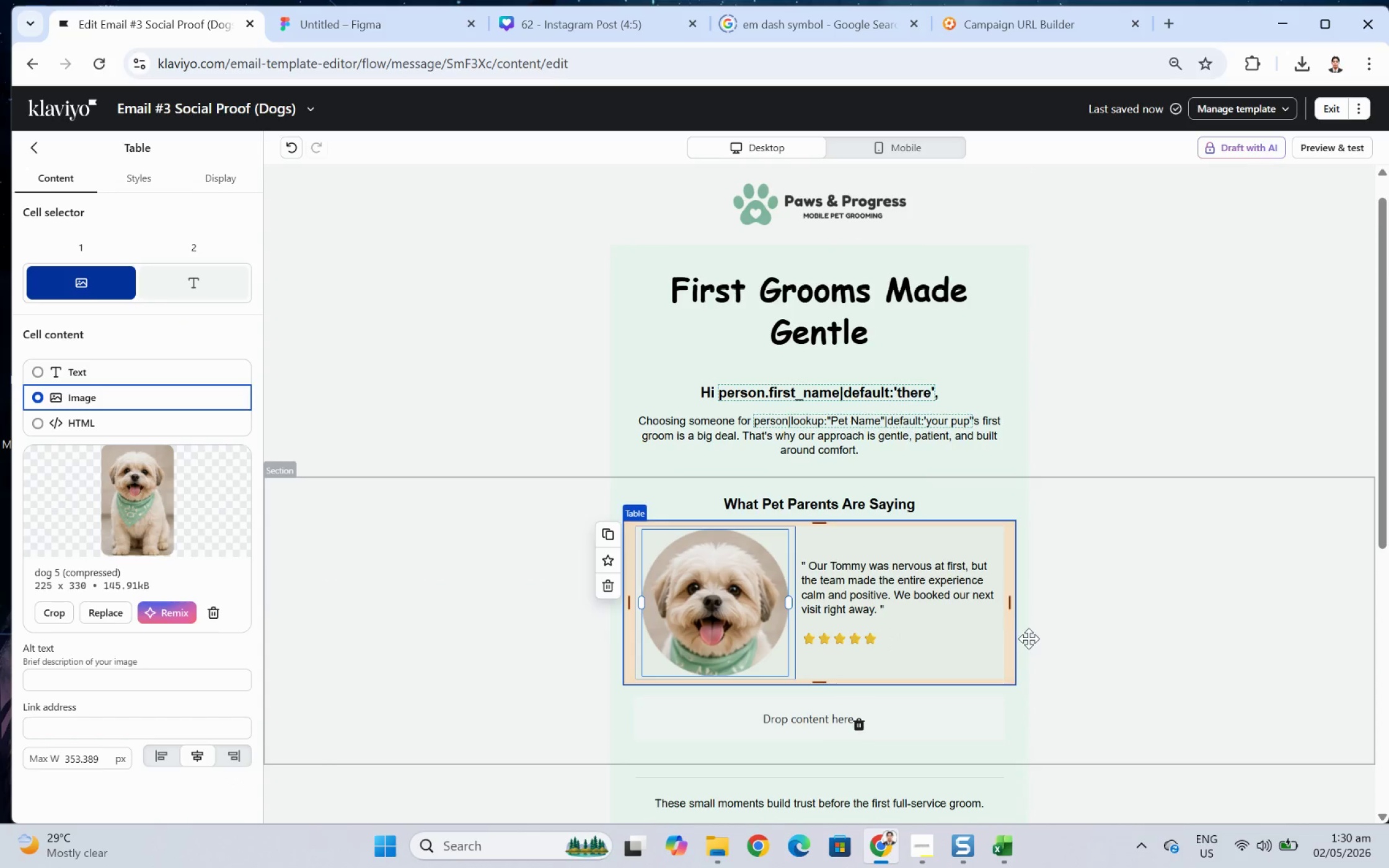 
scroll: coordinate [1033, 638], scroll_direction: down, amount: 2.0
 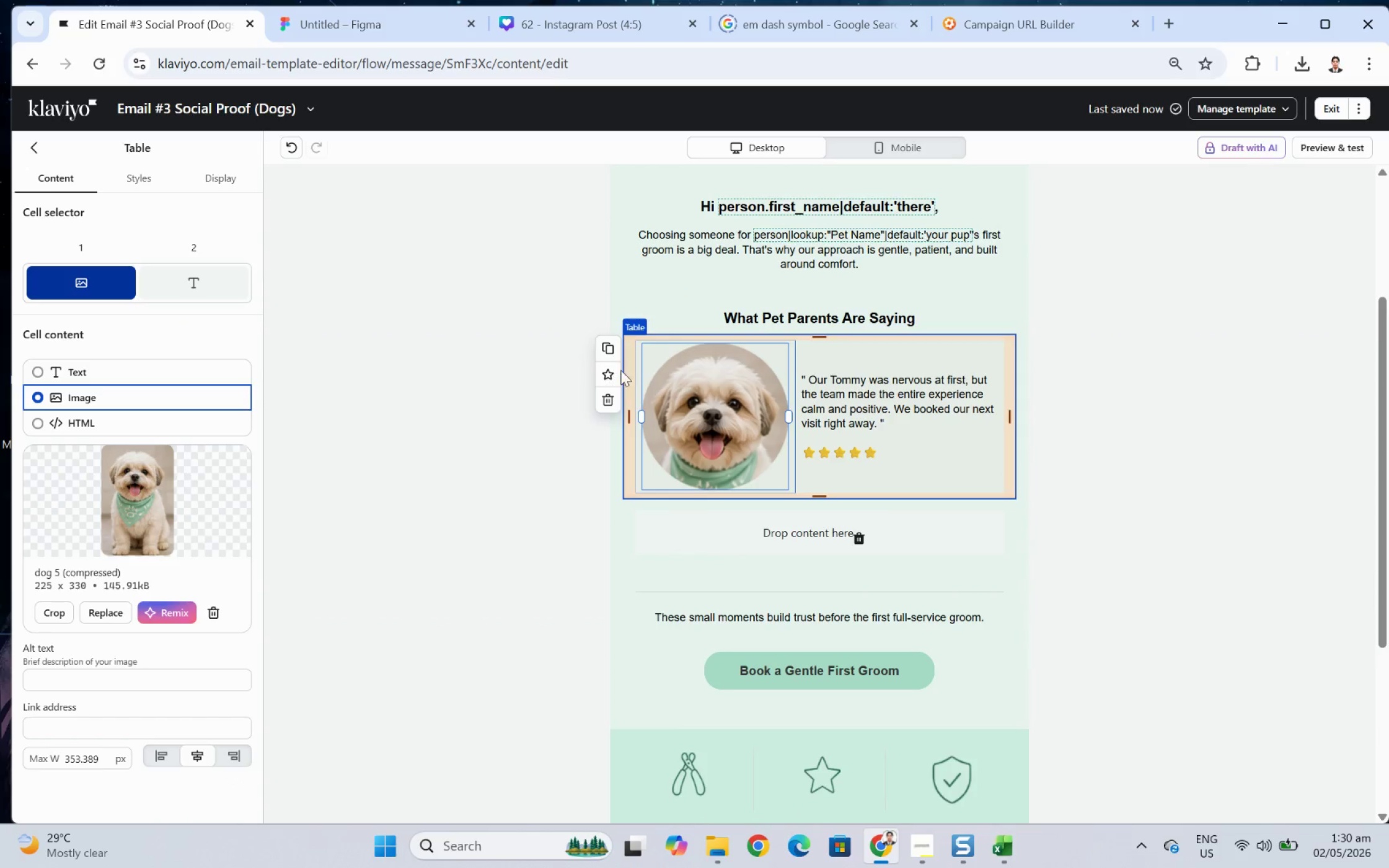 
left_click([611, 350])
 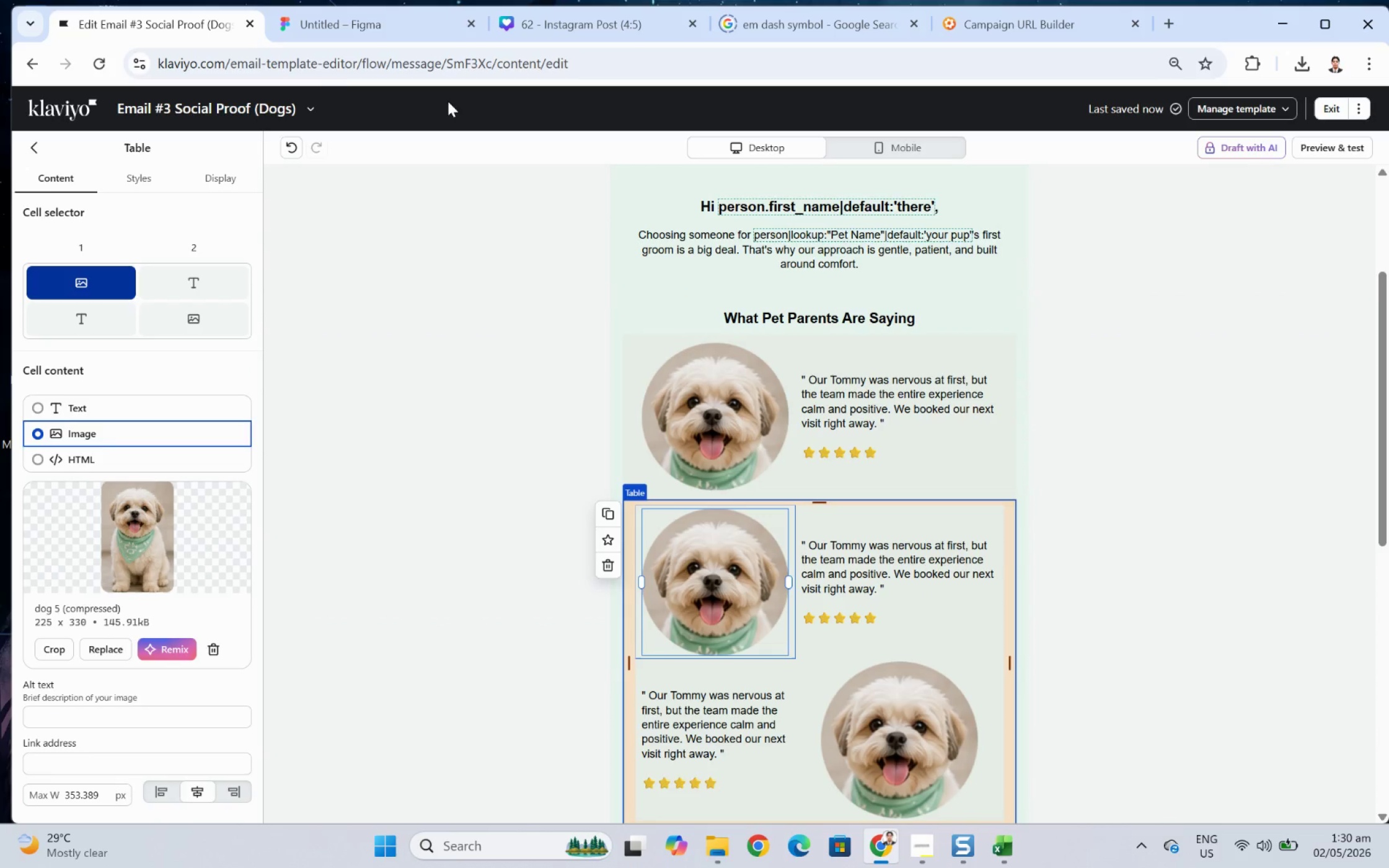 
left_click([284, 146])
 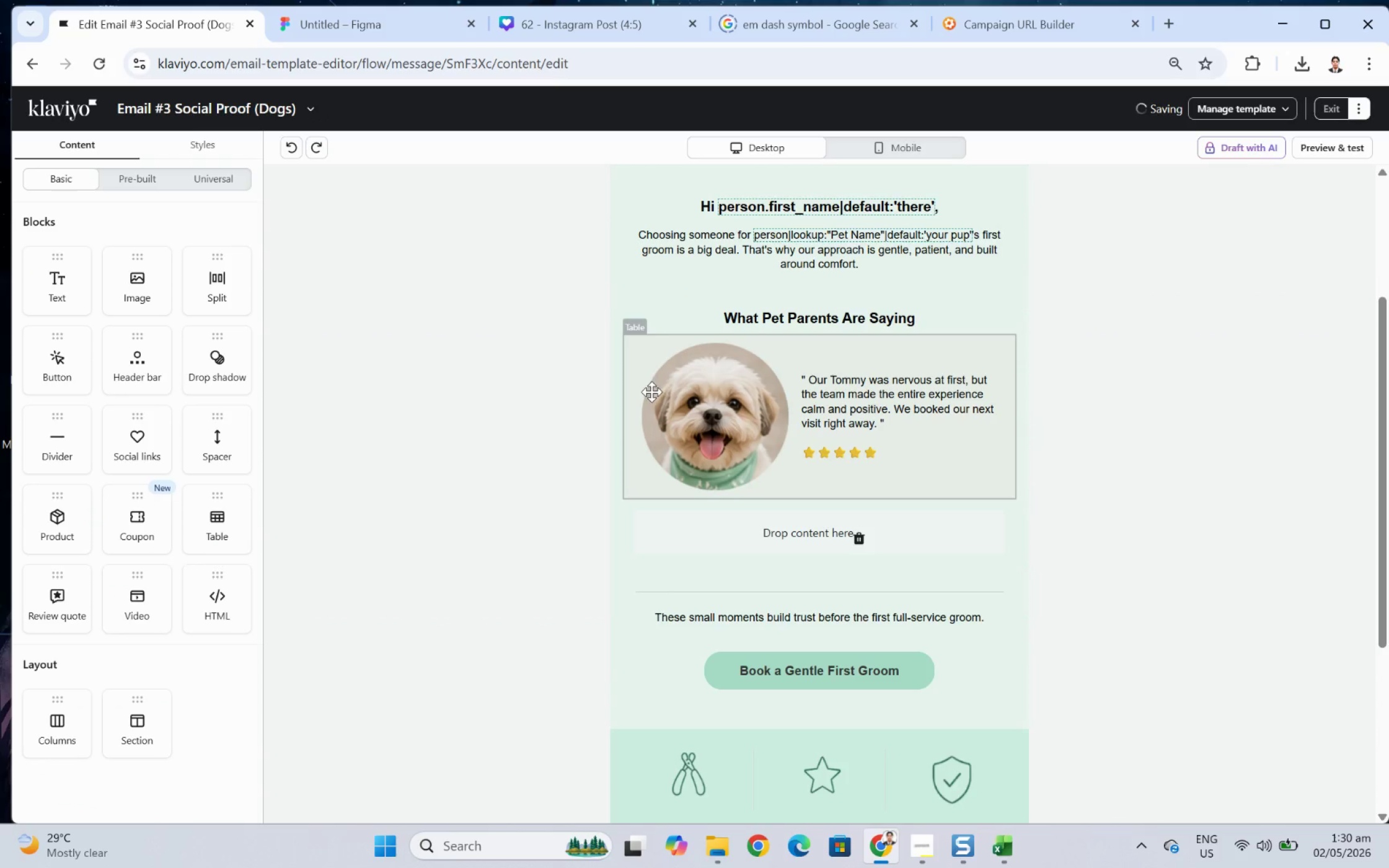 
left_click([664, 391])
 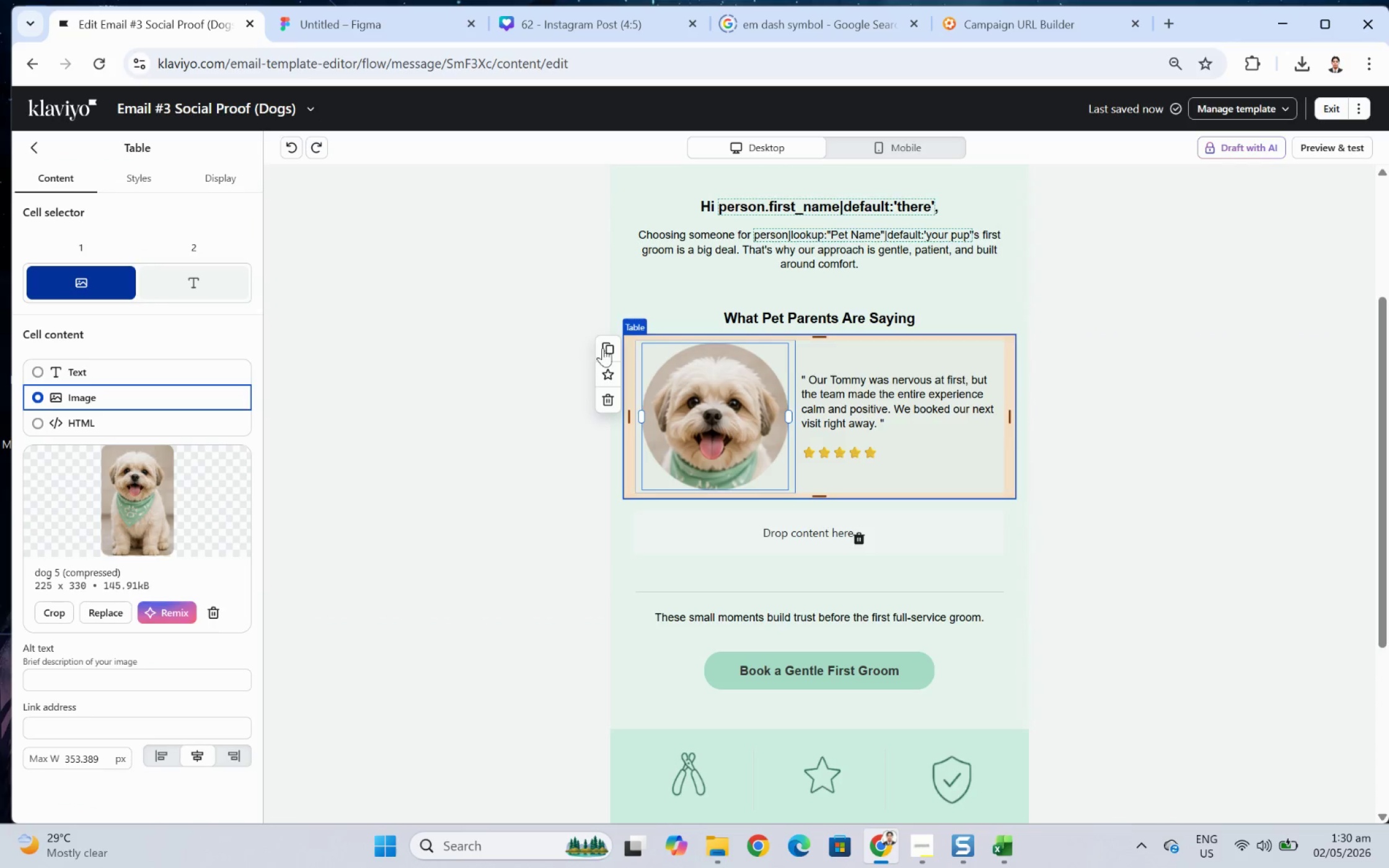 
left_click([615, 346])
 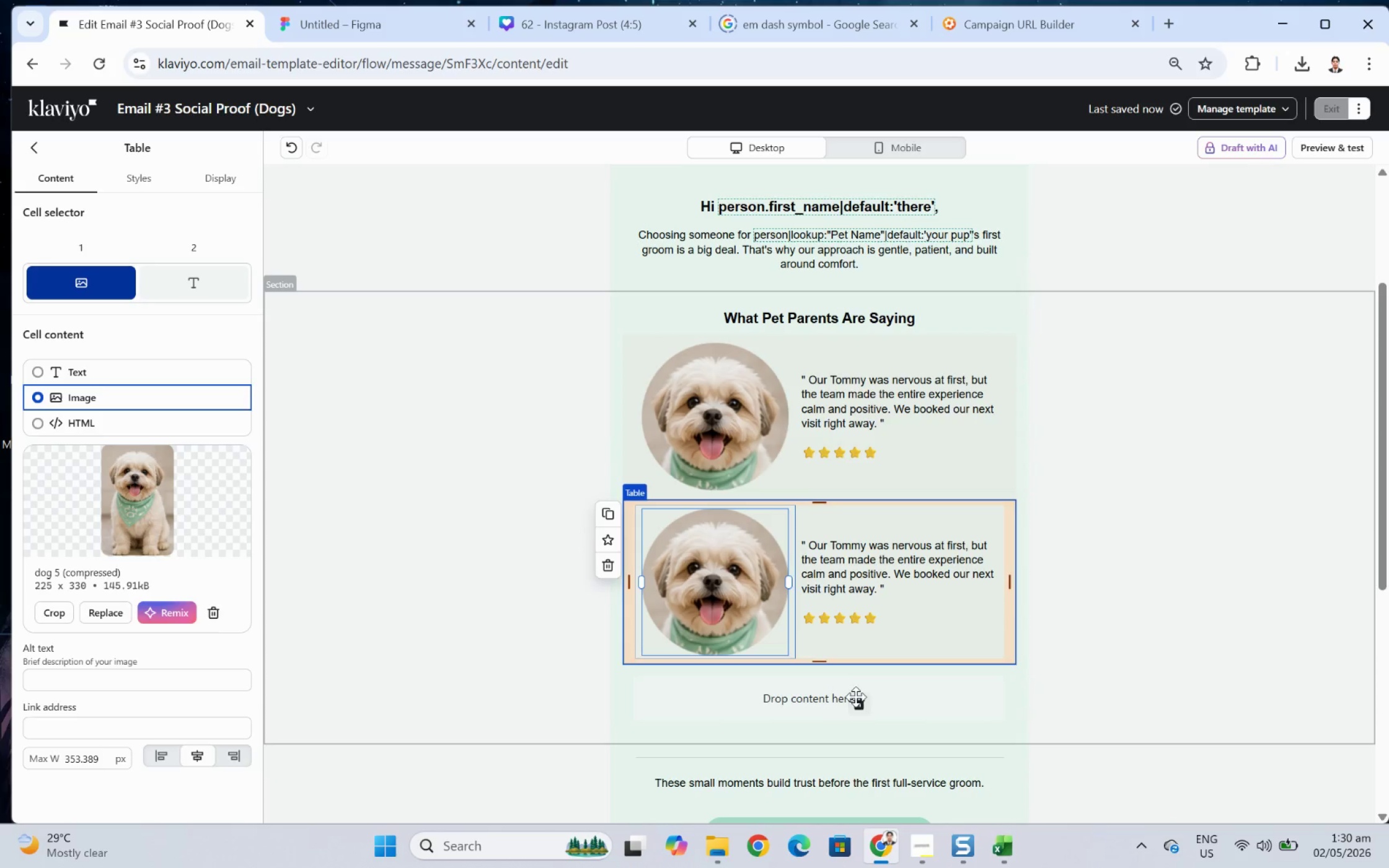 
left_click([865, 708])
 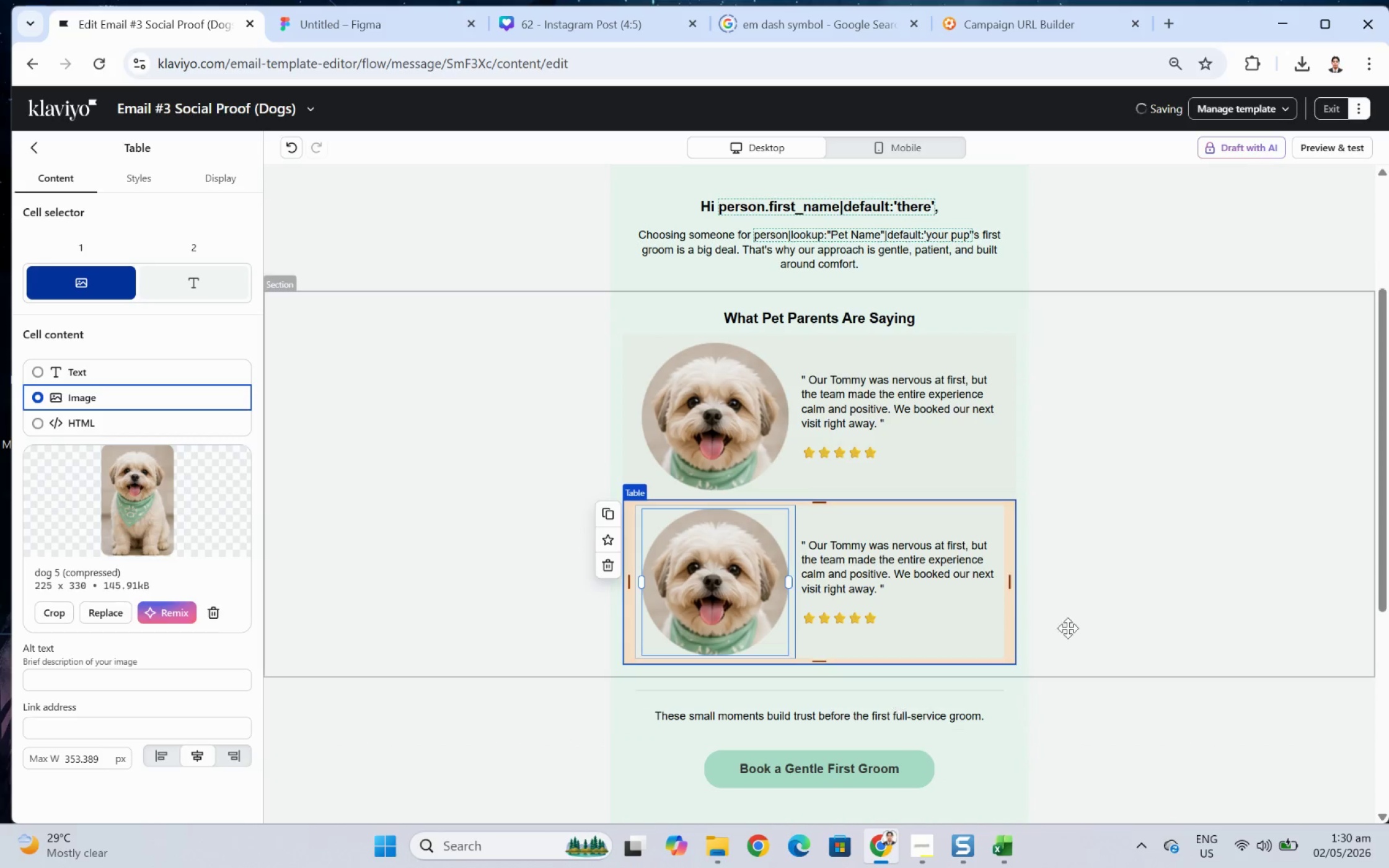 
left_click([1220, 600])
 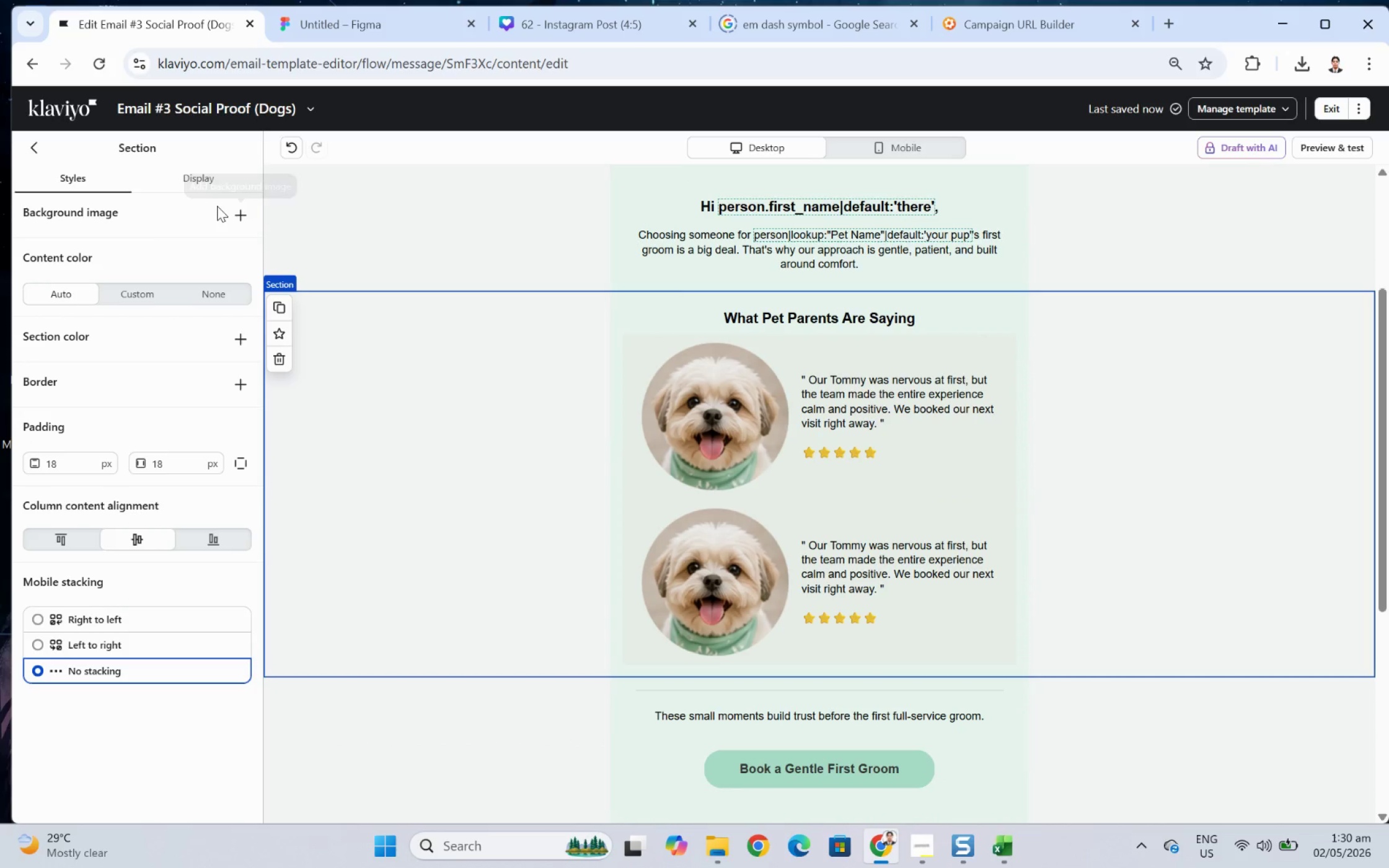 
left_click([40, 154])
 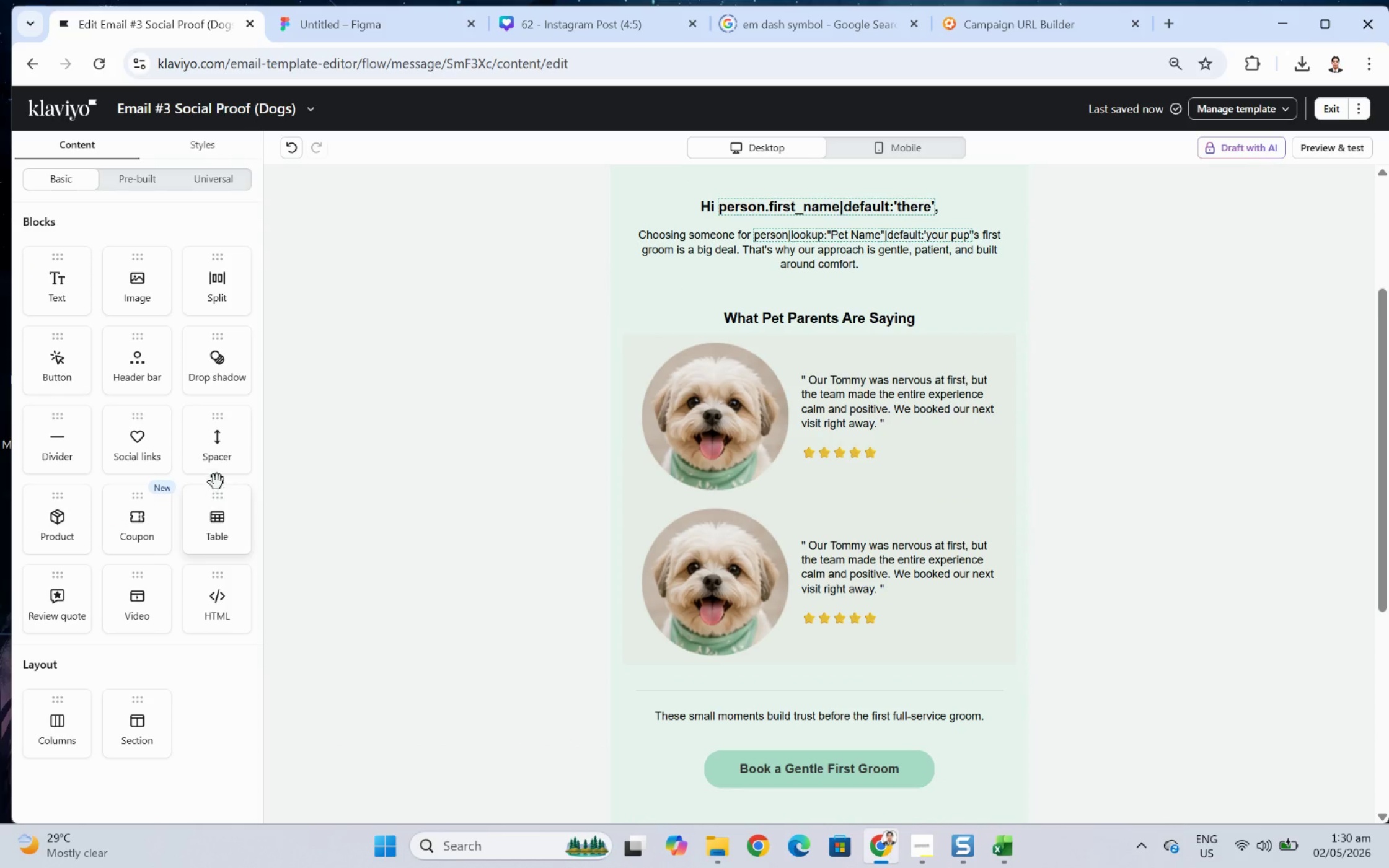 
left_click_drag(start_coordinate=[219, 441], to_coordinate=[883, 460])
 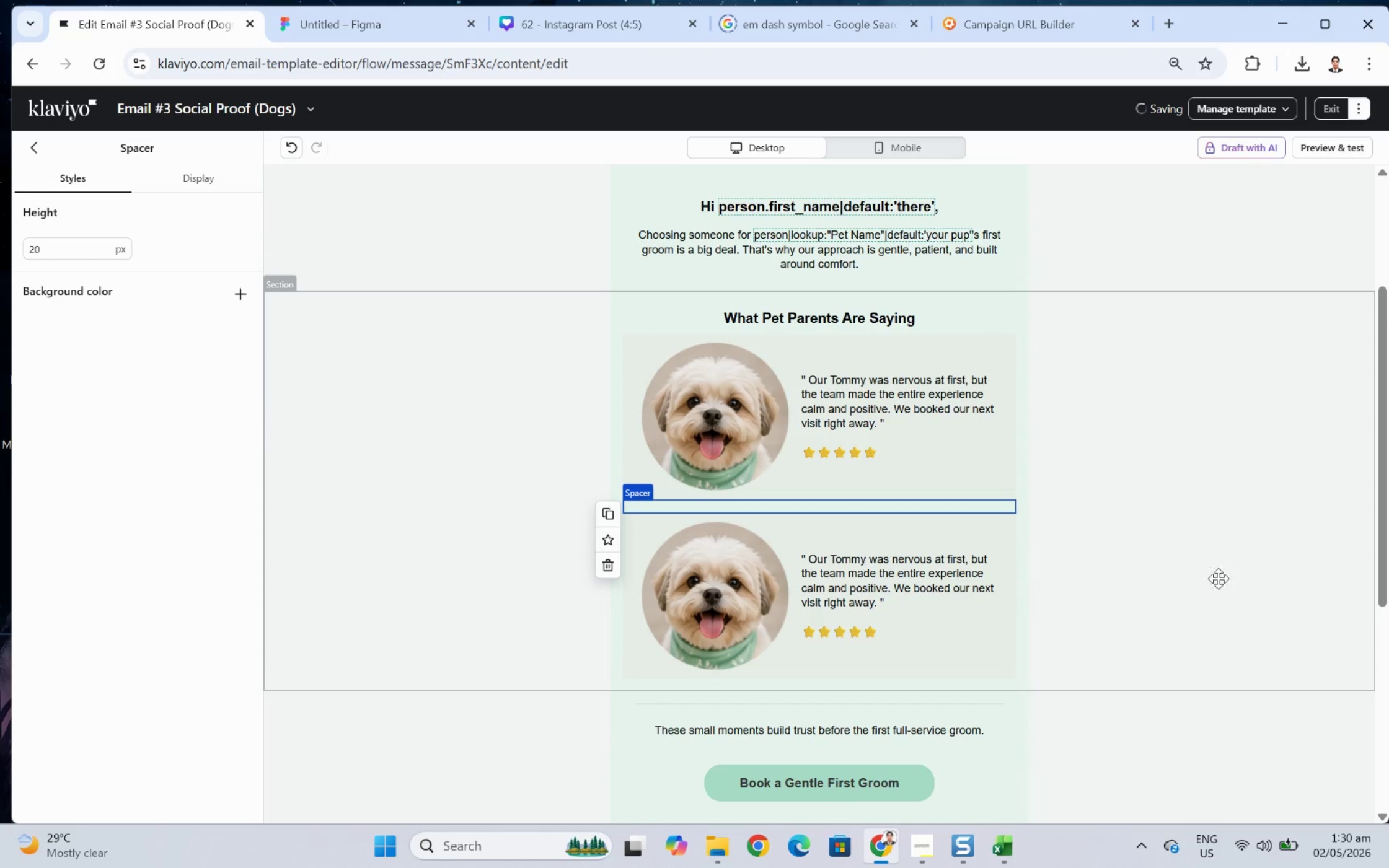 
left_click([1225, 595])
 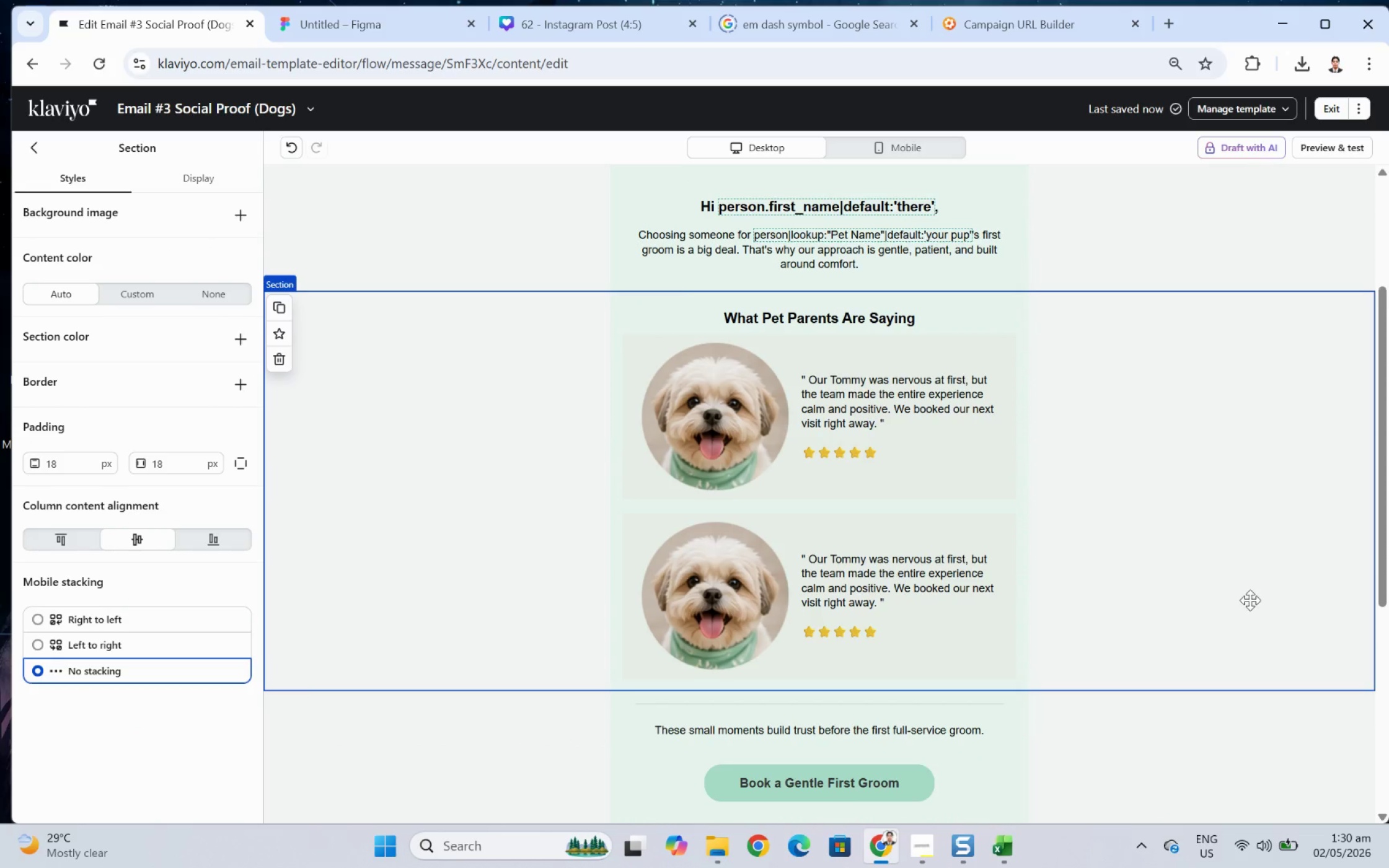 
scroll: coordinate [1250, 600], scroll_direction: down, amount: 1.0
 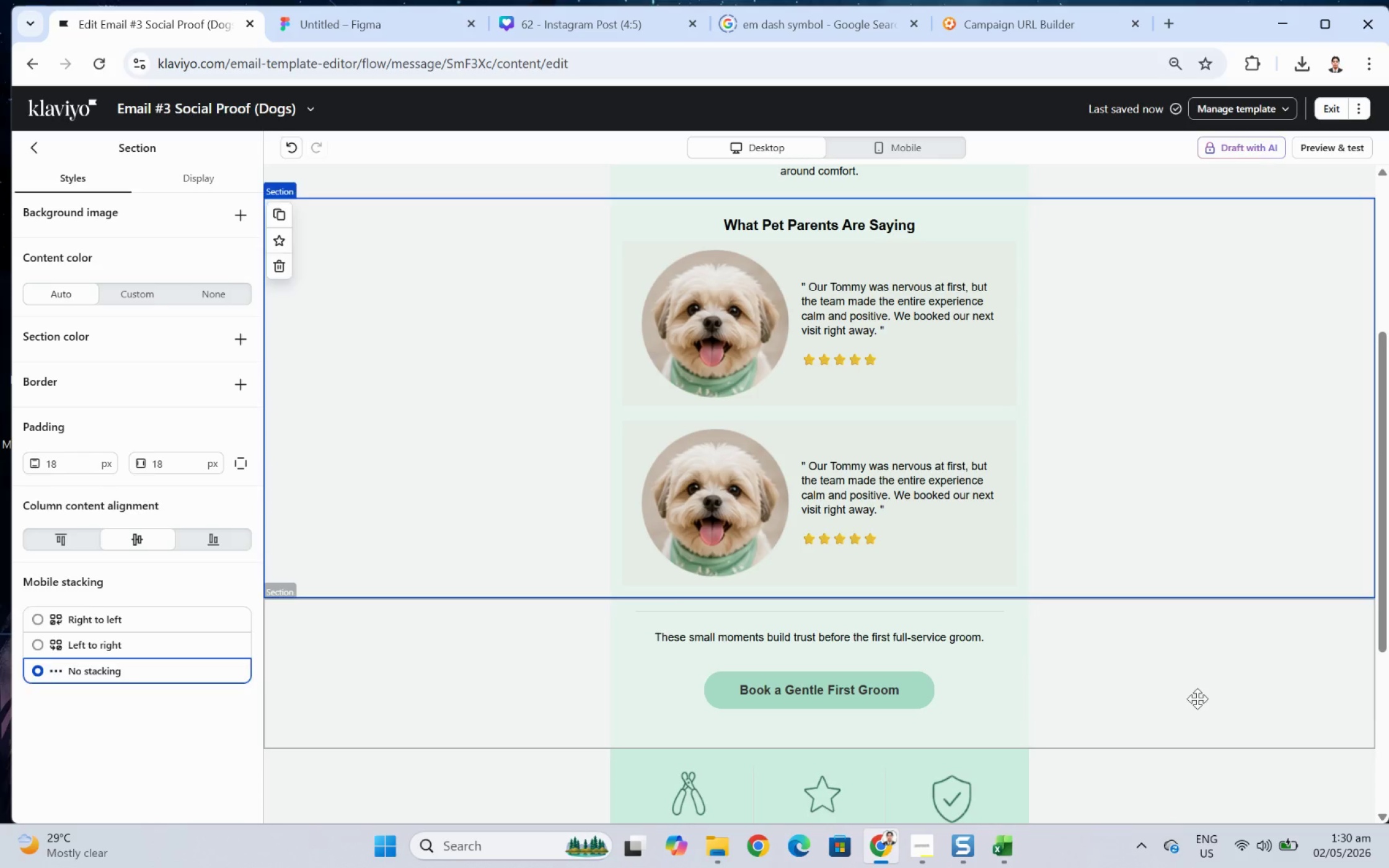 
left_click([1197, 698])
 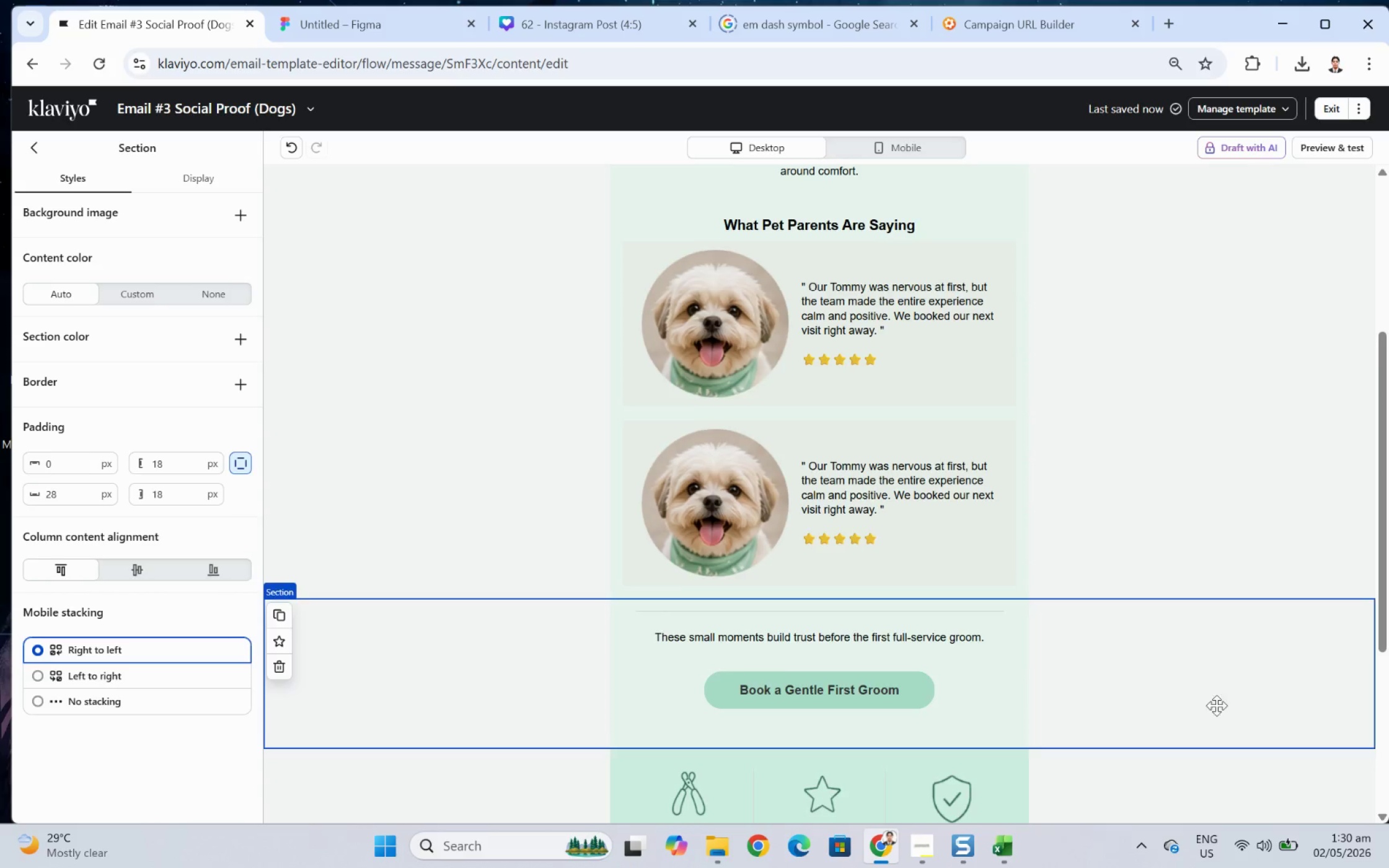 
scroll: coordinate [1223, 707], scroll_direction: up, amount: 2.0
 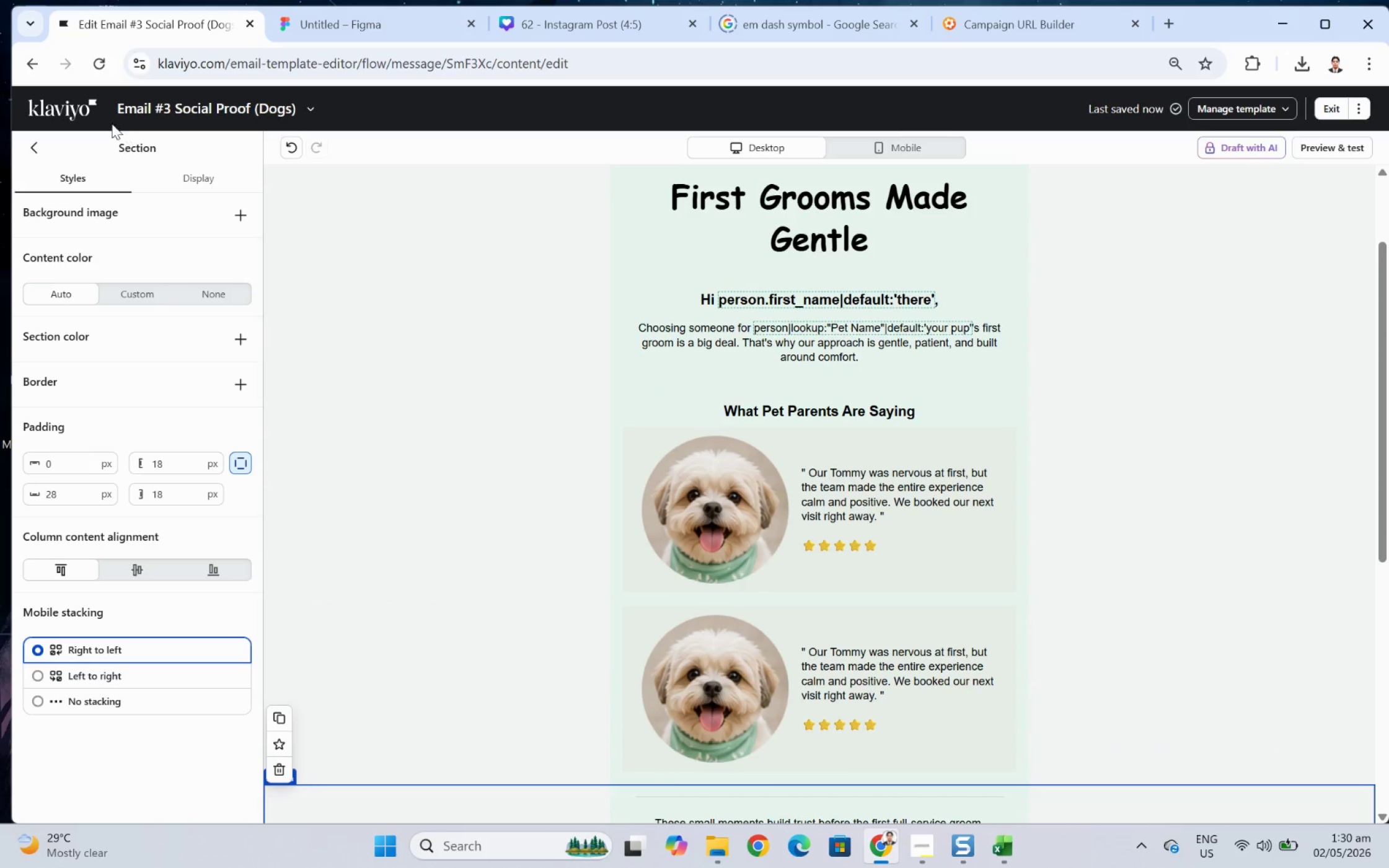 
left_click([39, 151])
 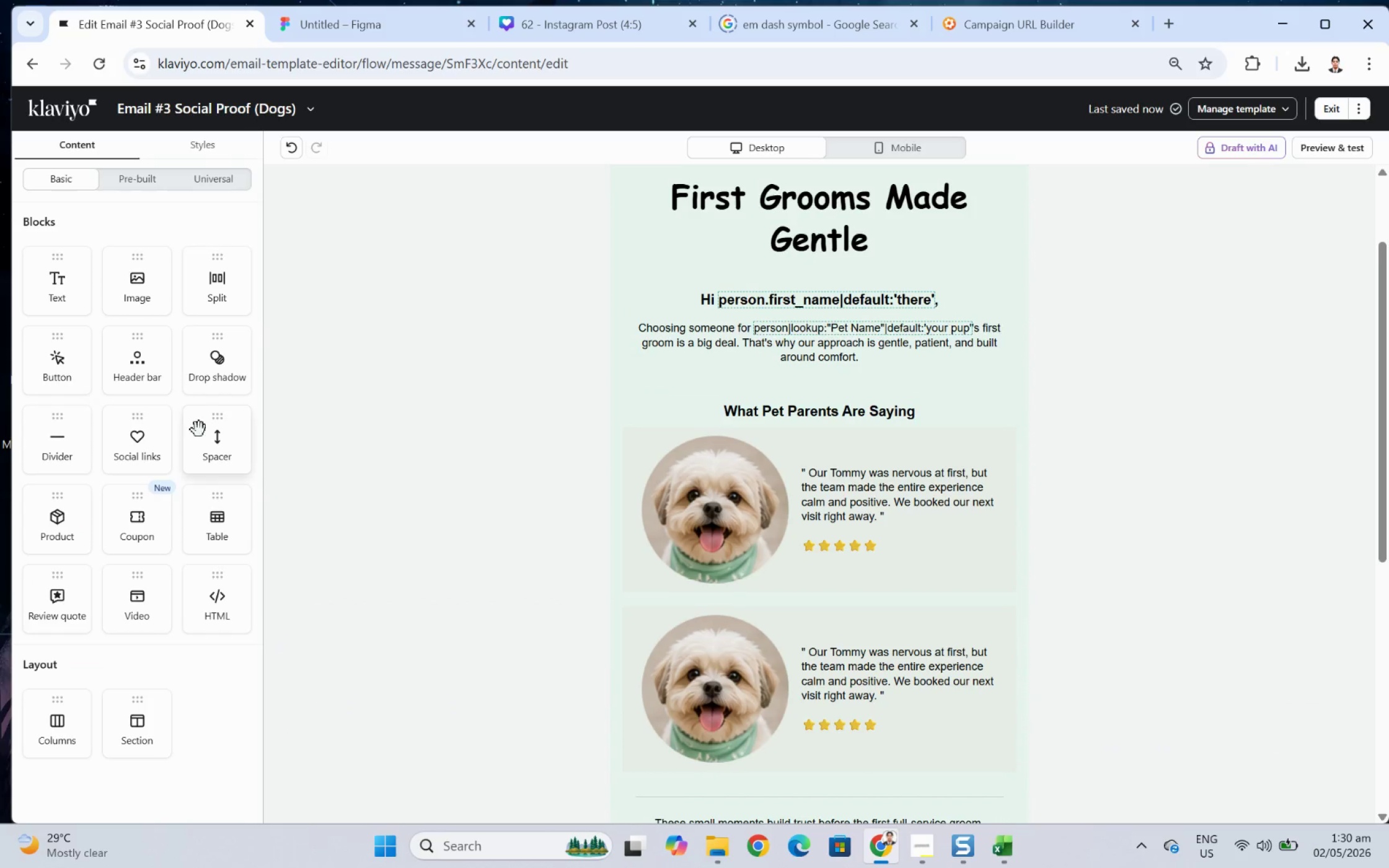 
left_click_drag(start_coordinate=[207, 441], to_coordinate=[769, 437])
 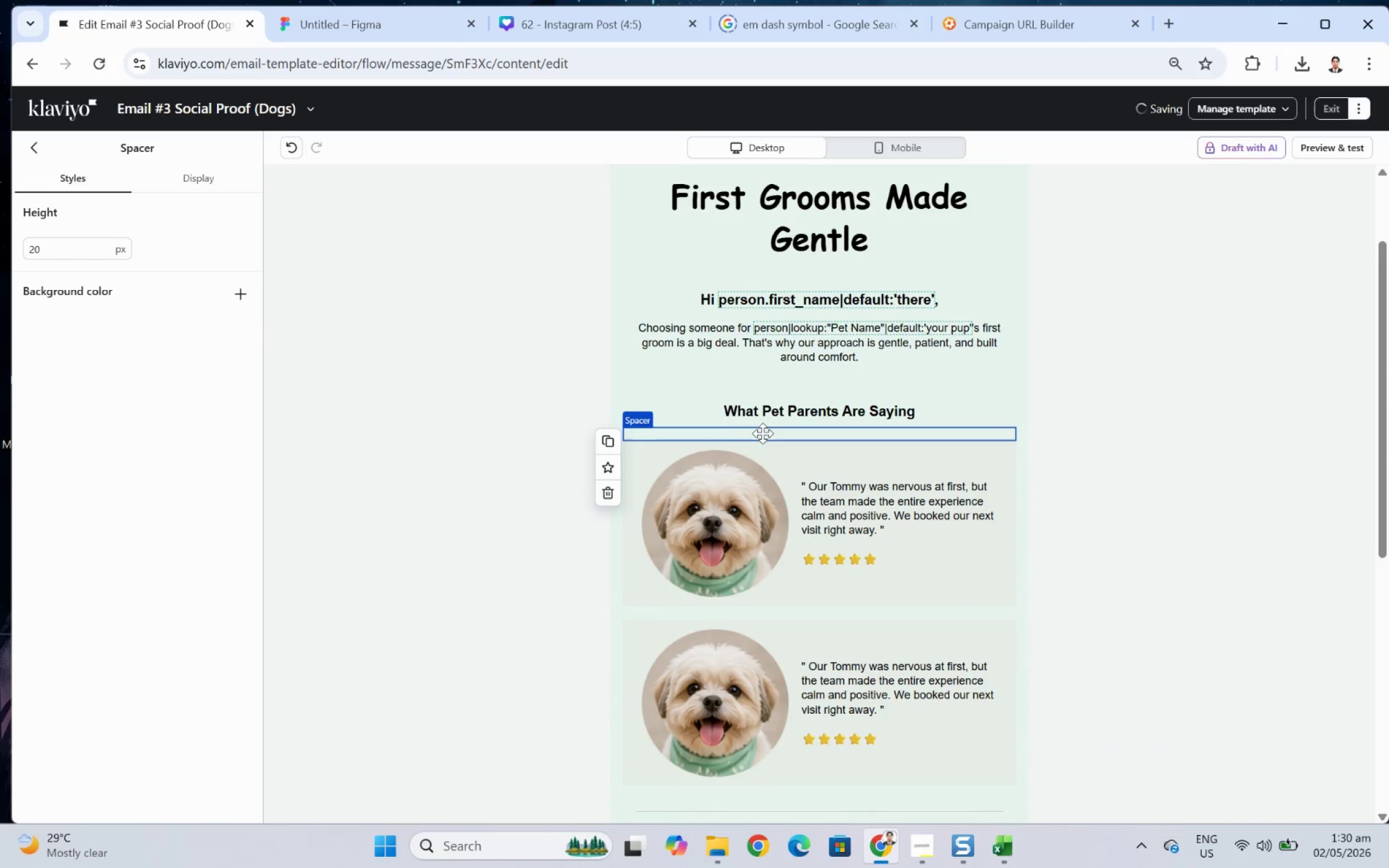 
left_click([761, 427])
 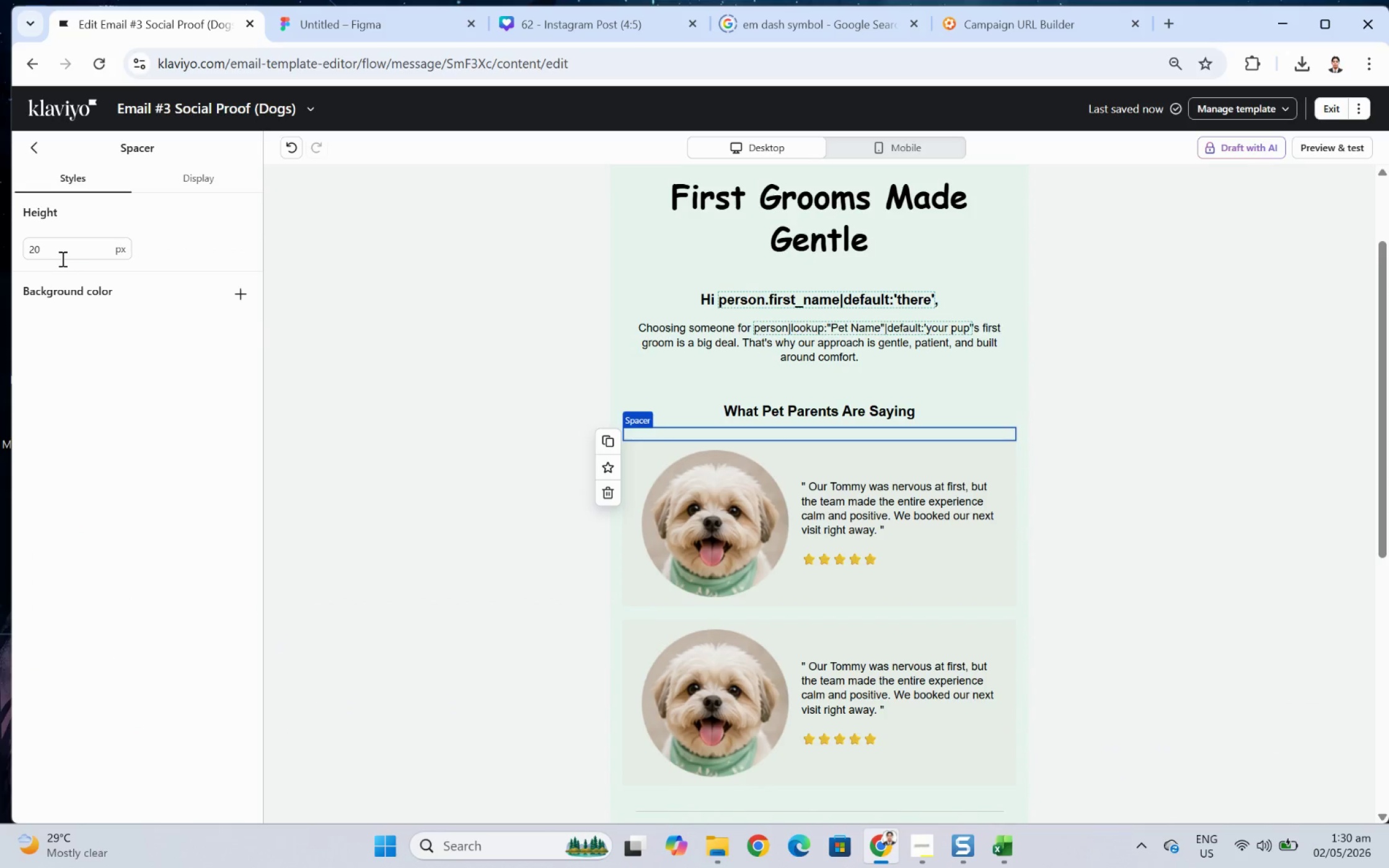 
double_click([61, 258])
 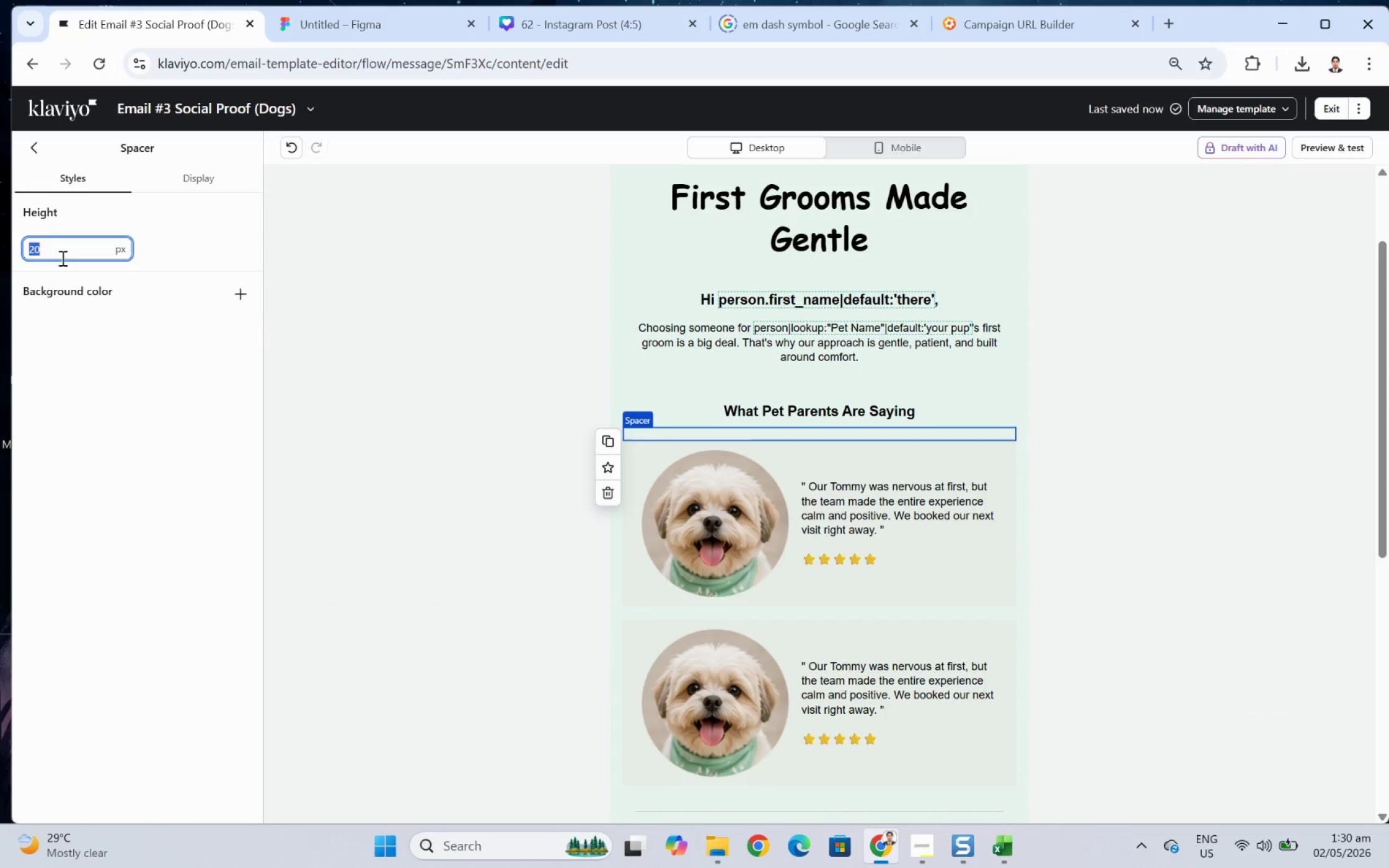 
key(Numpad1)
 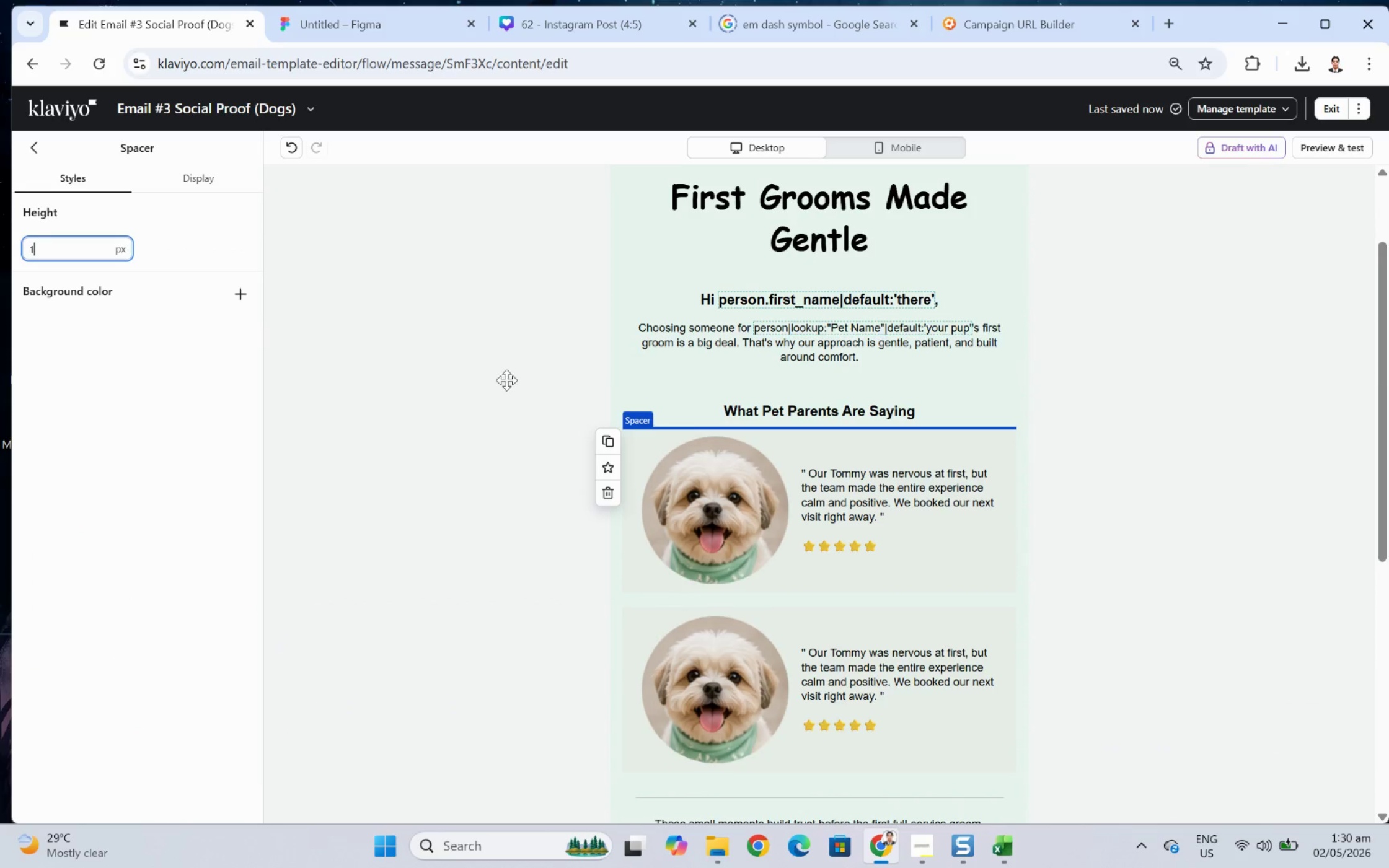 
key(Numpad0)
 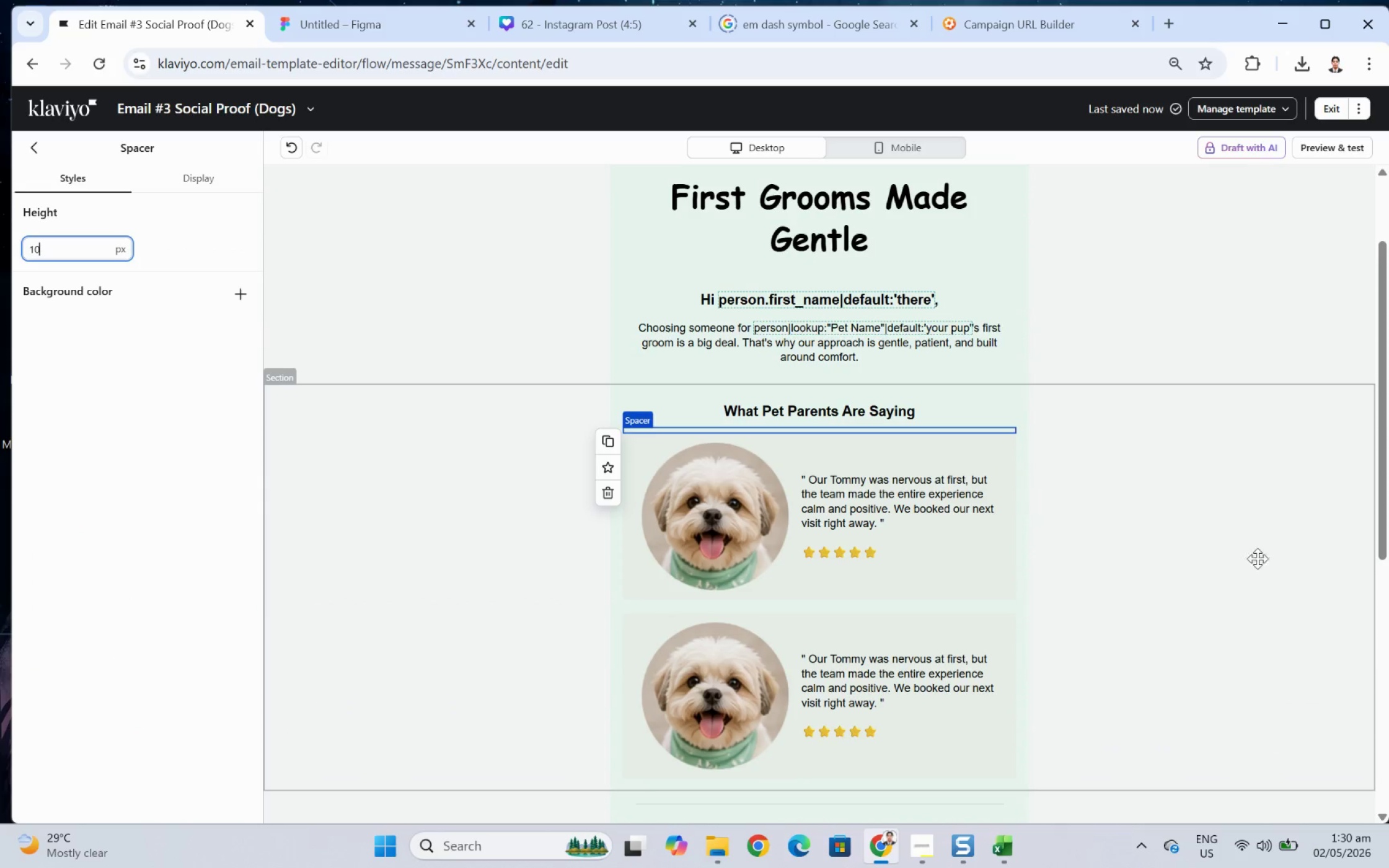 
left_click([1256, 577])
 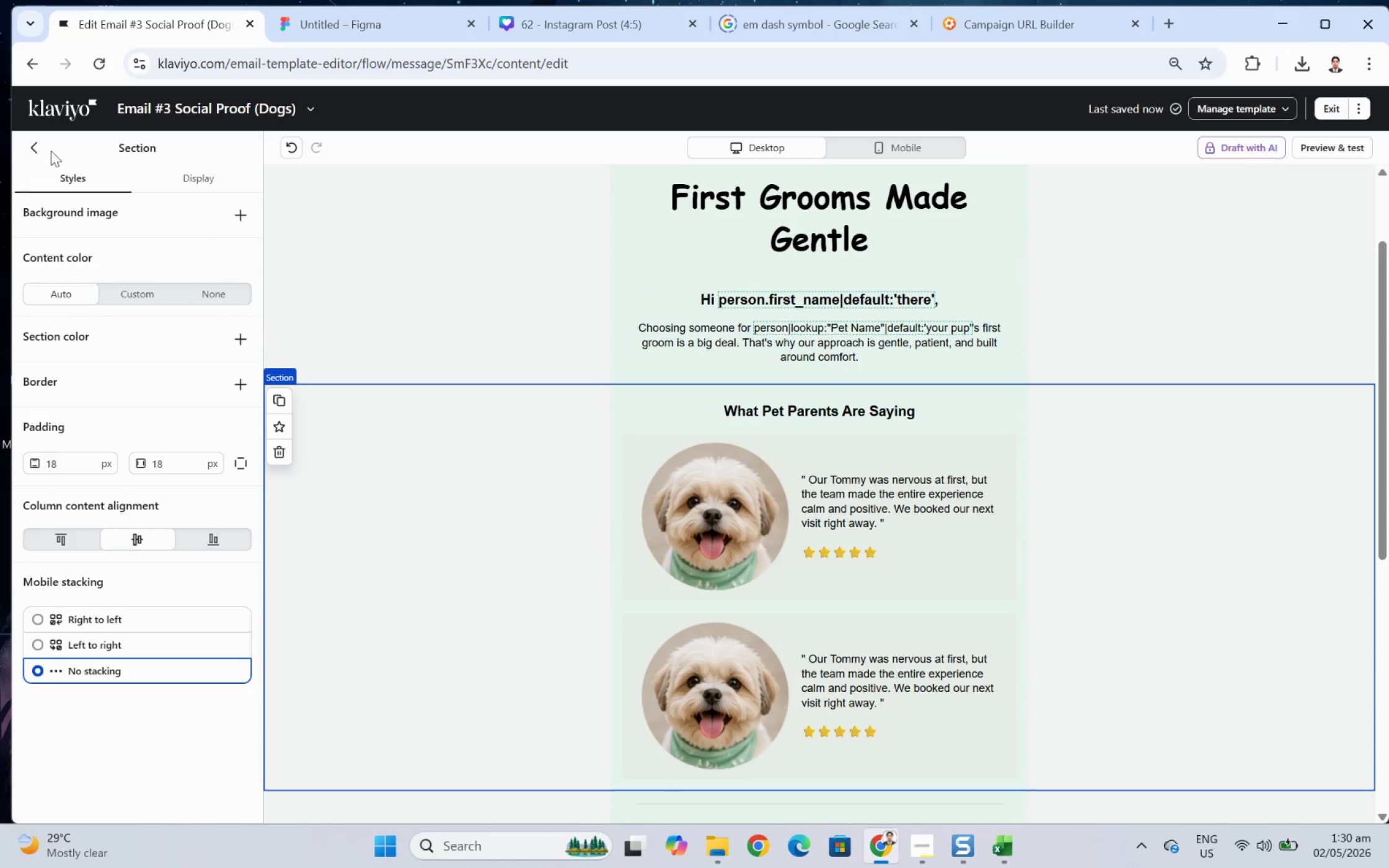 
left_click([35, 142])
 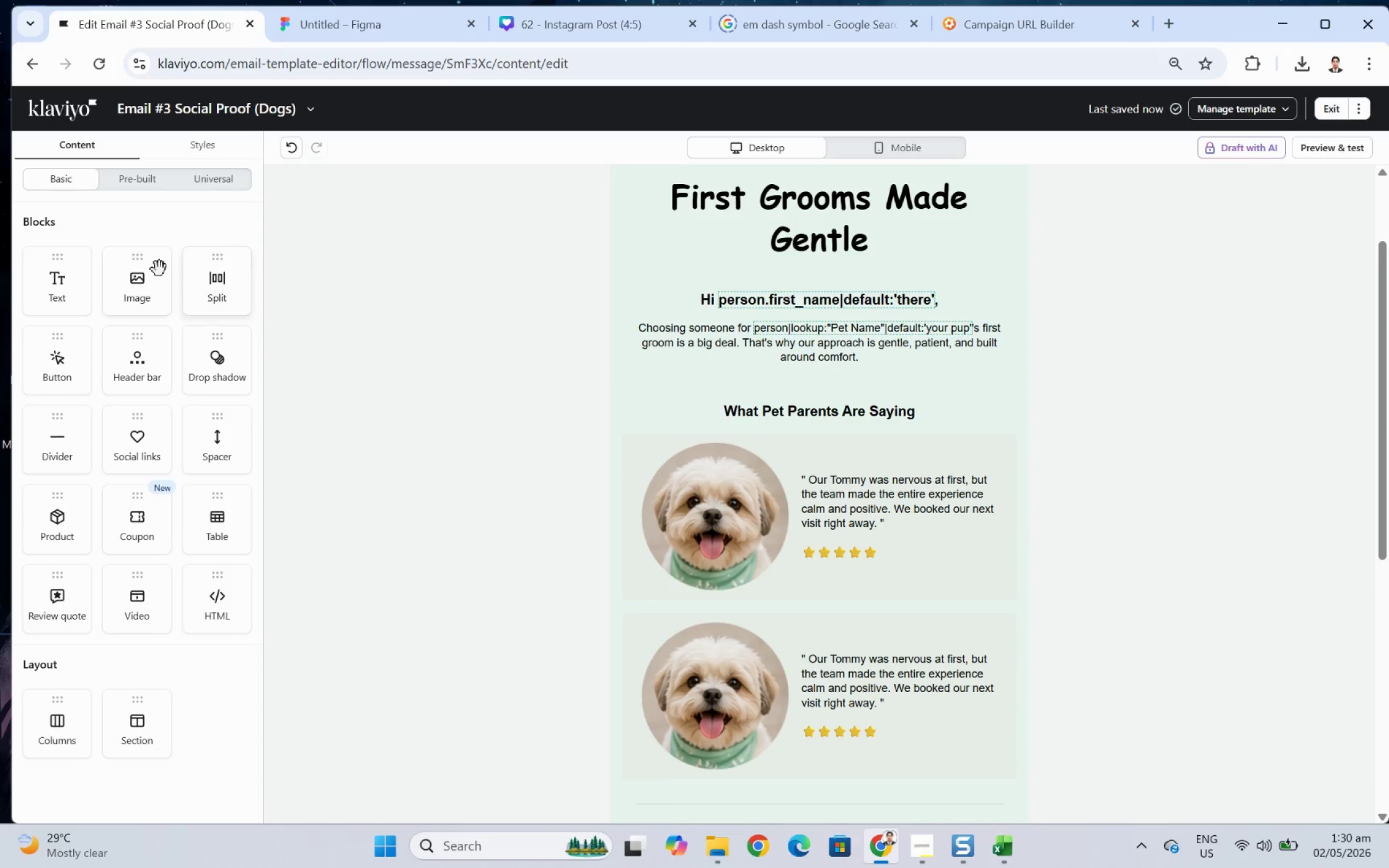 
left_click_drag(start_coordinate=[69, 450], to_coordinate=[853, 366])
 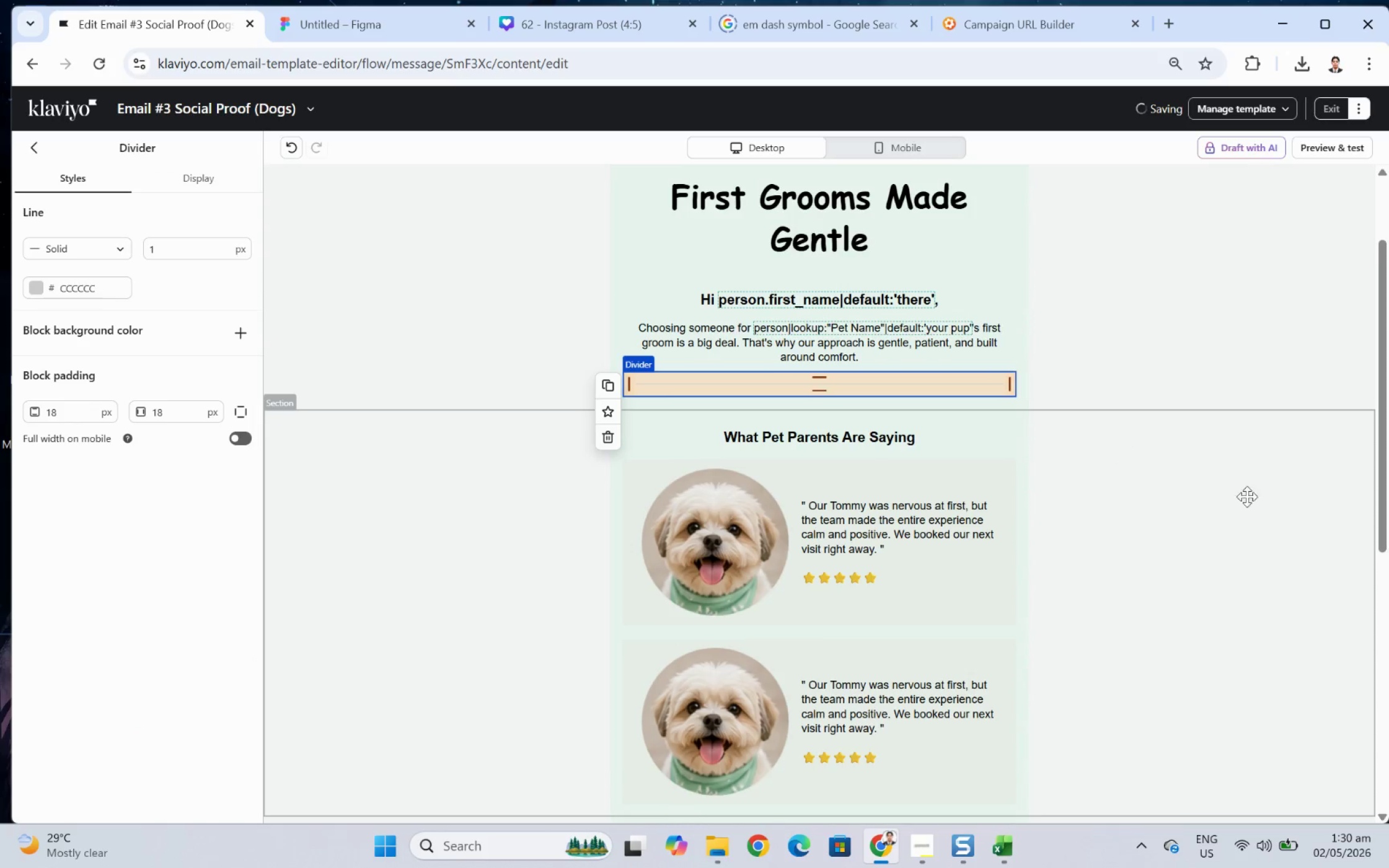 
left_click([1275, 508])
 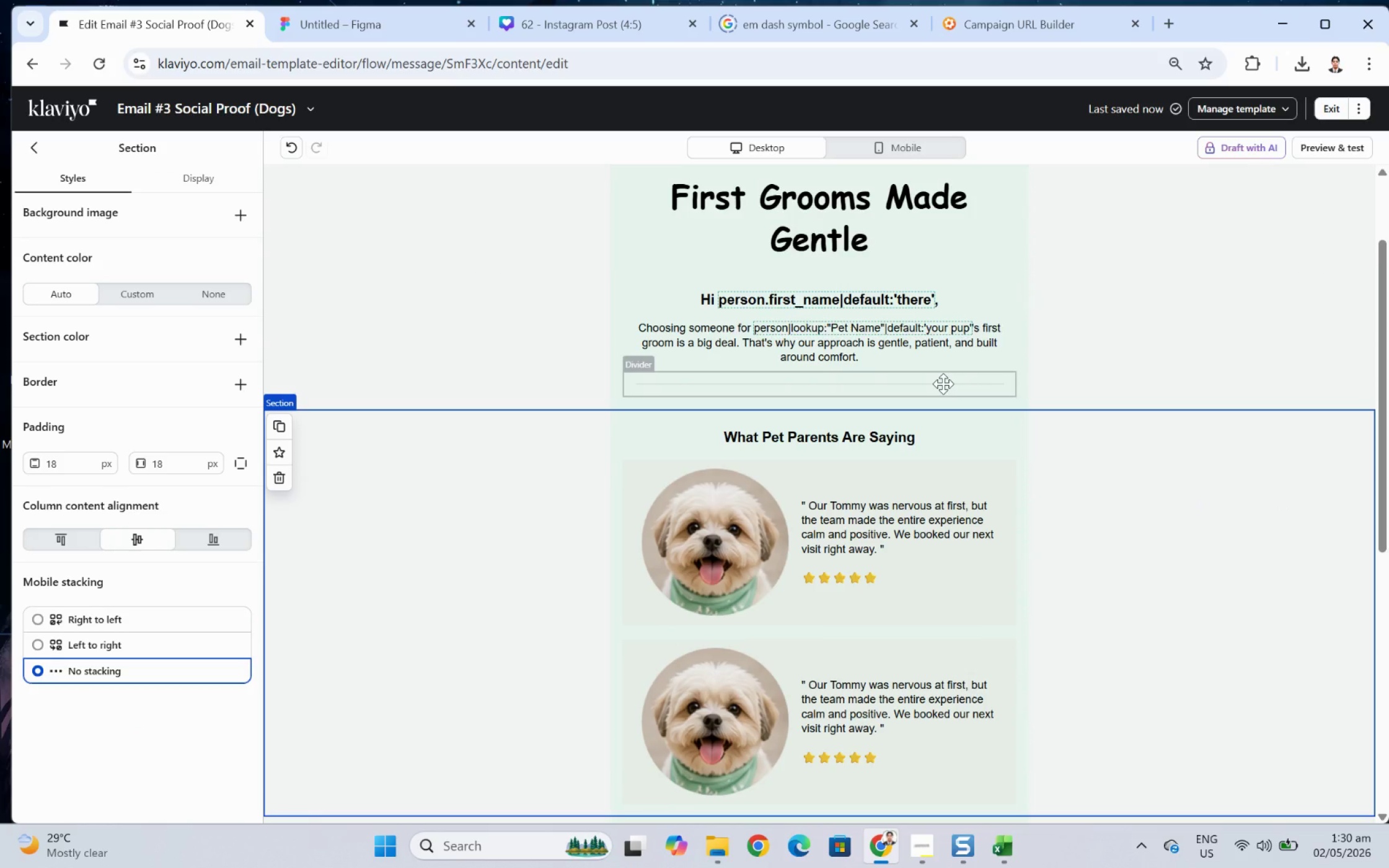 
left_click([450, 352])
 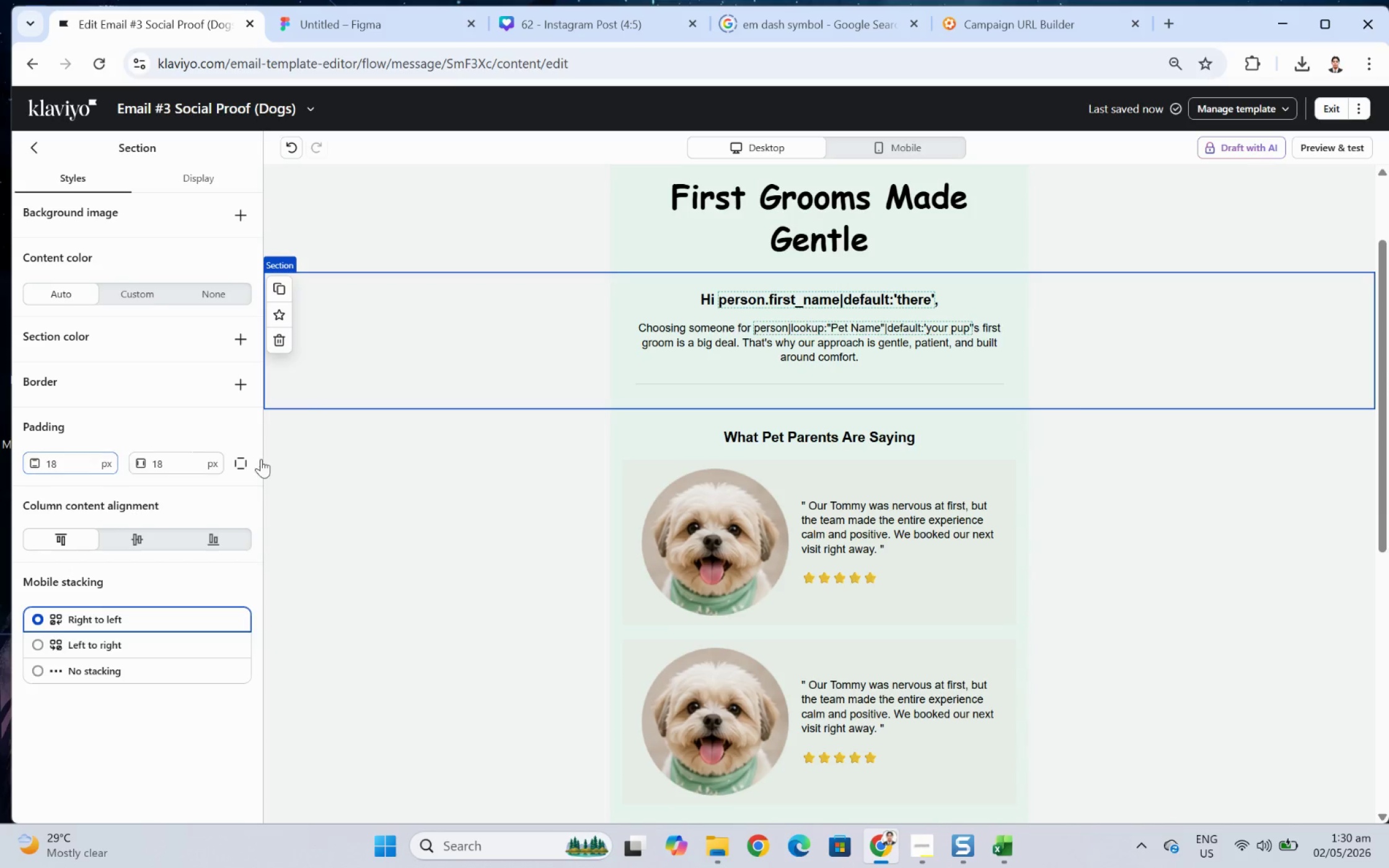 
left_click([238, 463])
 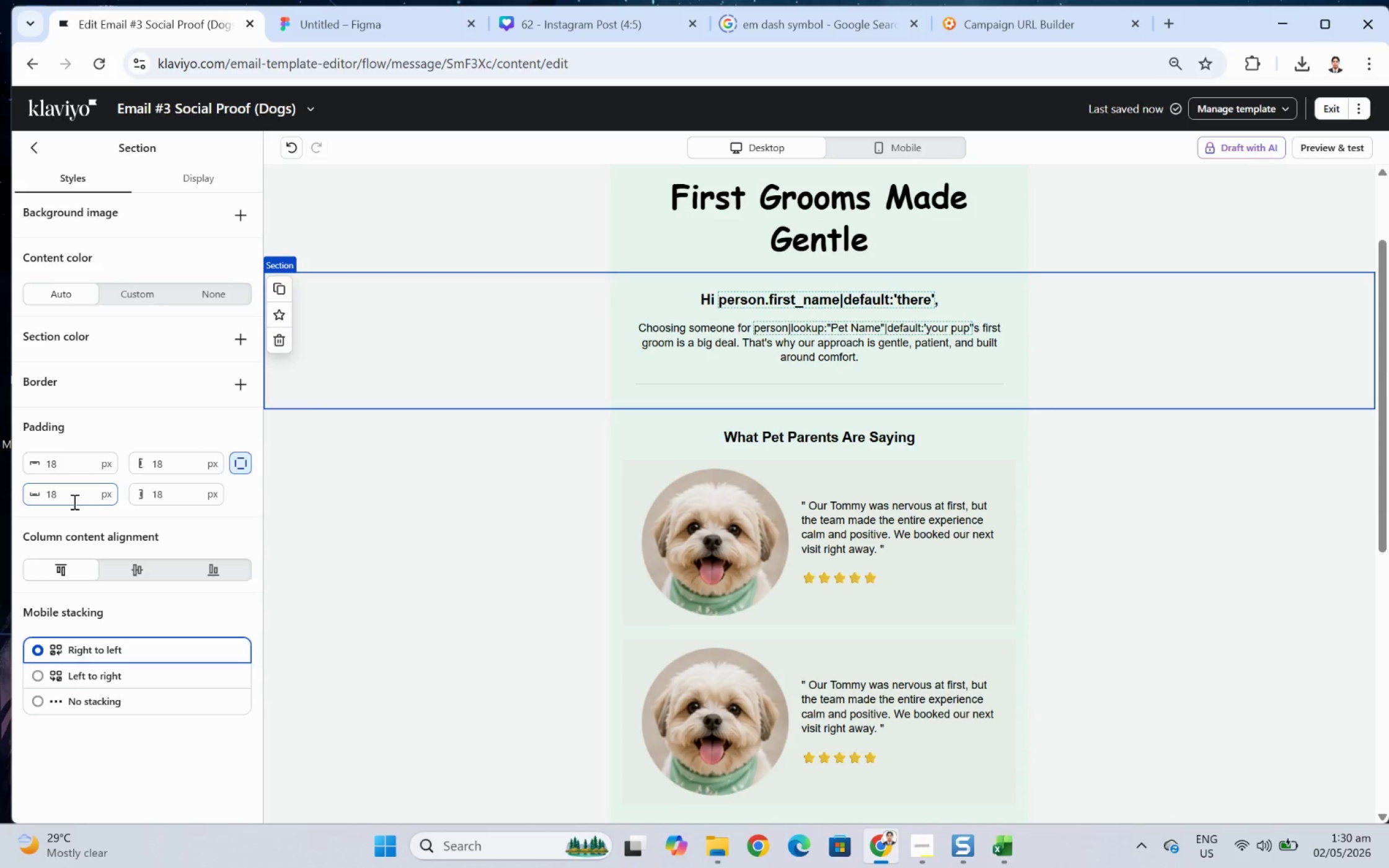 
double_click([73, 501])
 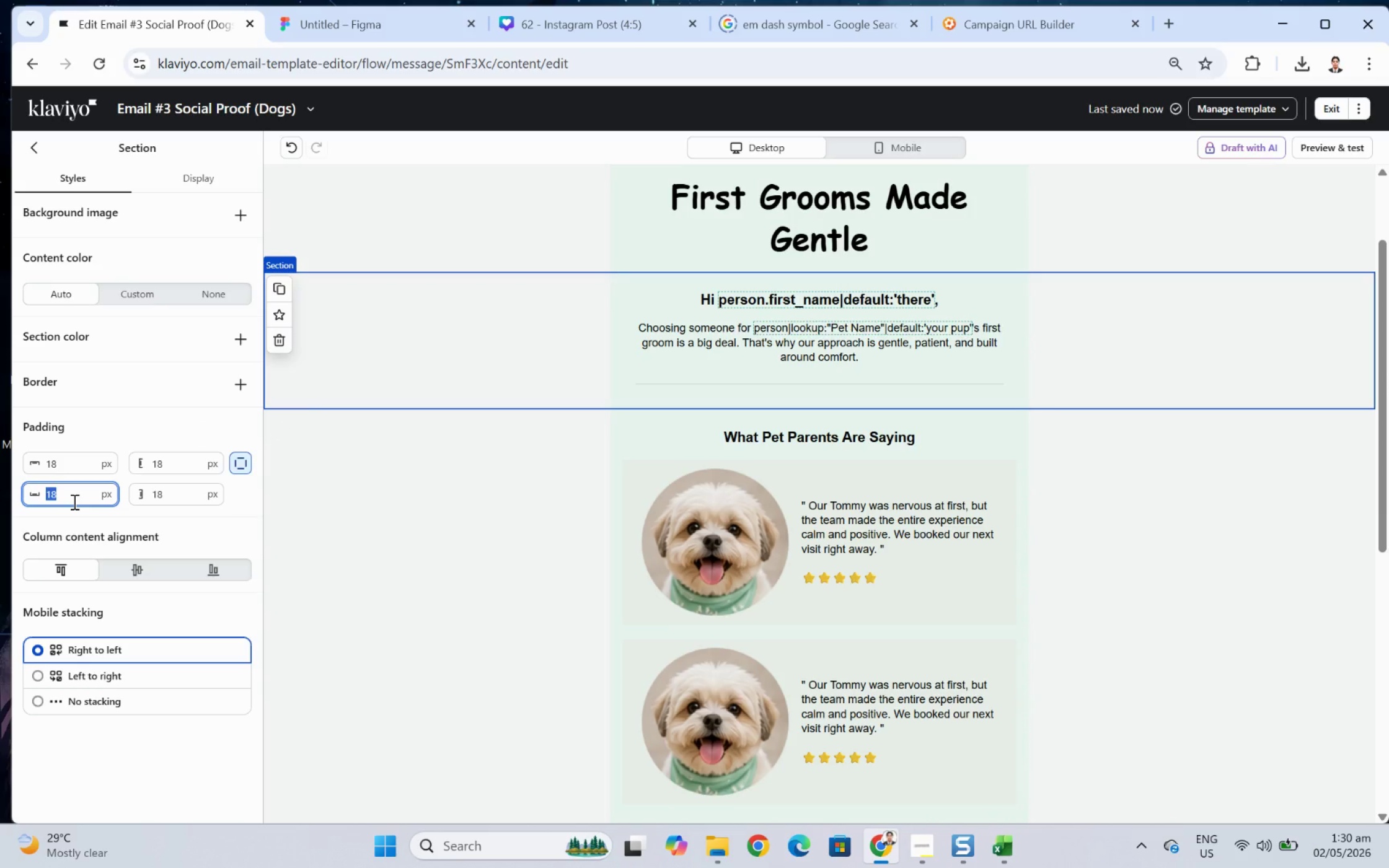 
key(Numpad0)
 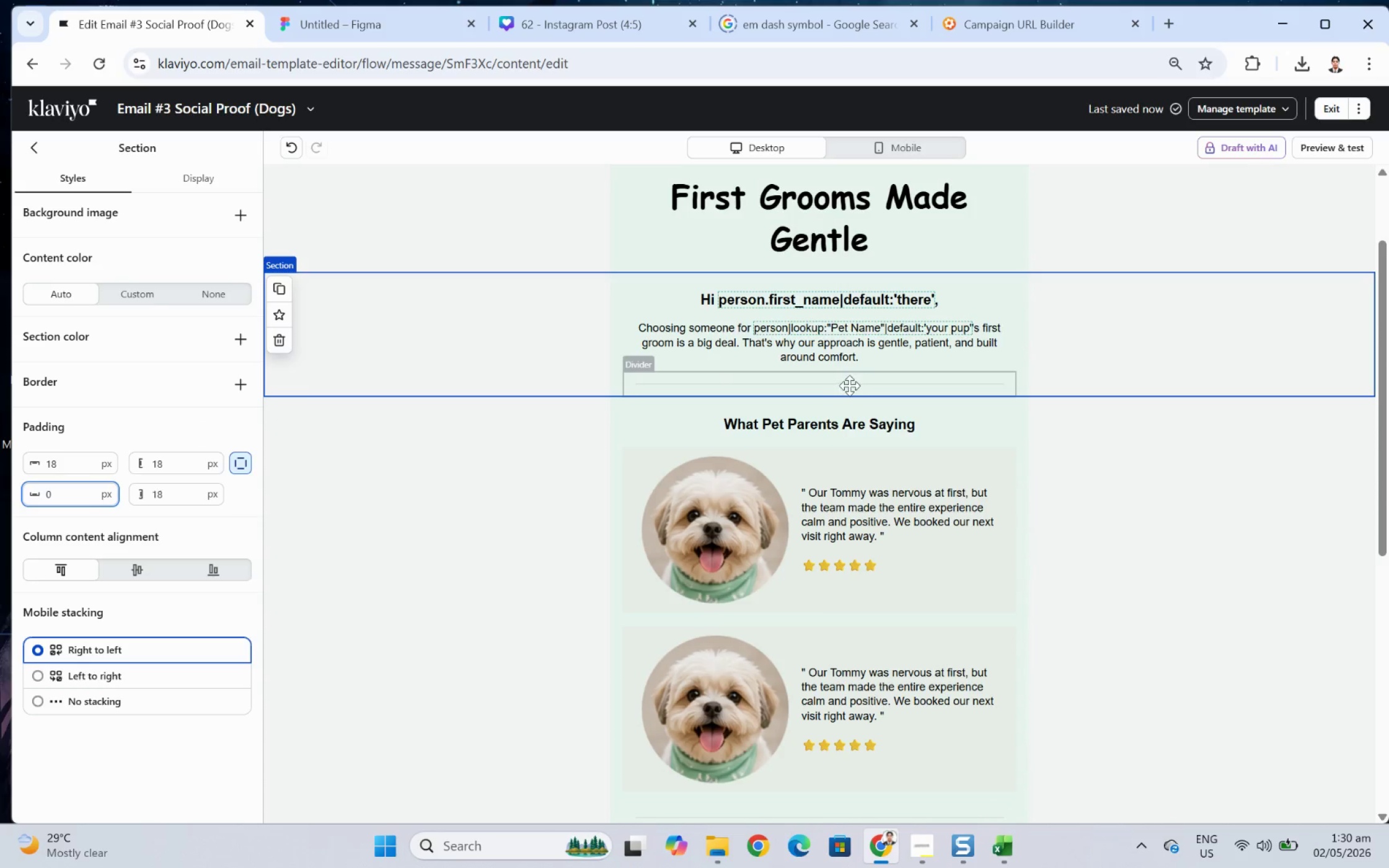 
left_click_drag(start_coordinate=[850, 384], to_coordinate=[847, 410])
 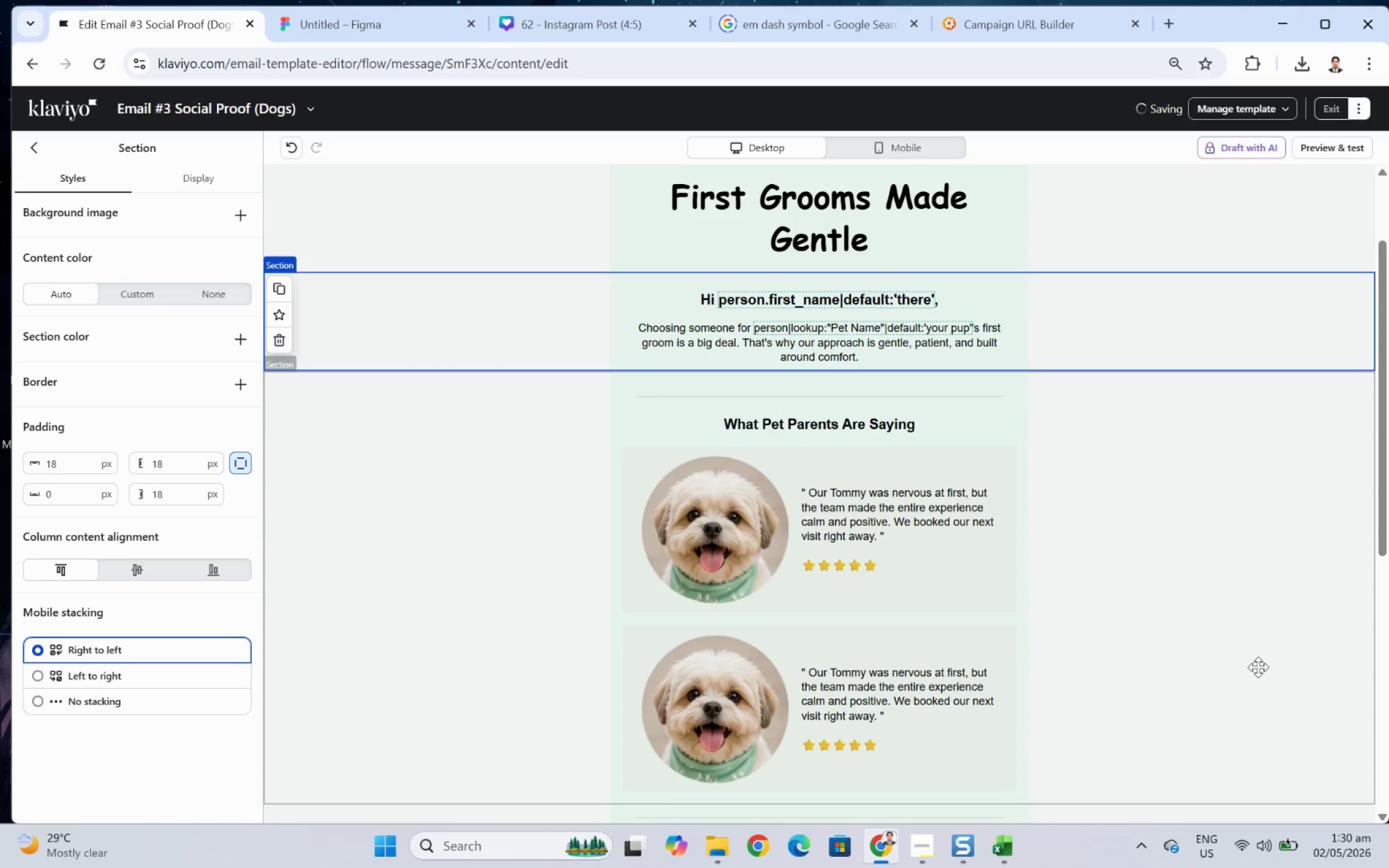 
left_click([1258, 667])
 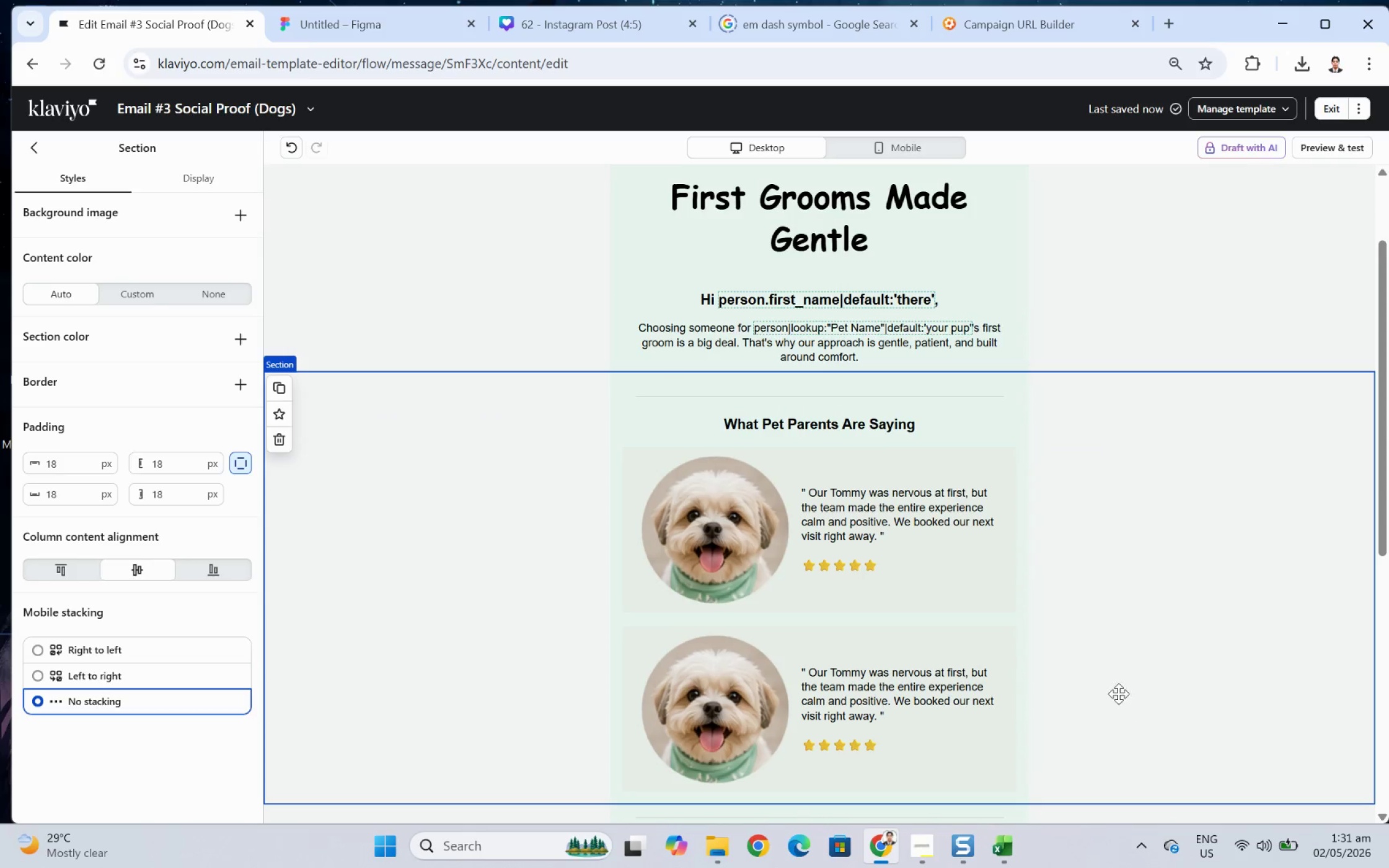 
left_click([1121, 781])
 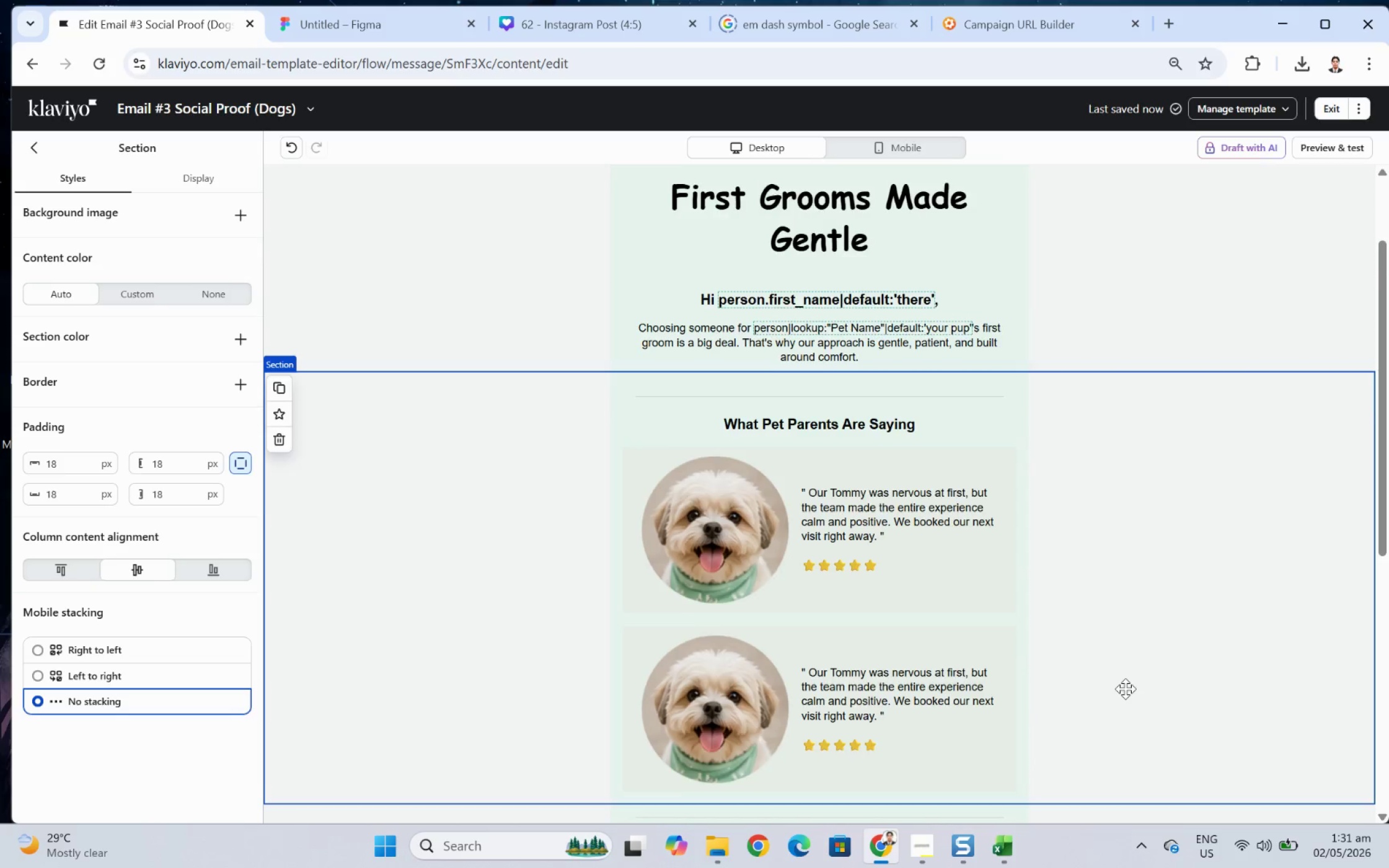 
scroll: coordinate [1125, 688], scroll_direction: down, amount: 2.0
 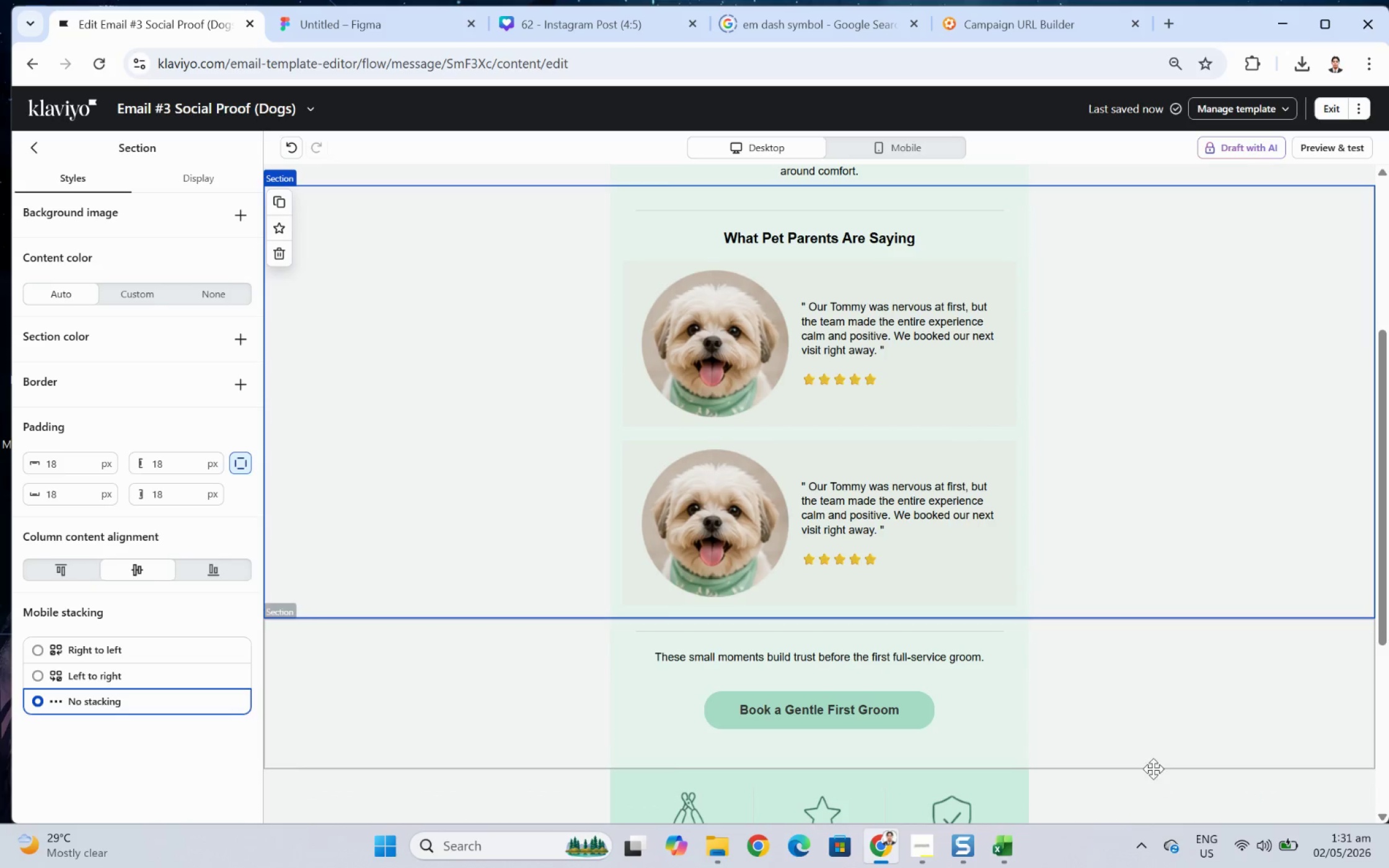 
left_click([1153, 774])
 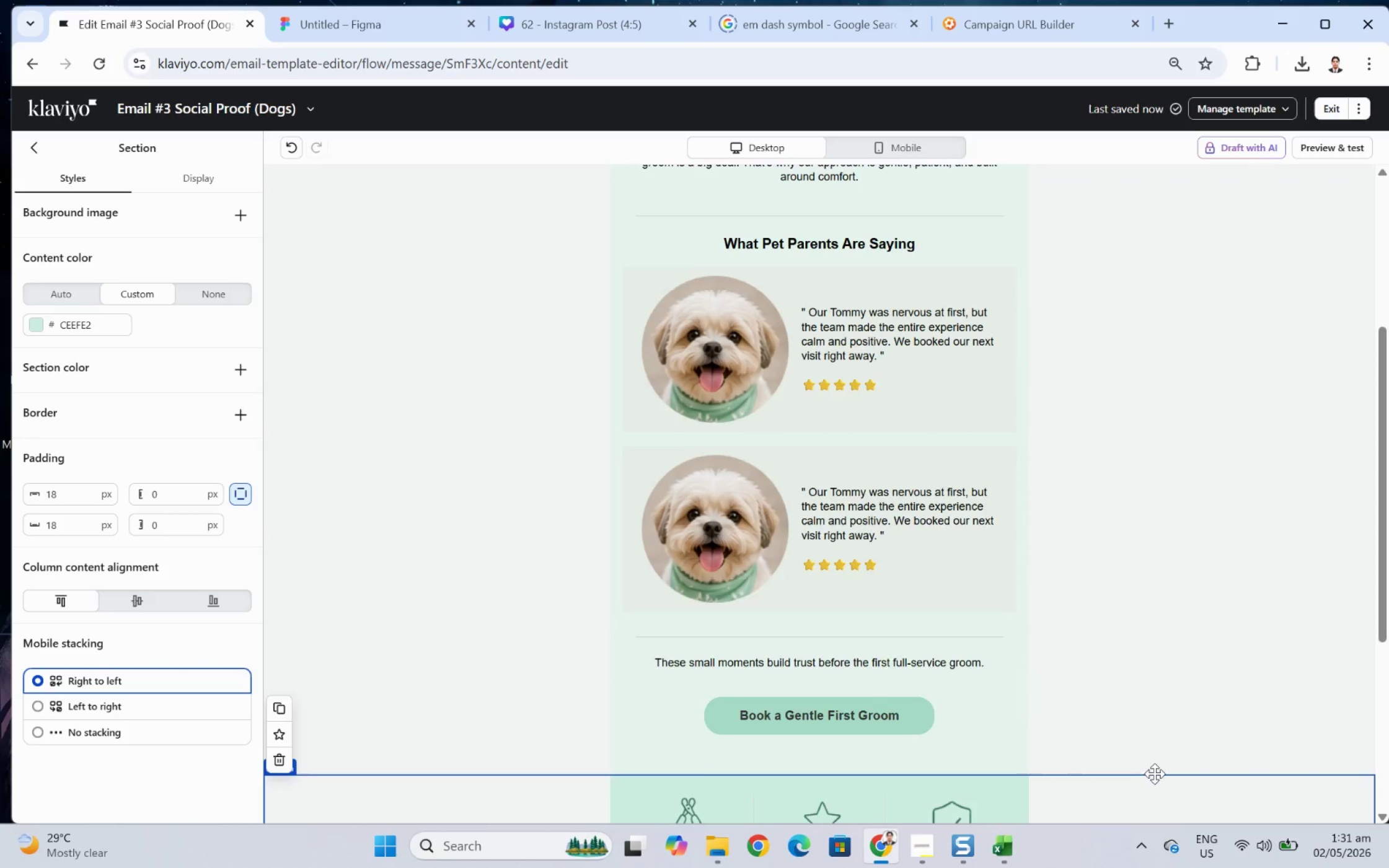 
scroll: coordinate [1154, 773], scroll_direction: up, amount: 3.0
 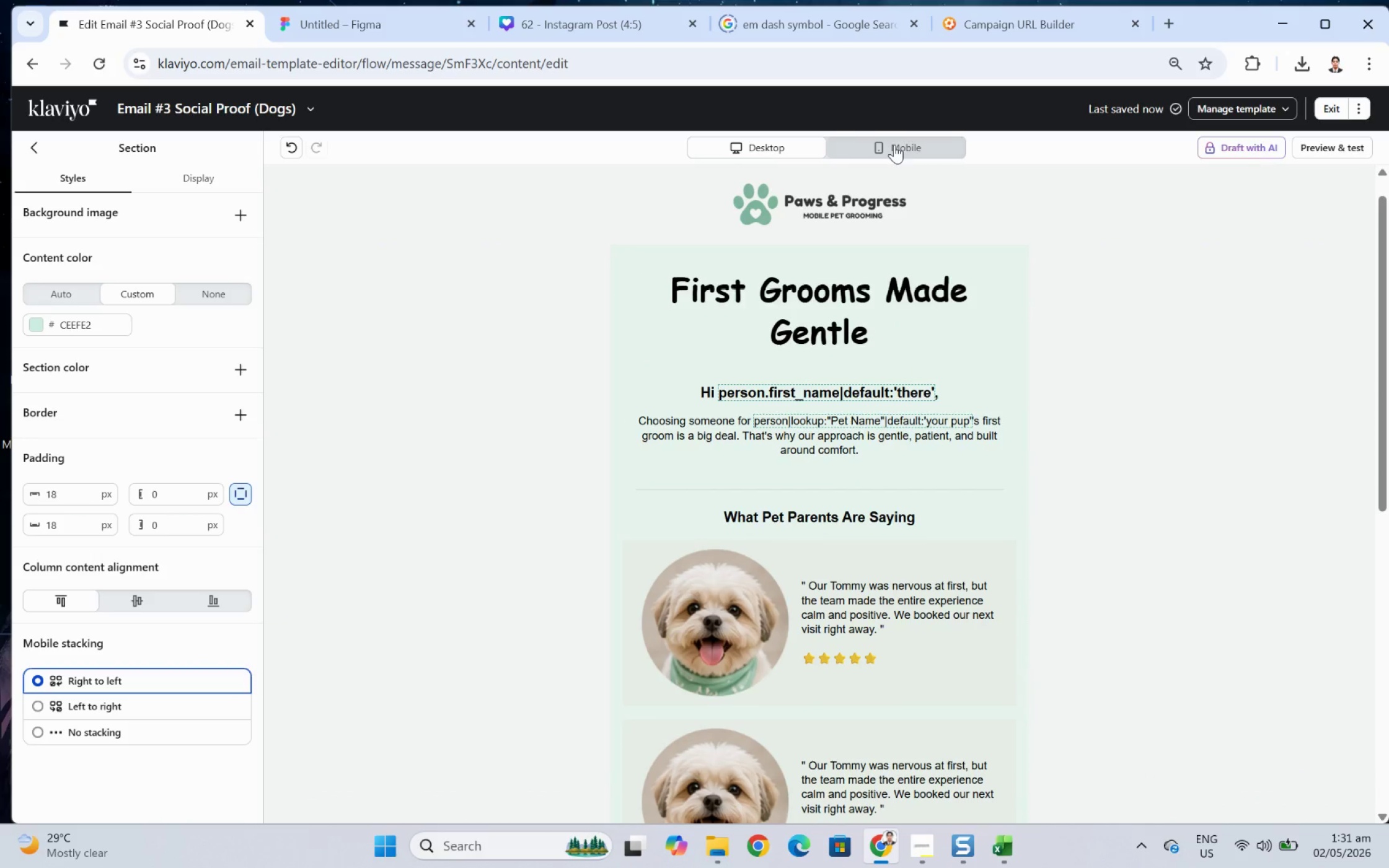 
left_click([894, 144])
 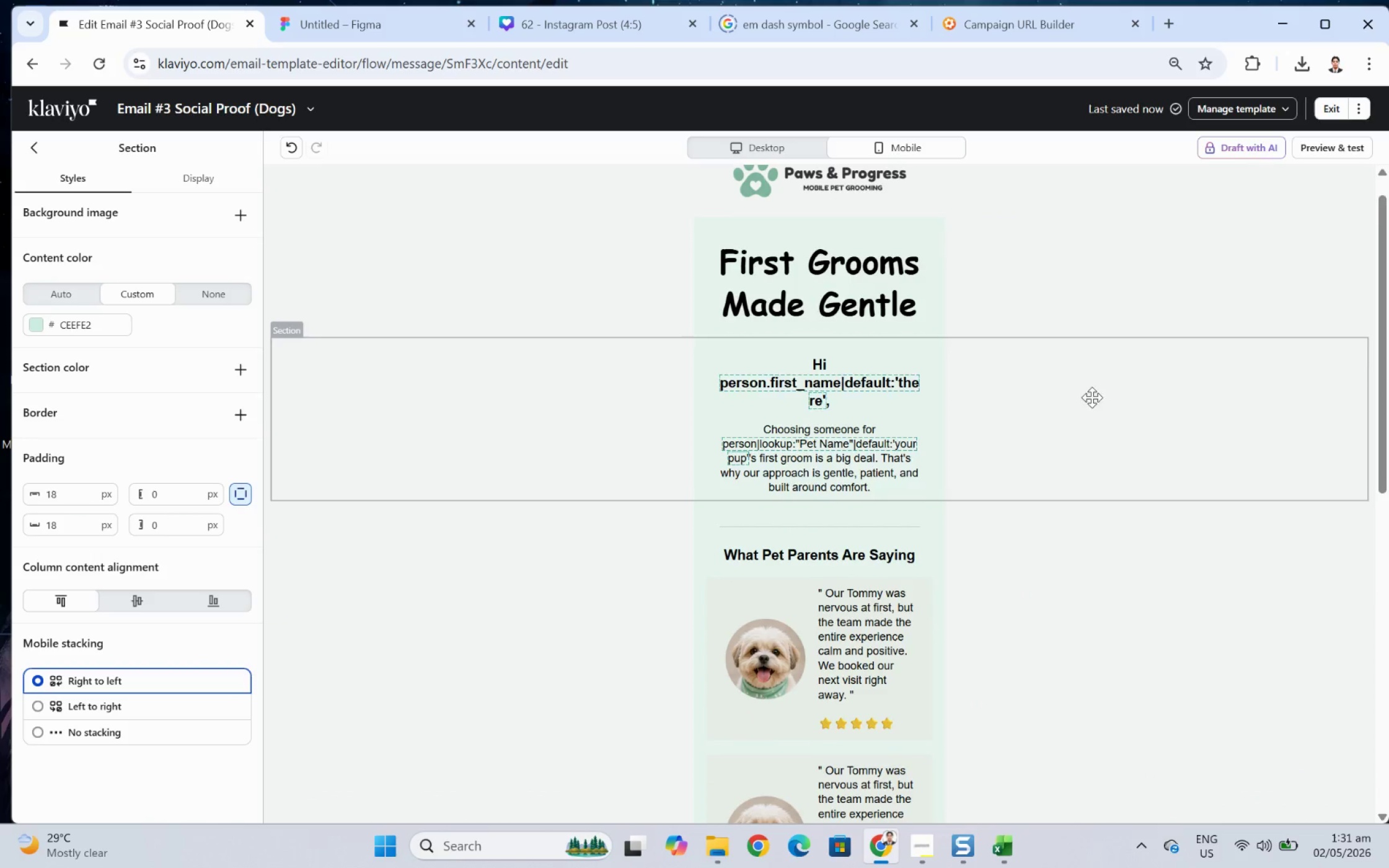 
scroll: coordinate [1109, 455], scroll_direction: down, amount: 2.0
 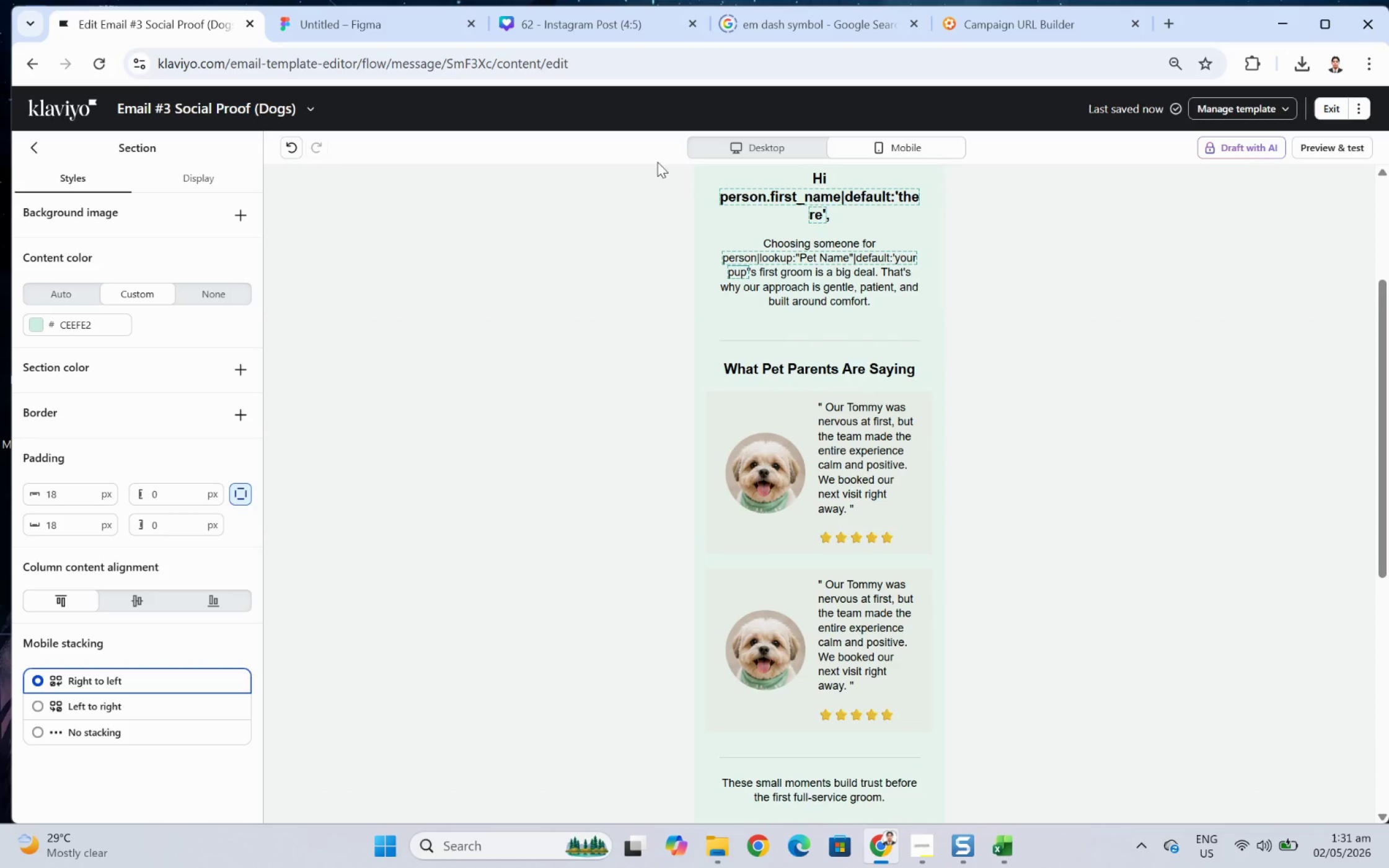 
left_click([742, 143])
 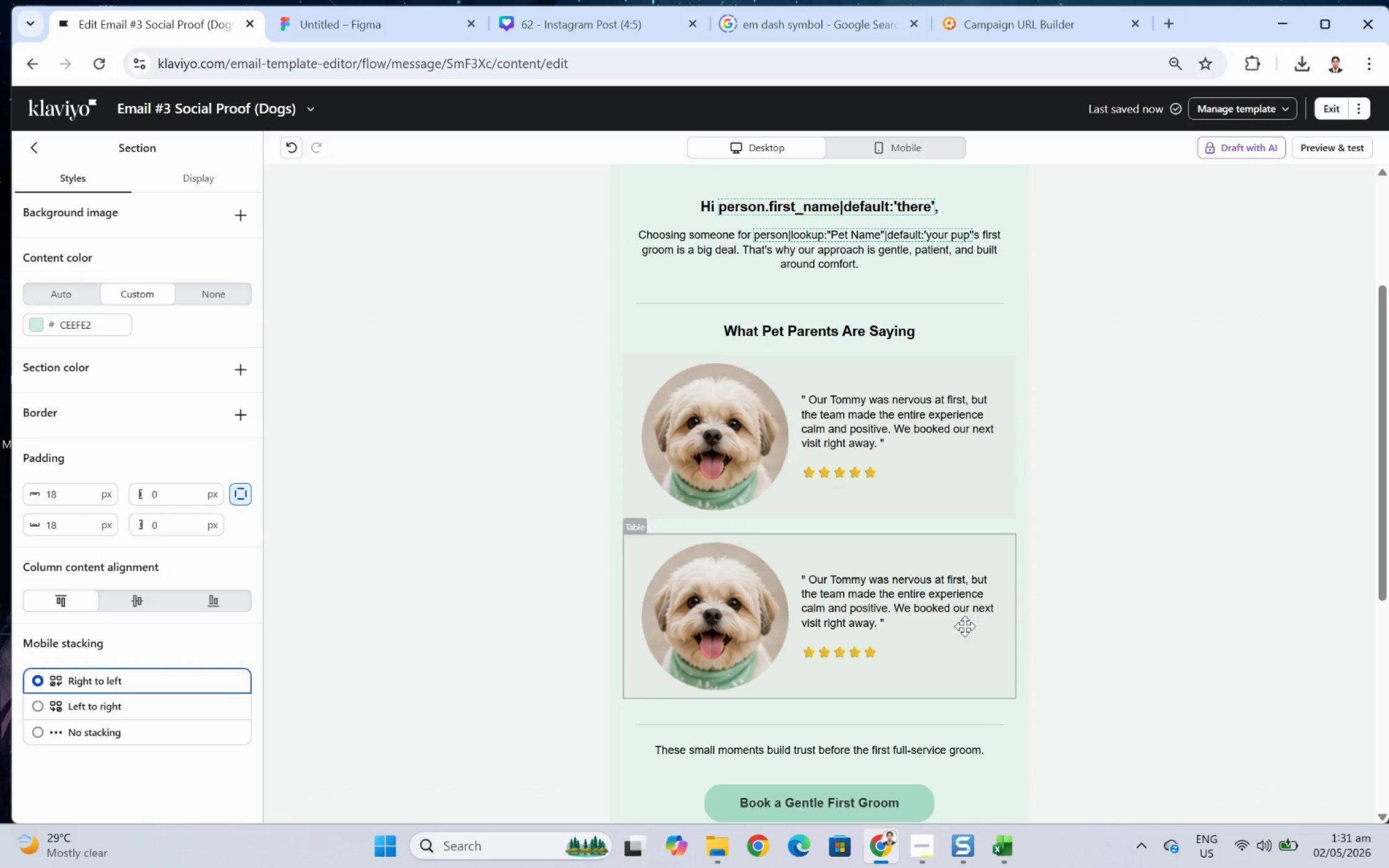 
left_click([910, 576])
 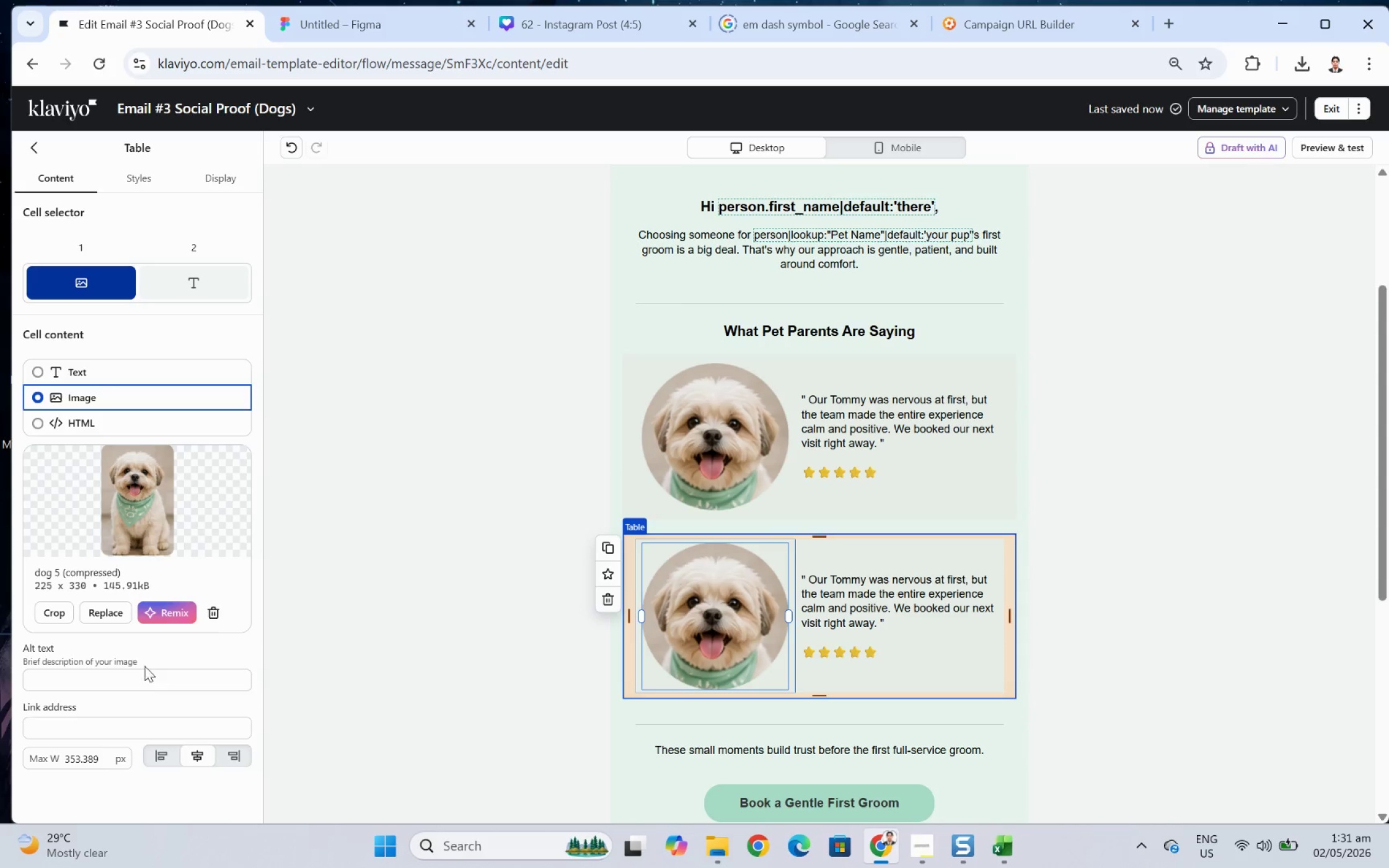 
left_click([731, 428])
 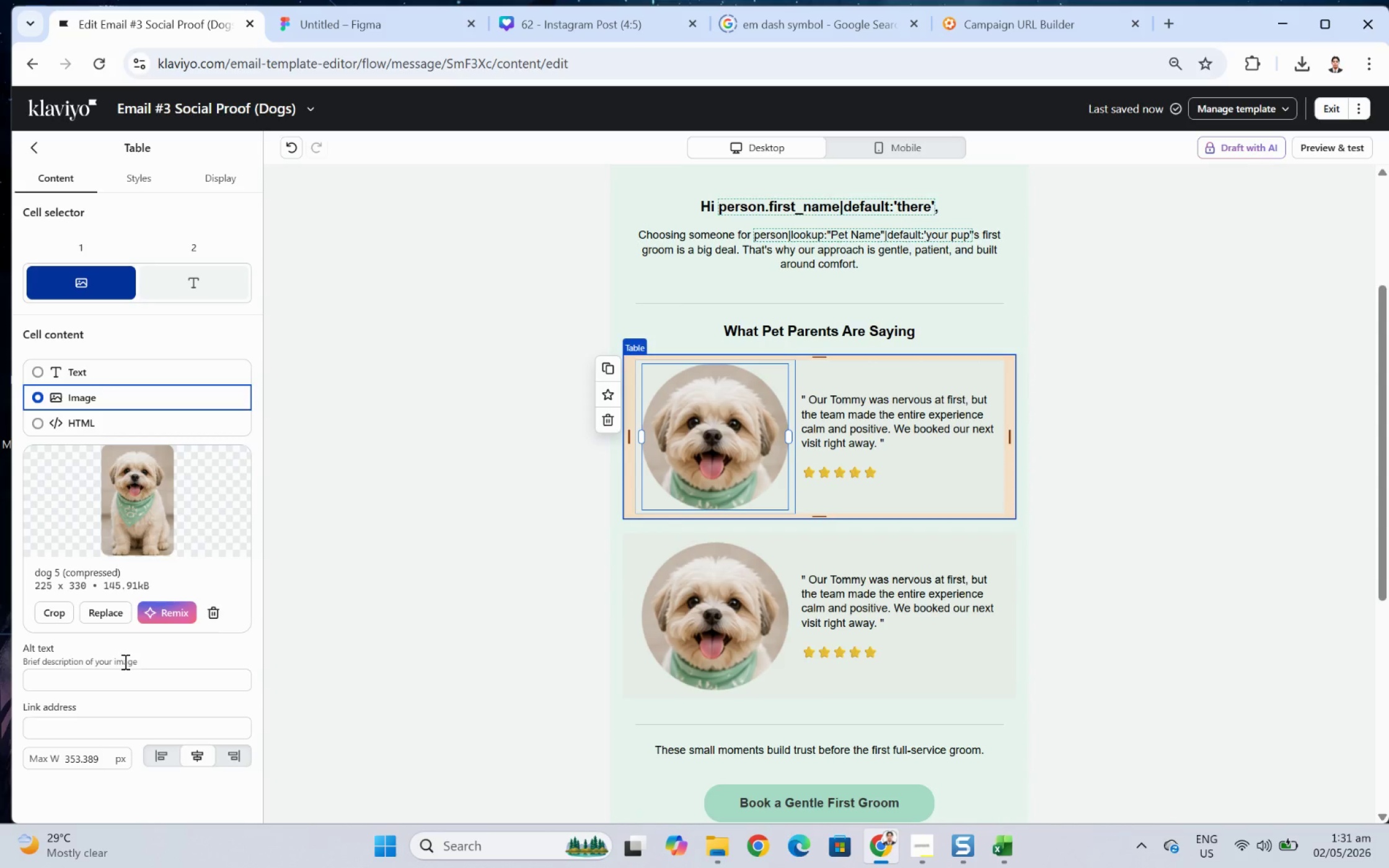 
left_click([131, 692])
 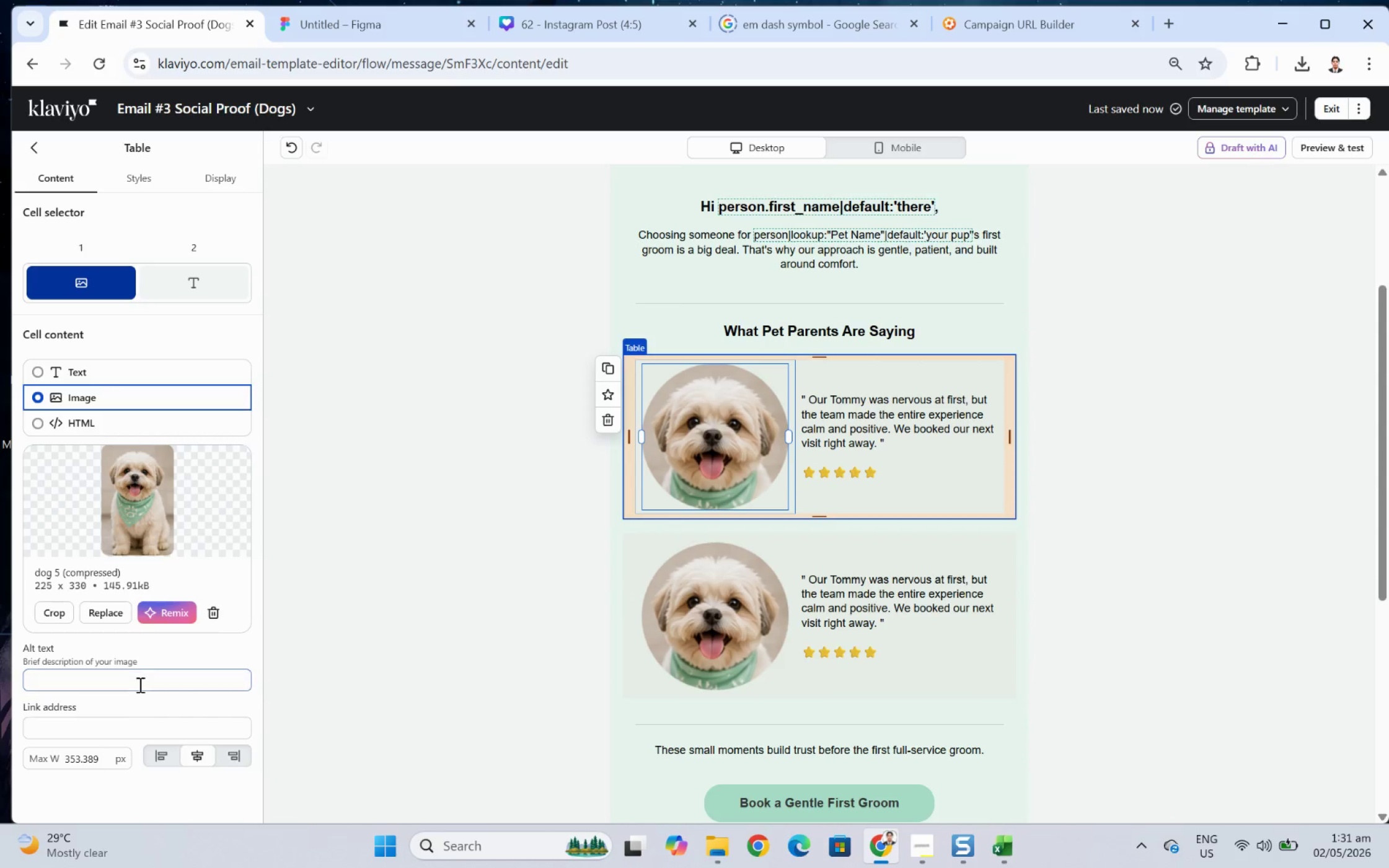 
left_click([139, 684])
 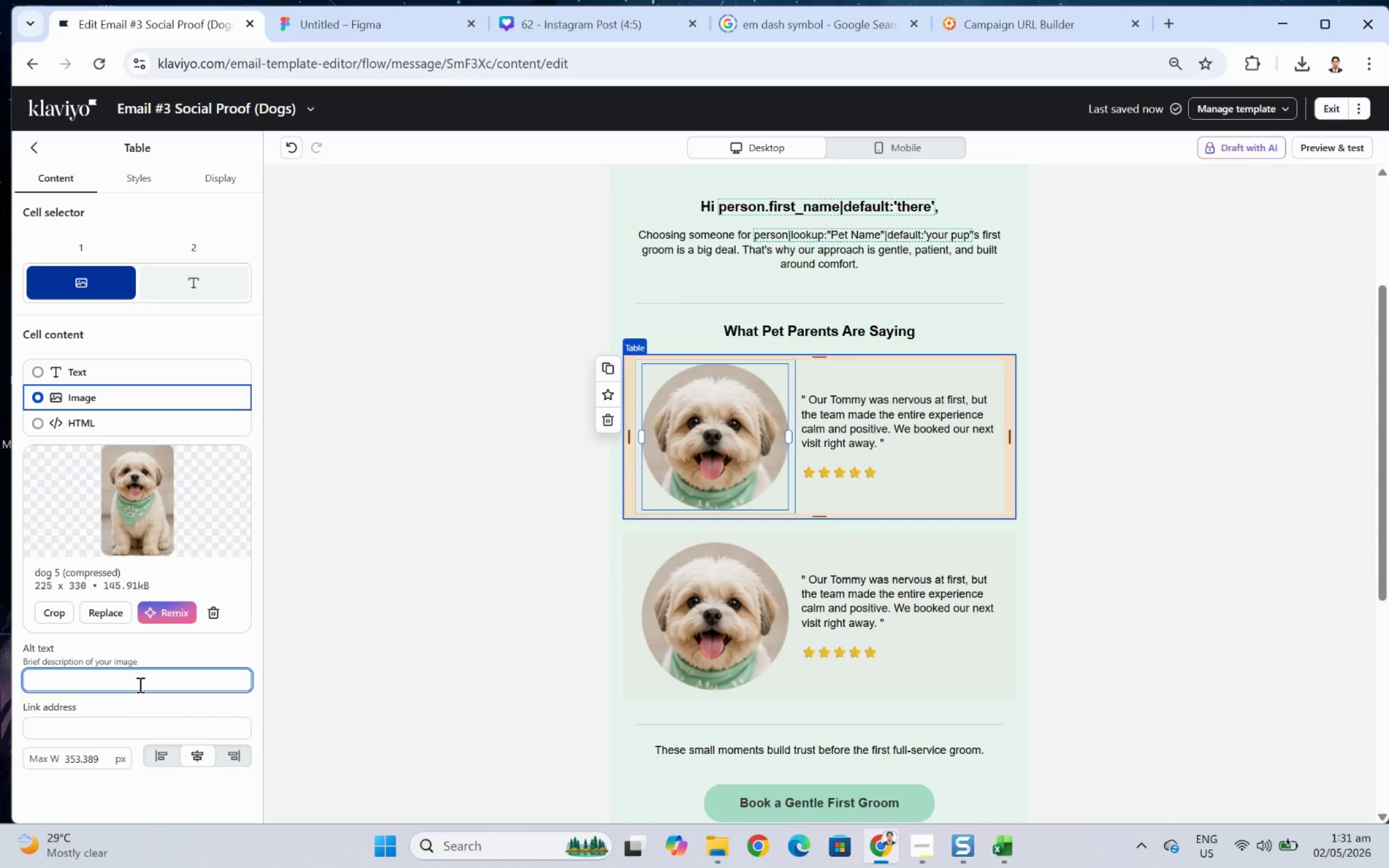 
type(Dog img)
 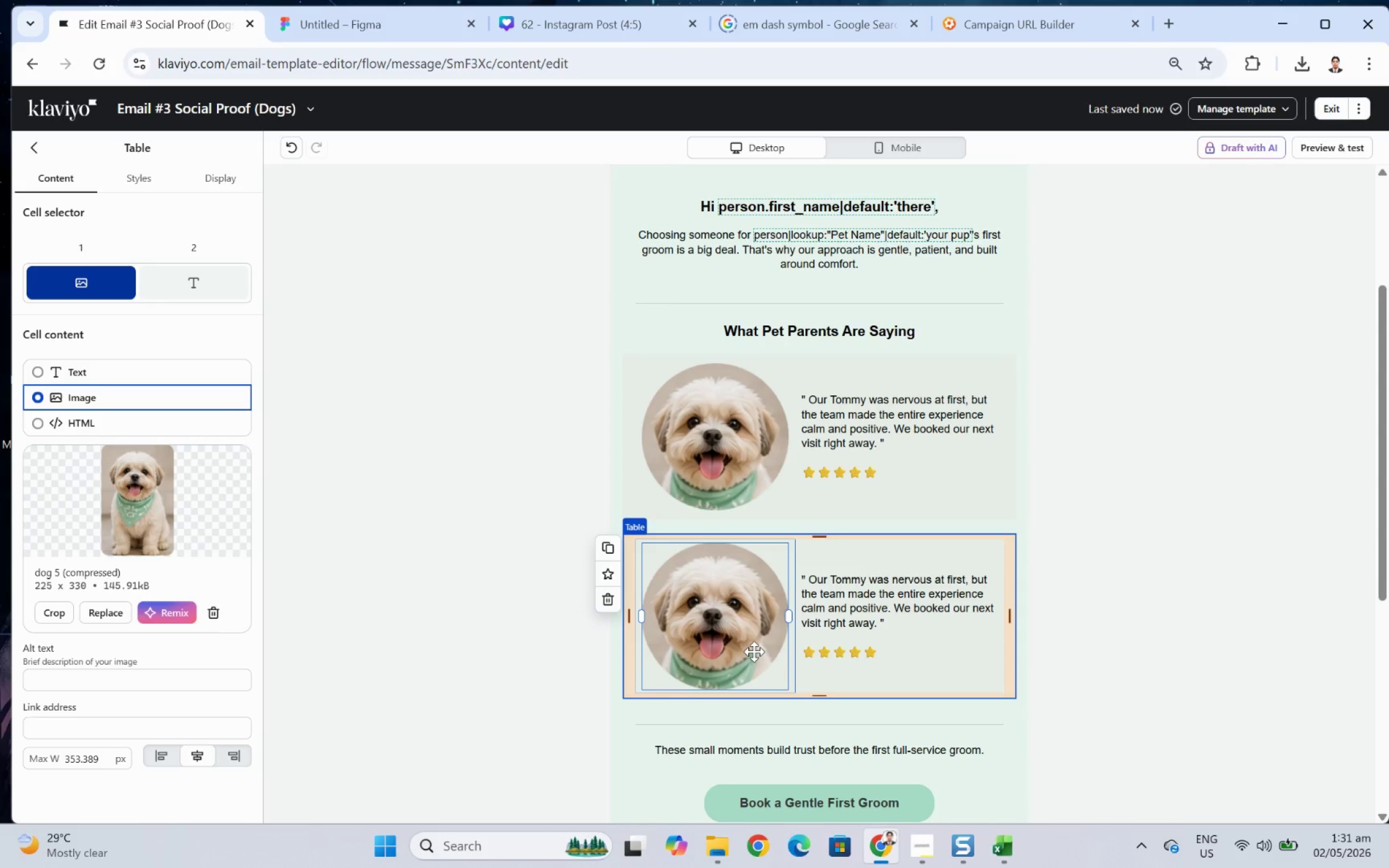 
wait(21.05)
 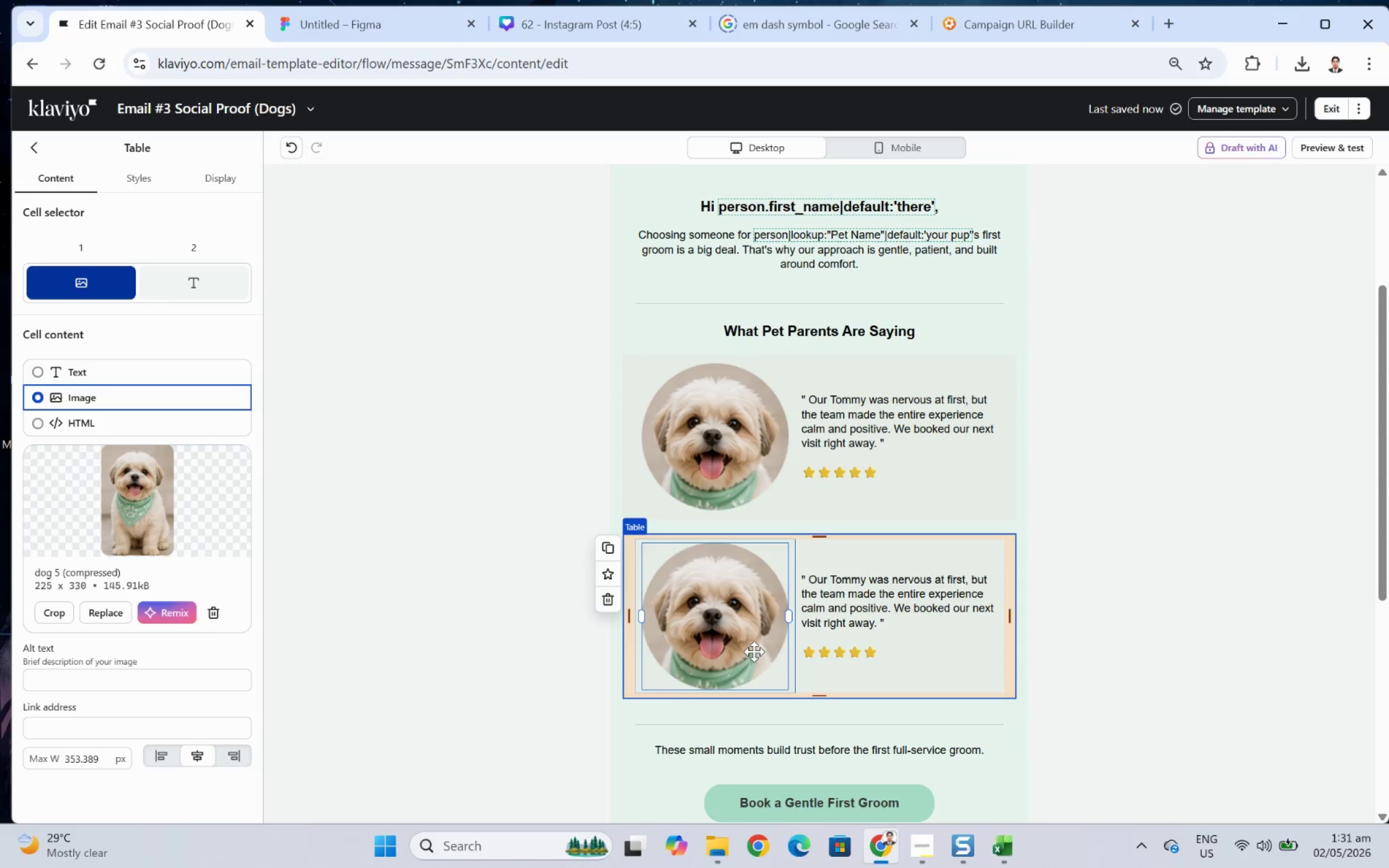 
left_click([1253, 665])
 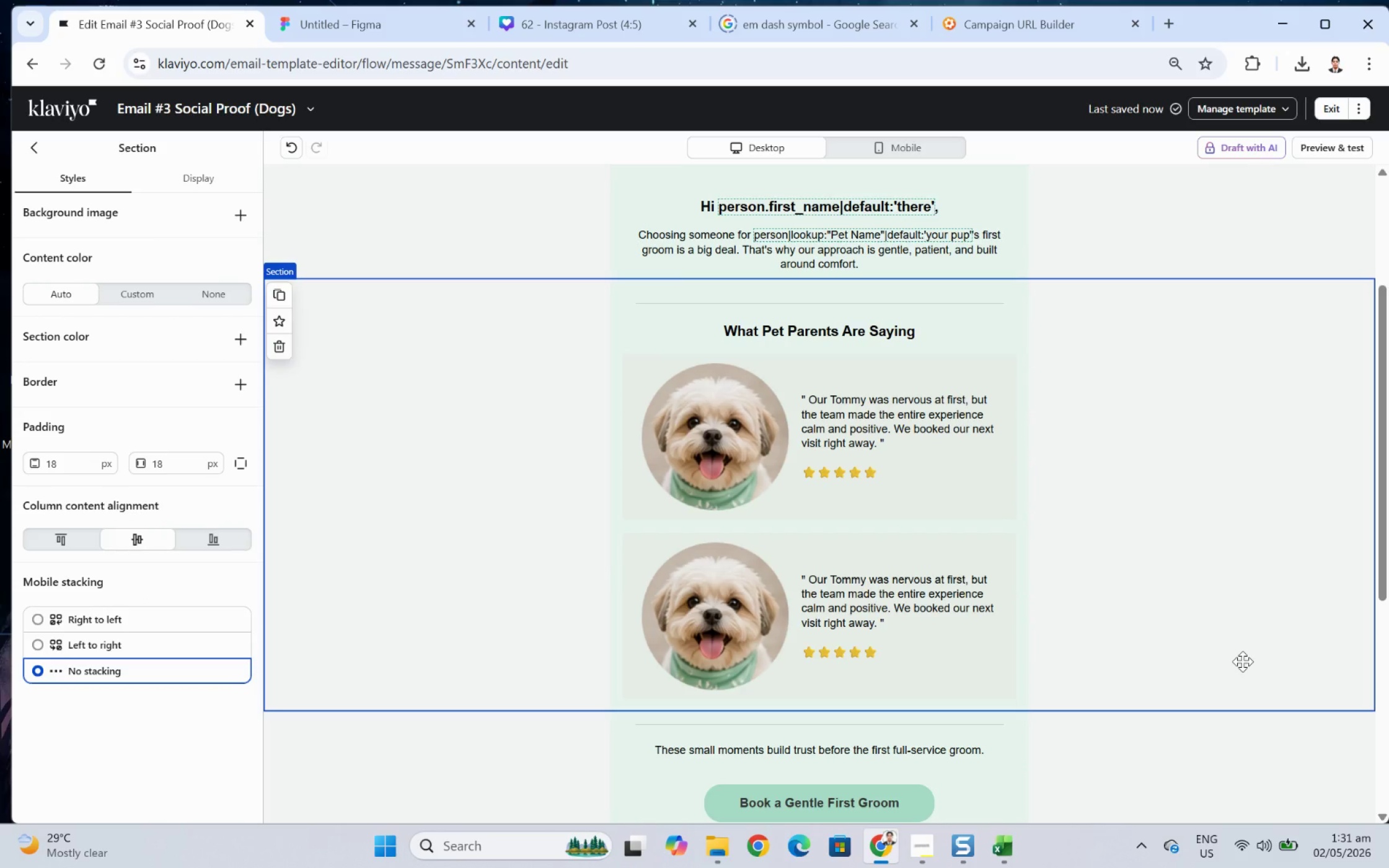 
wait(14.28)
 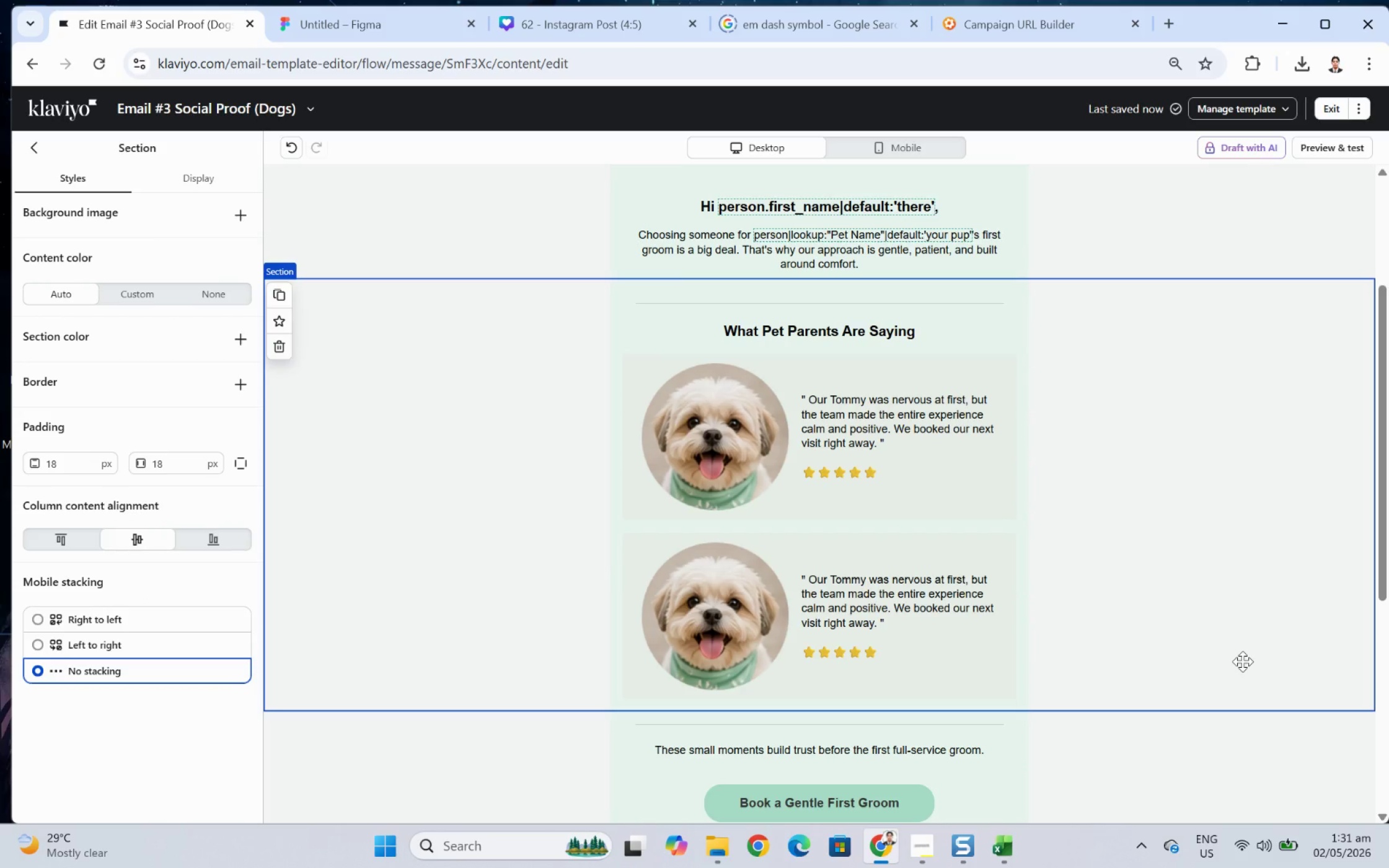 
left_click([104, 603])
 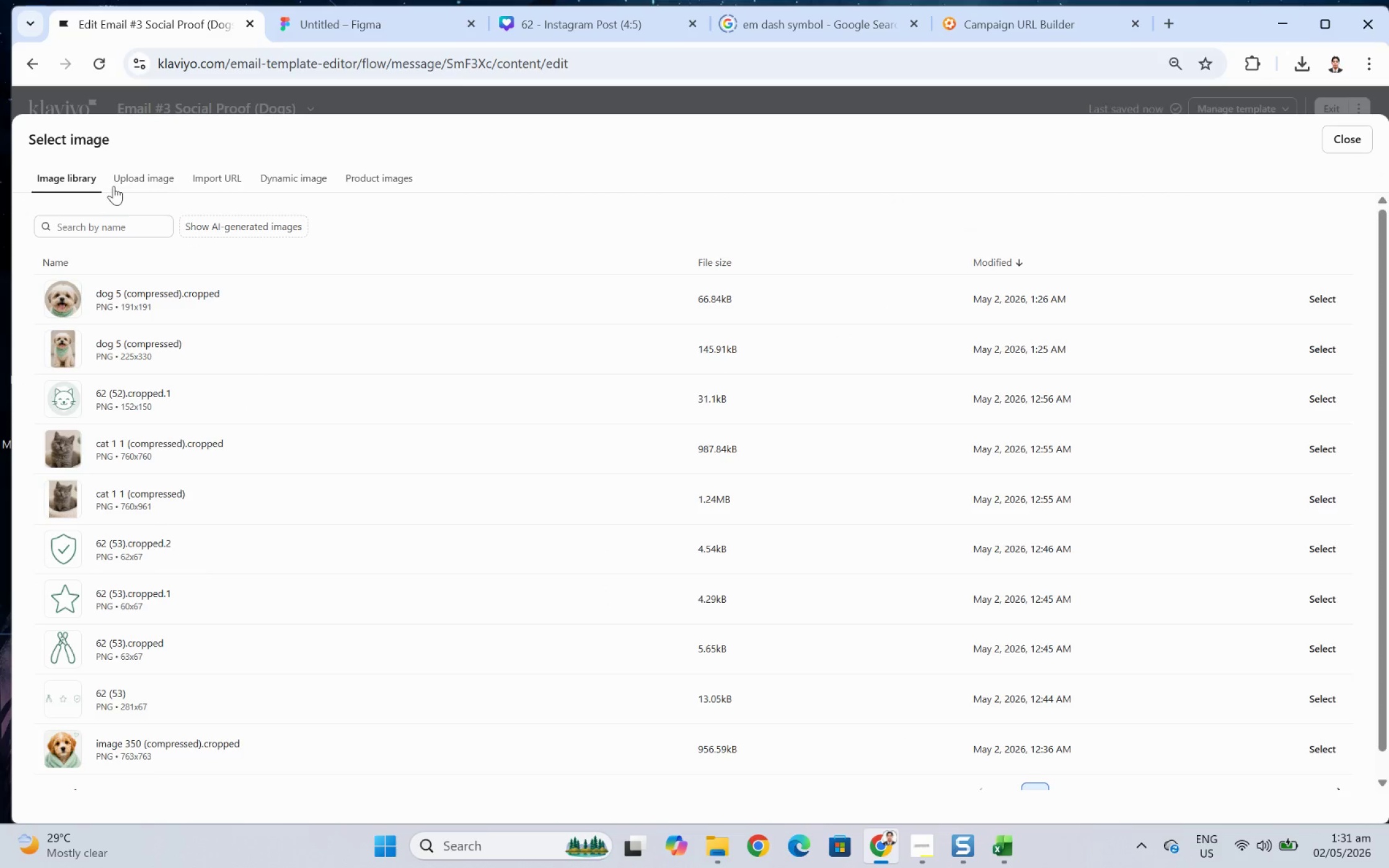 
left_click([131, 178])
 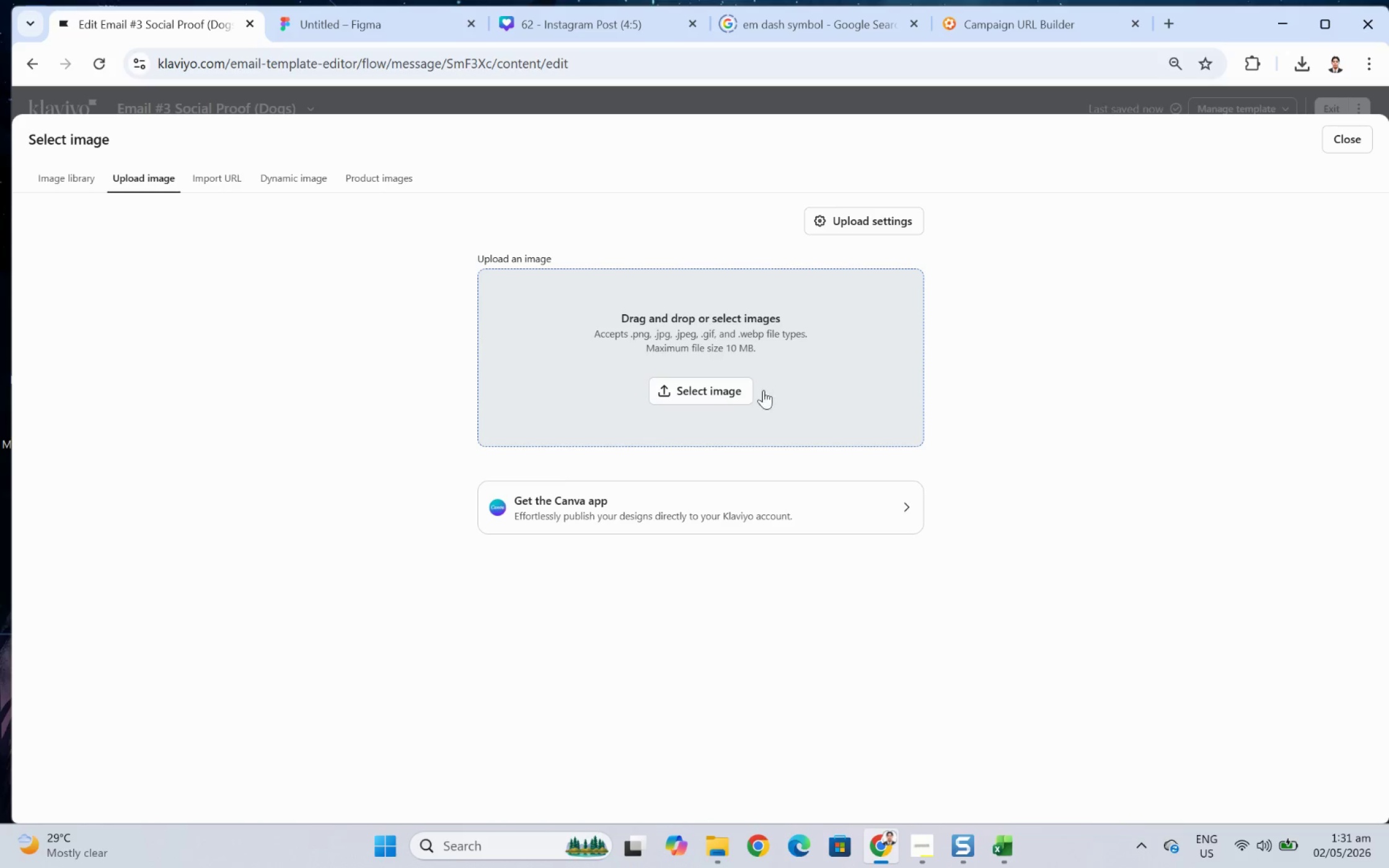 
left_click([726, 387])
 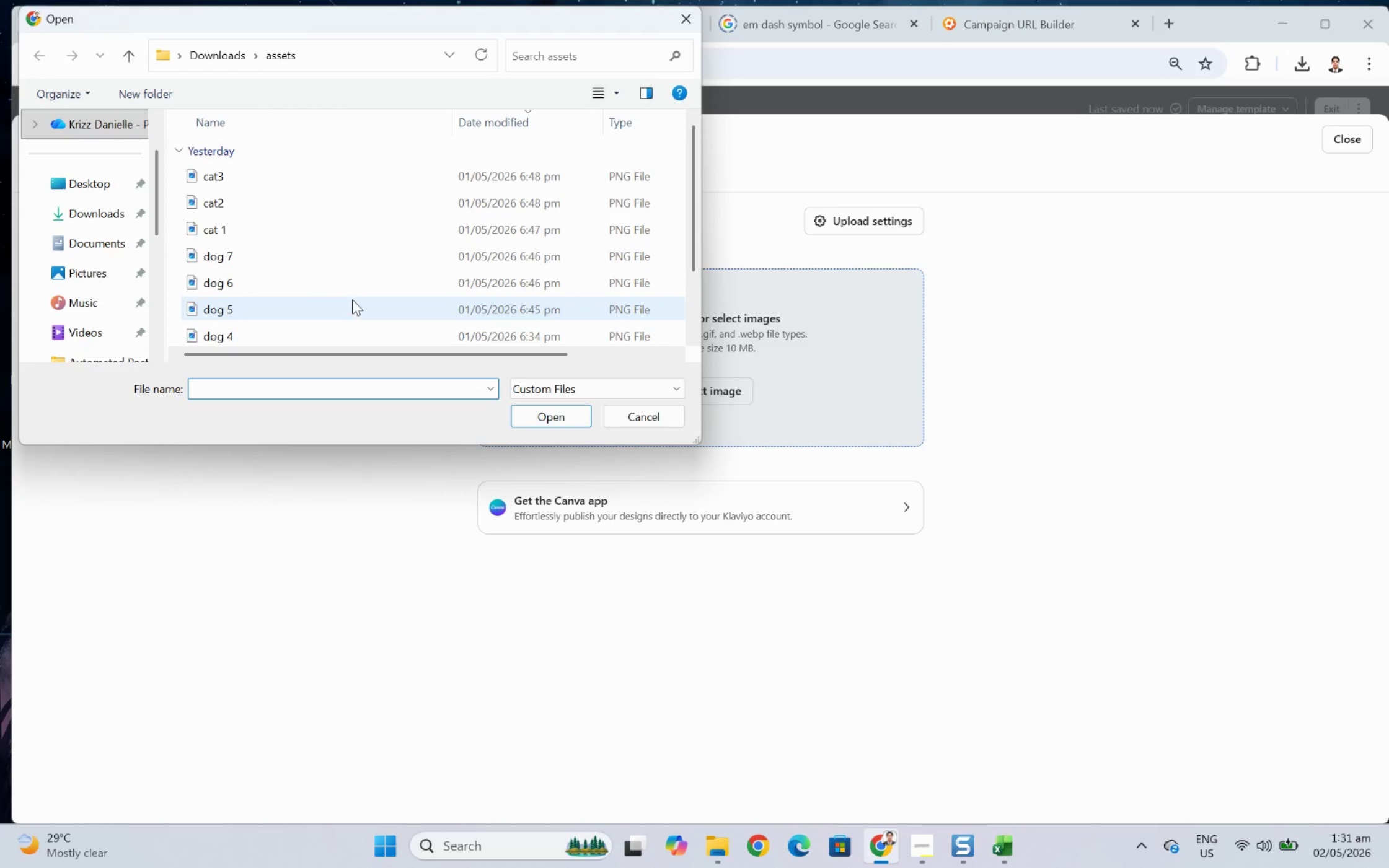 
double_click([355, 278])
 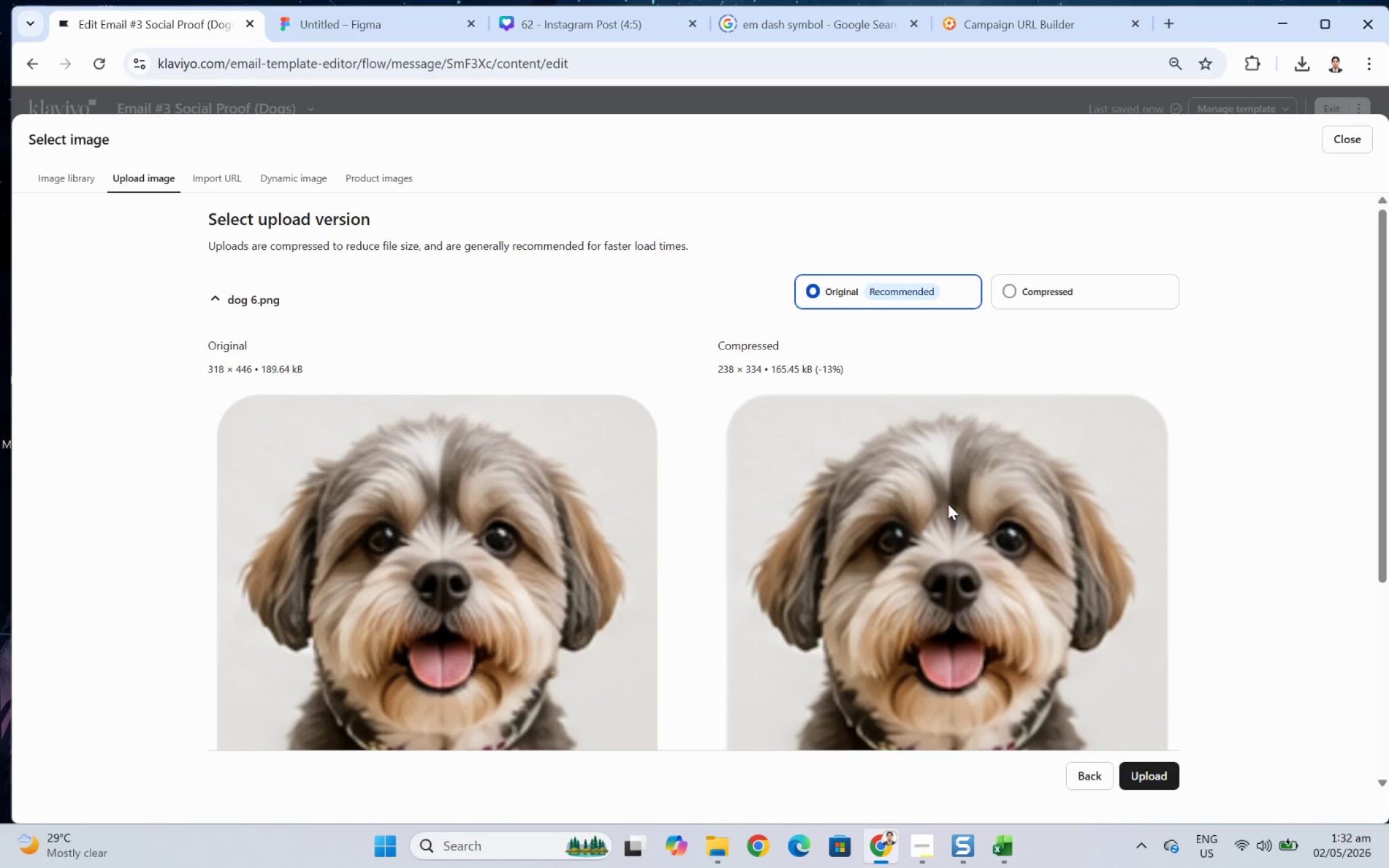 
scroll: coordinate [1000, 507], scroll_direction: down, amount: 5.0
 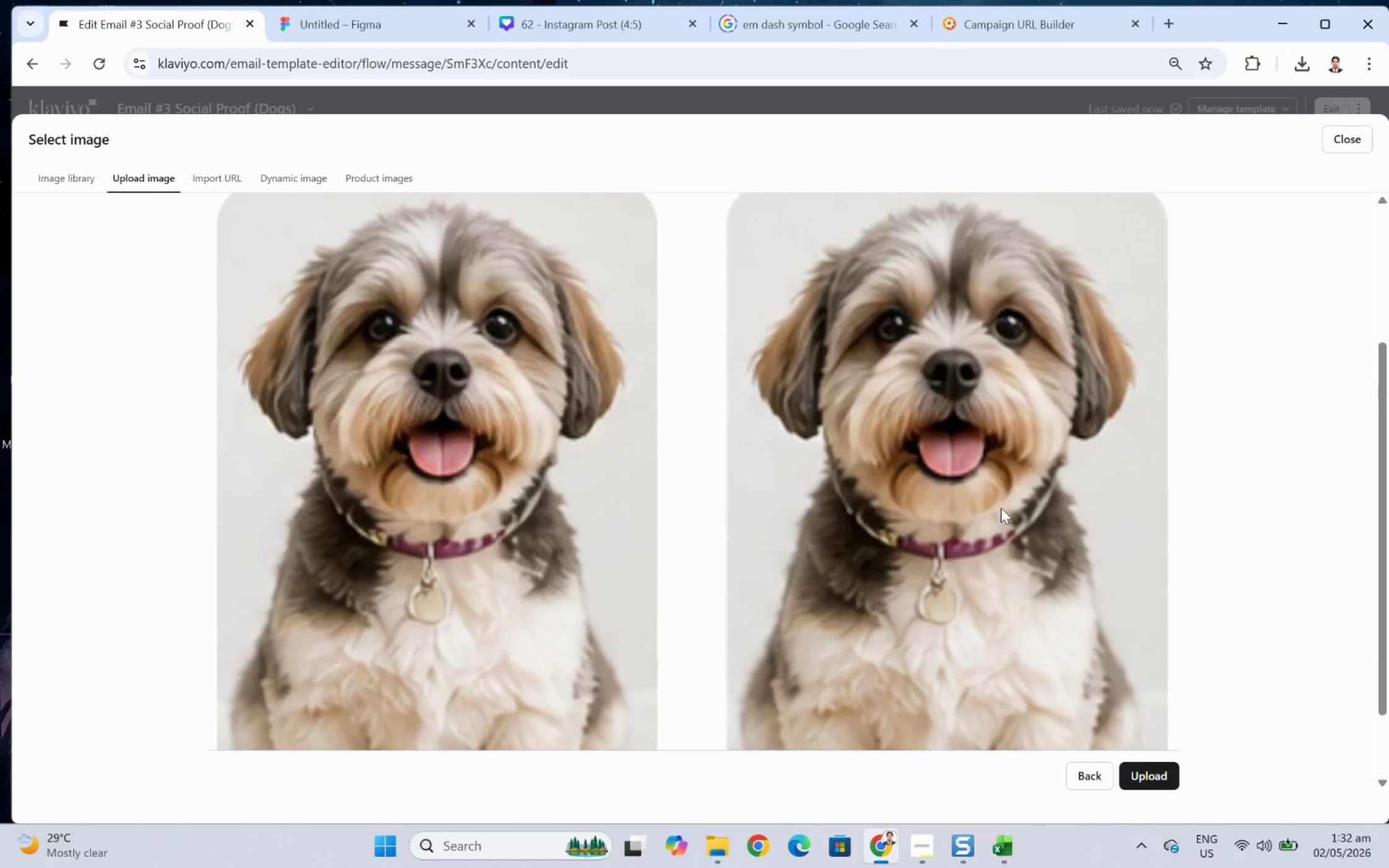 
scroll: coordinate [1000, 507], scroll_direction: up, amount: 5.0
 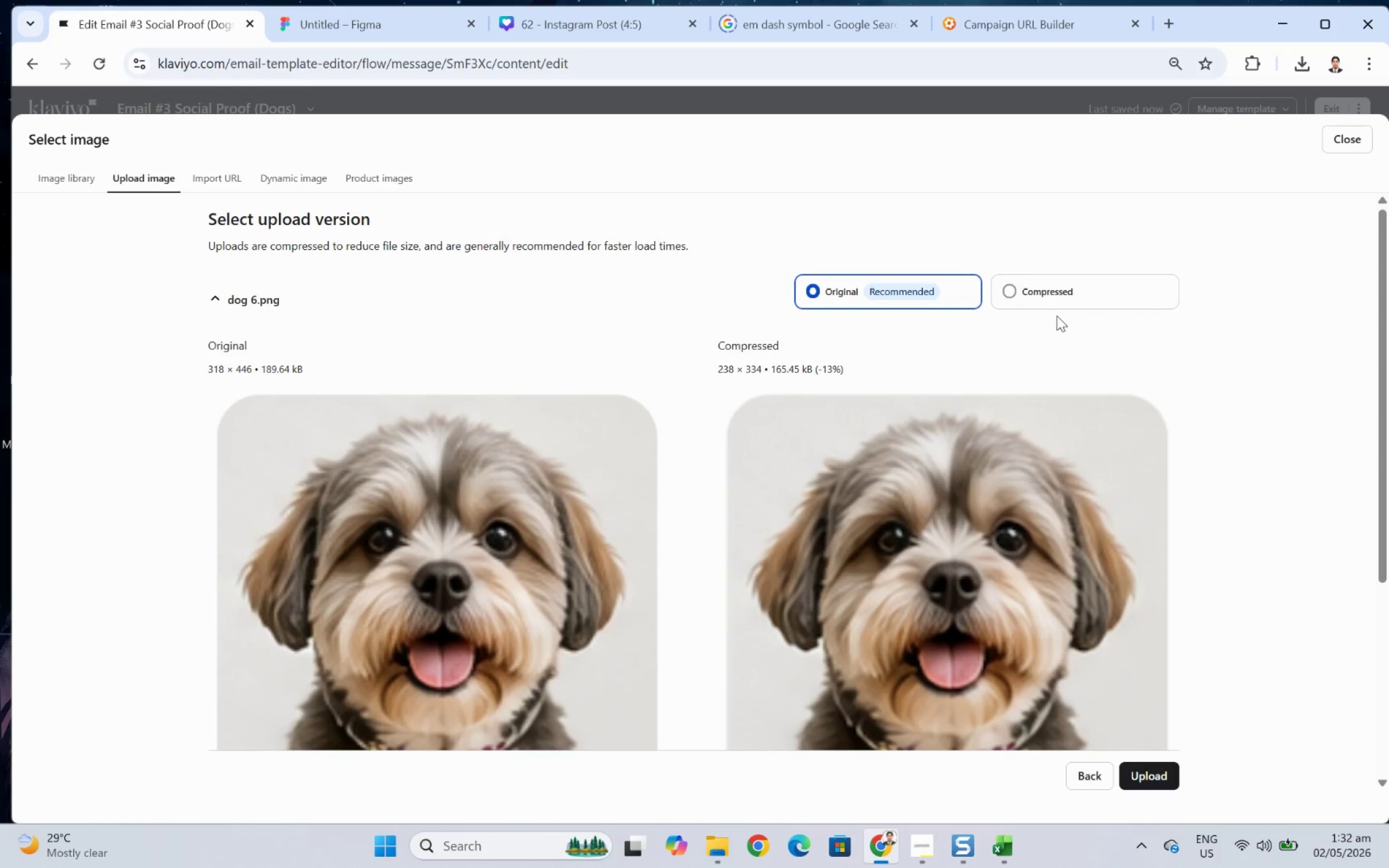 
left_click([1044, 288])
 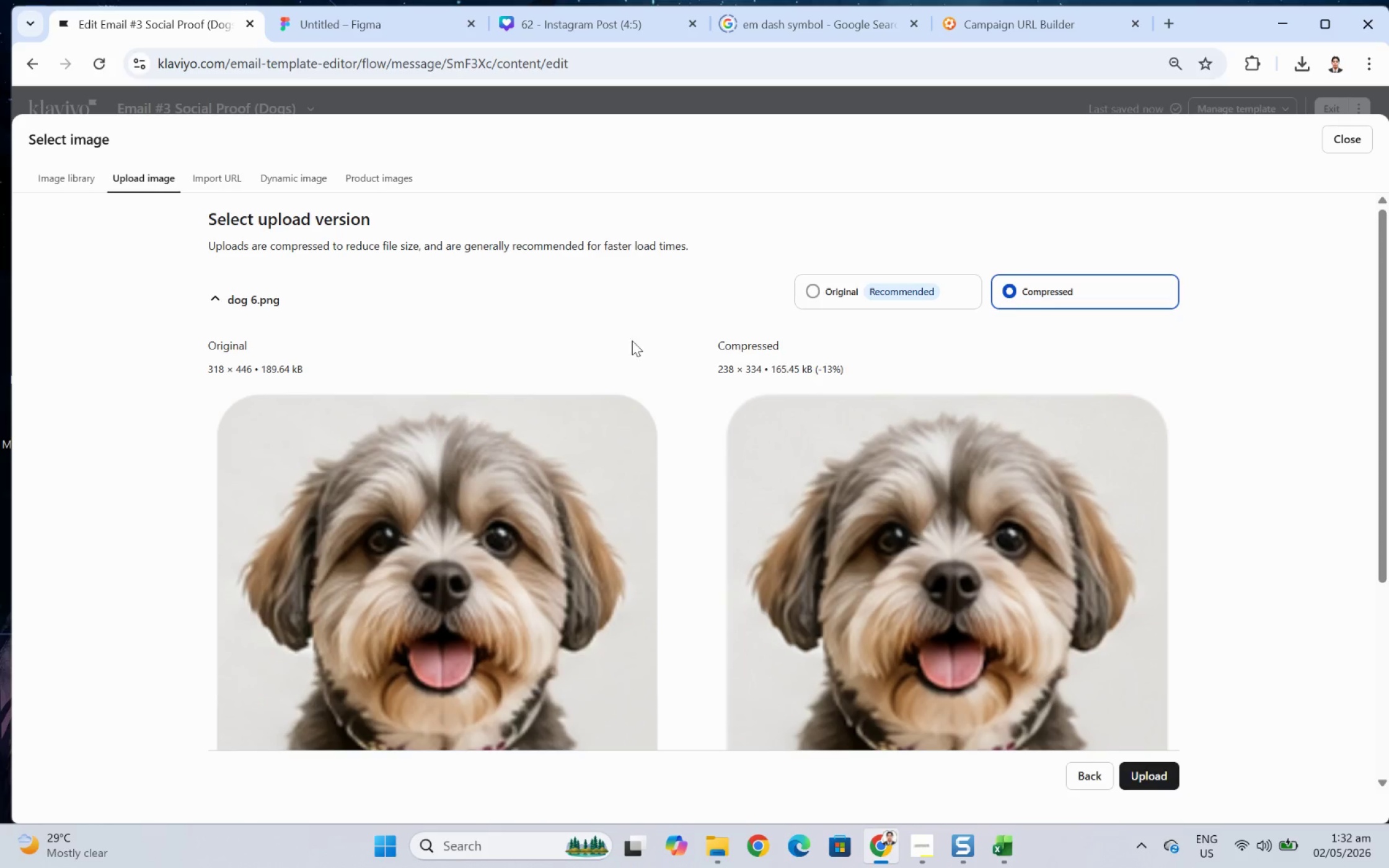 
left_click([1081, 777])
 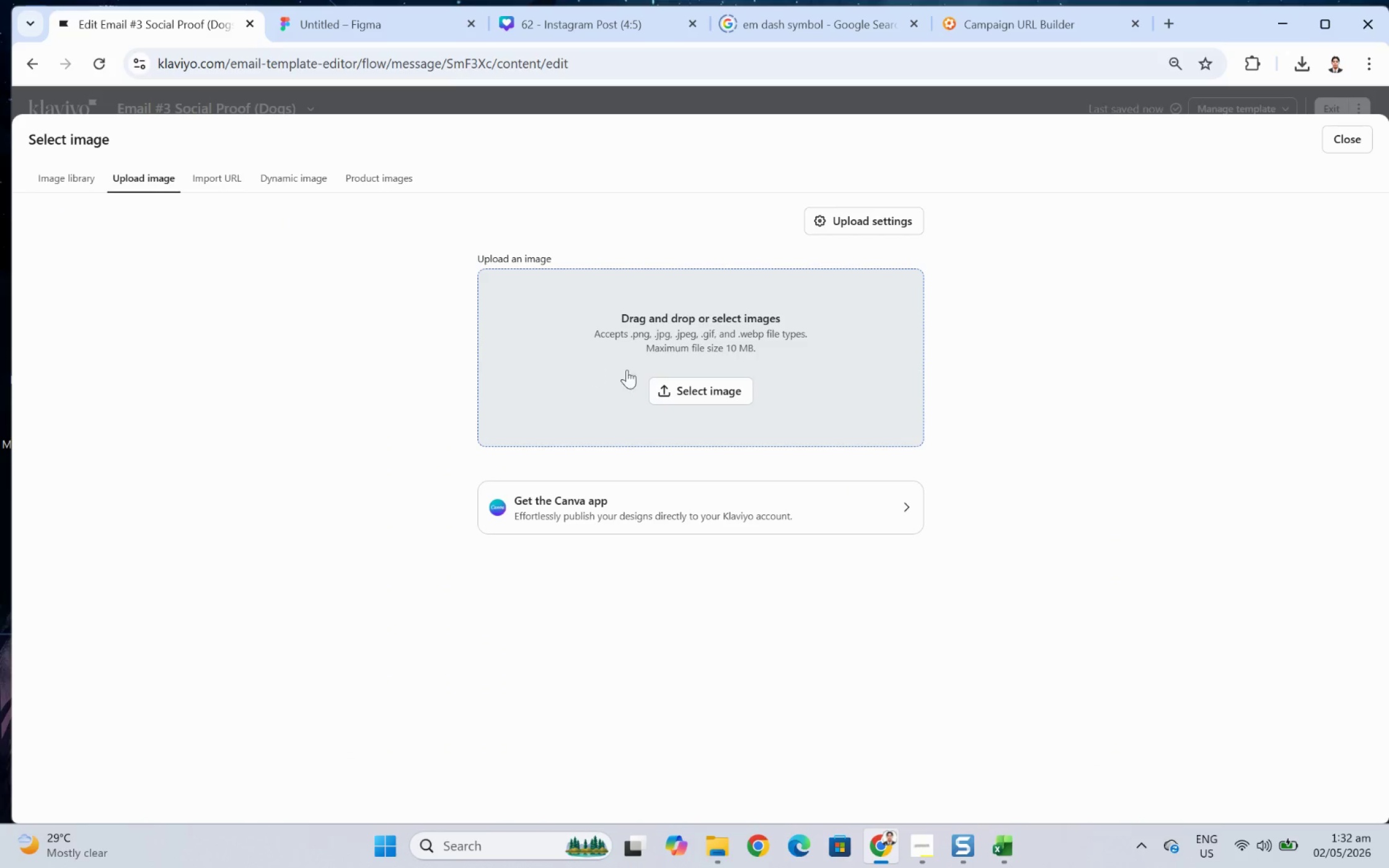 
left_click([660, 390])
 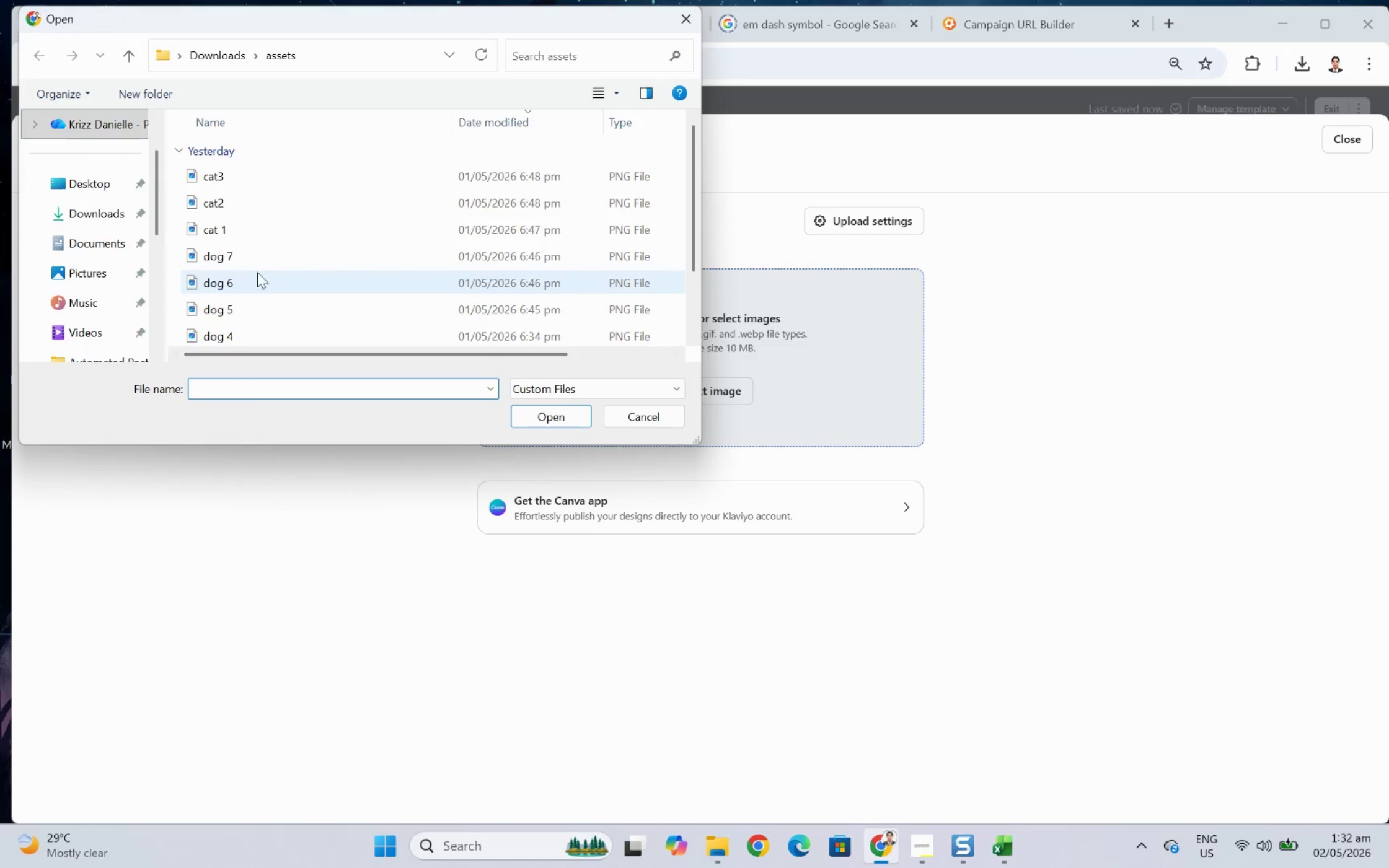 
double_click([263, 261])
 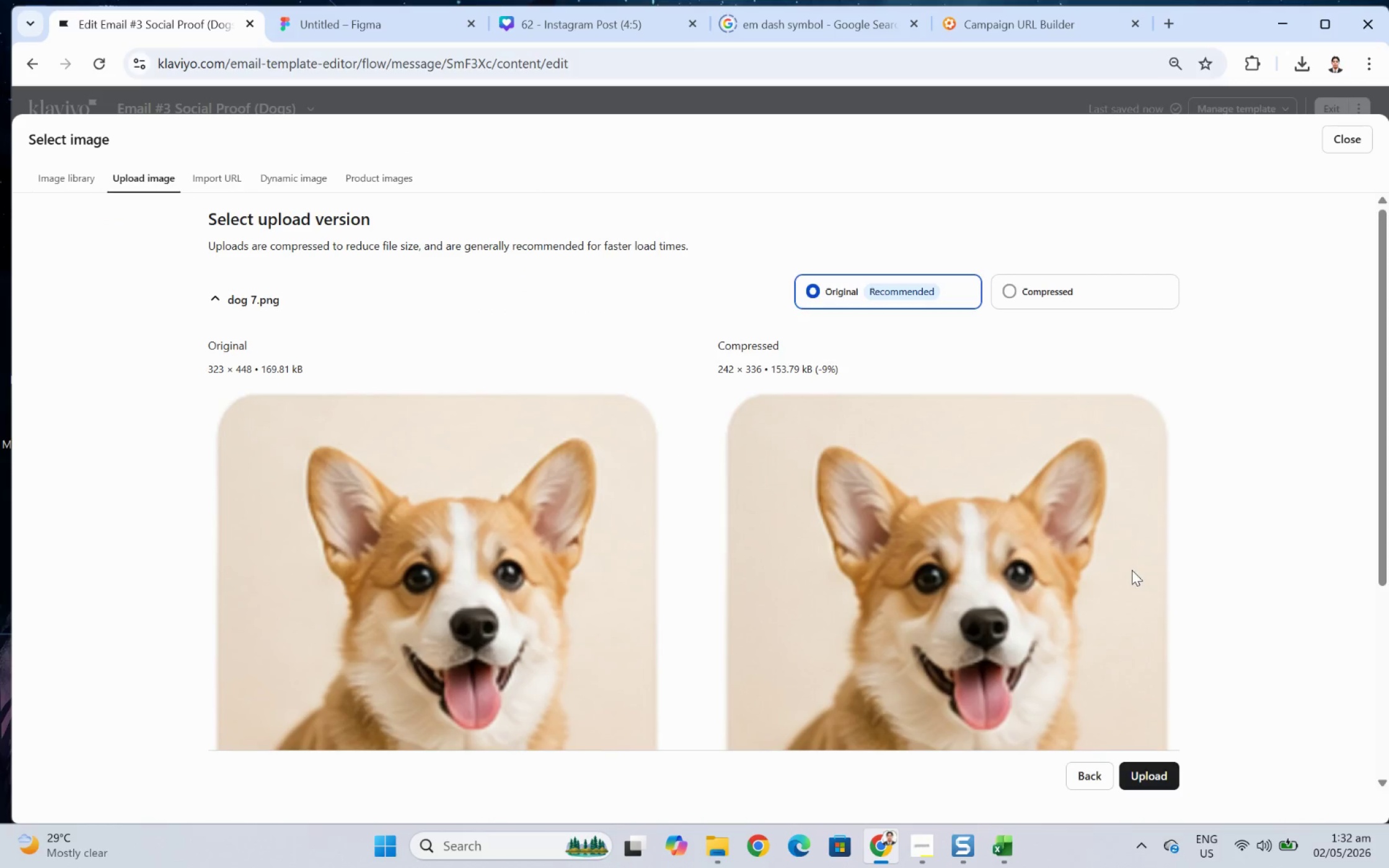 
scroll: coordinate [1093, 559], scroll_direction: down, amount: 2.0
 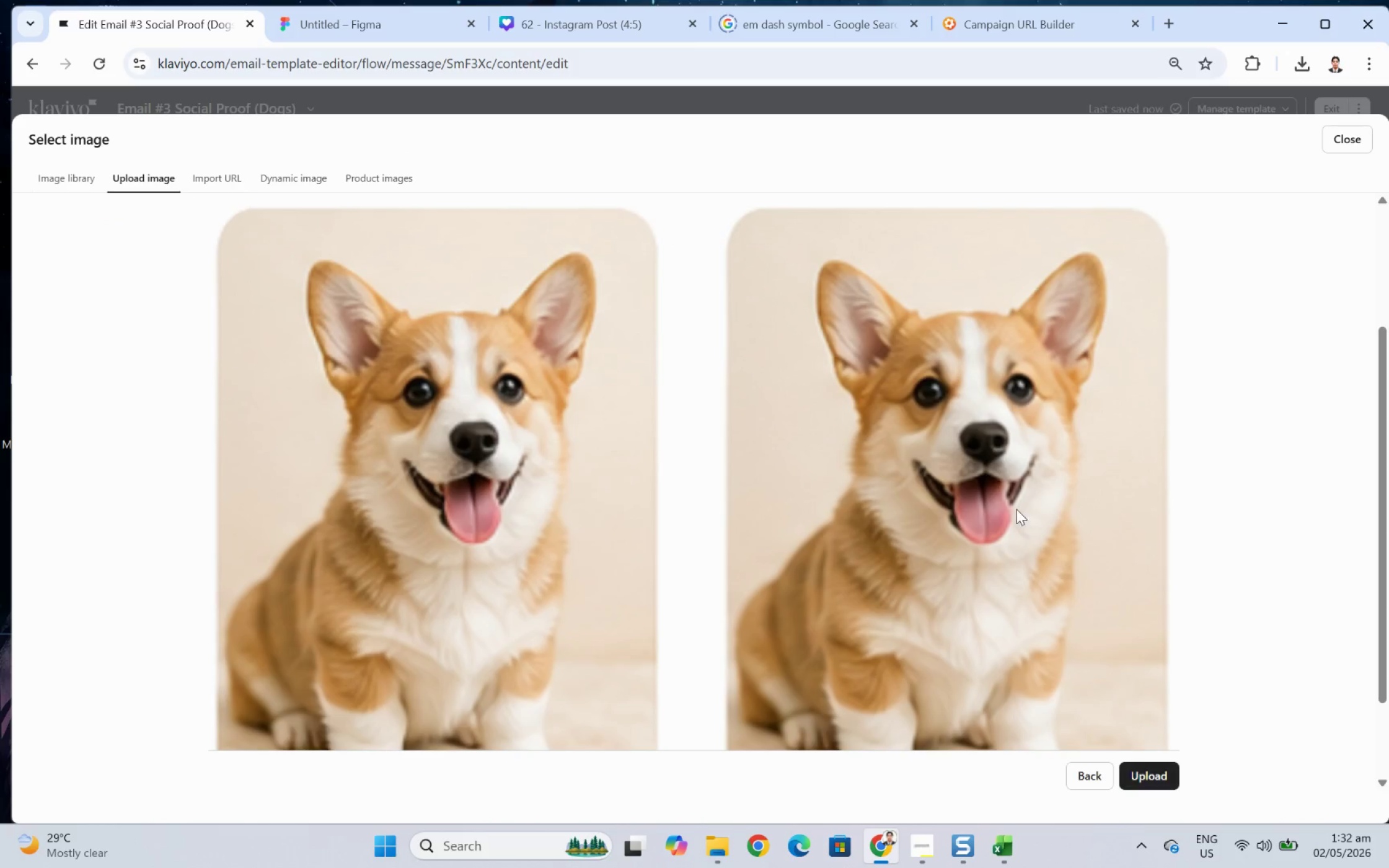 
scroll: coordinate [989, 470], scroll_direction: up, amount: 3.0
 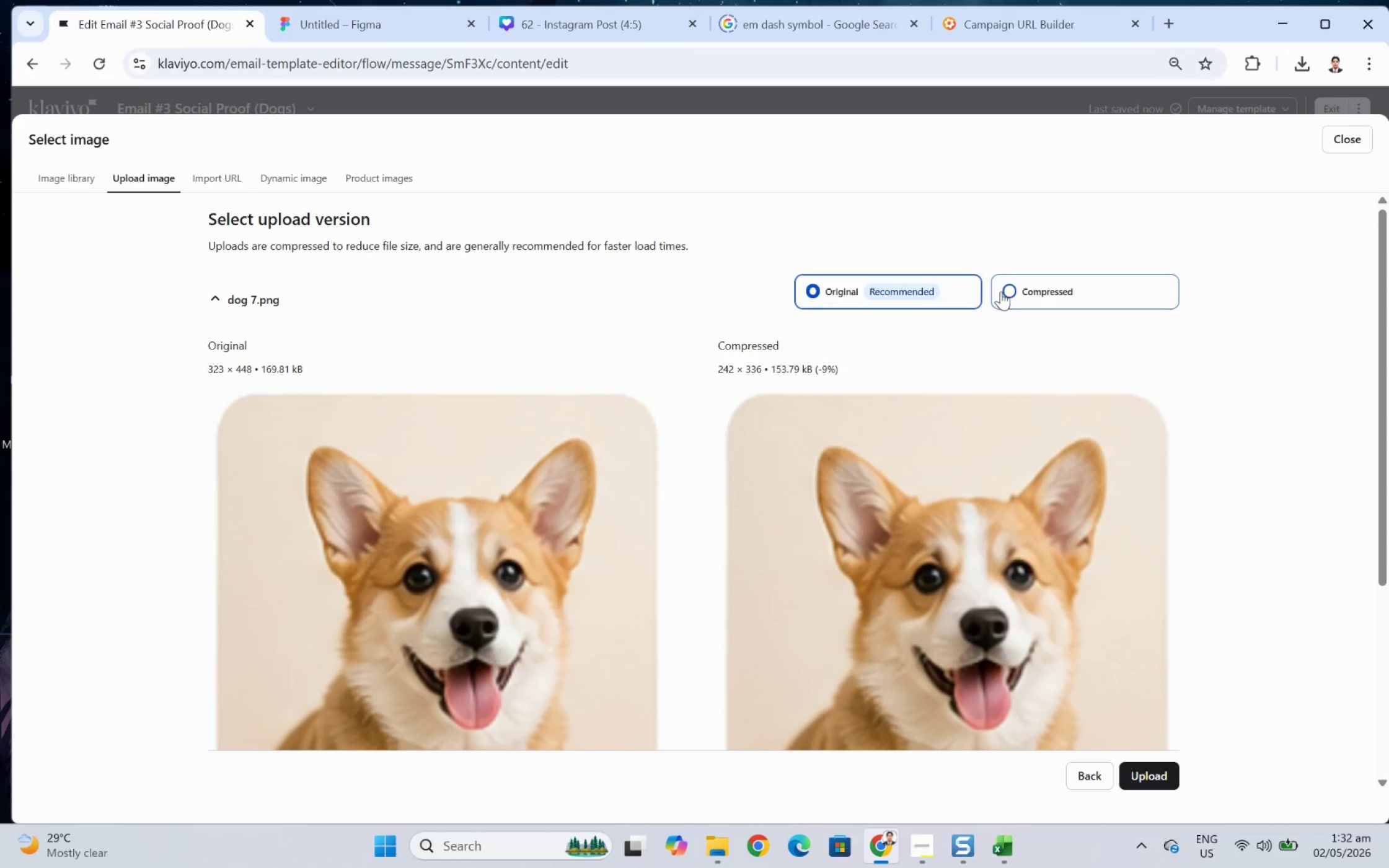 
left_click([1004, 301])
 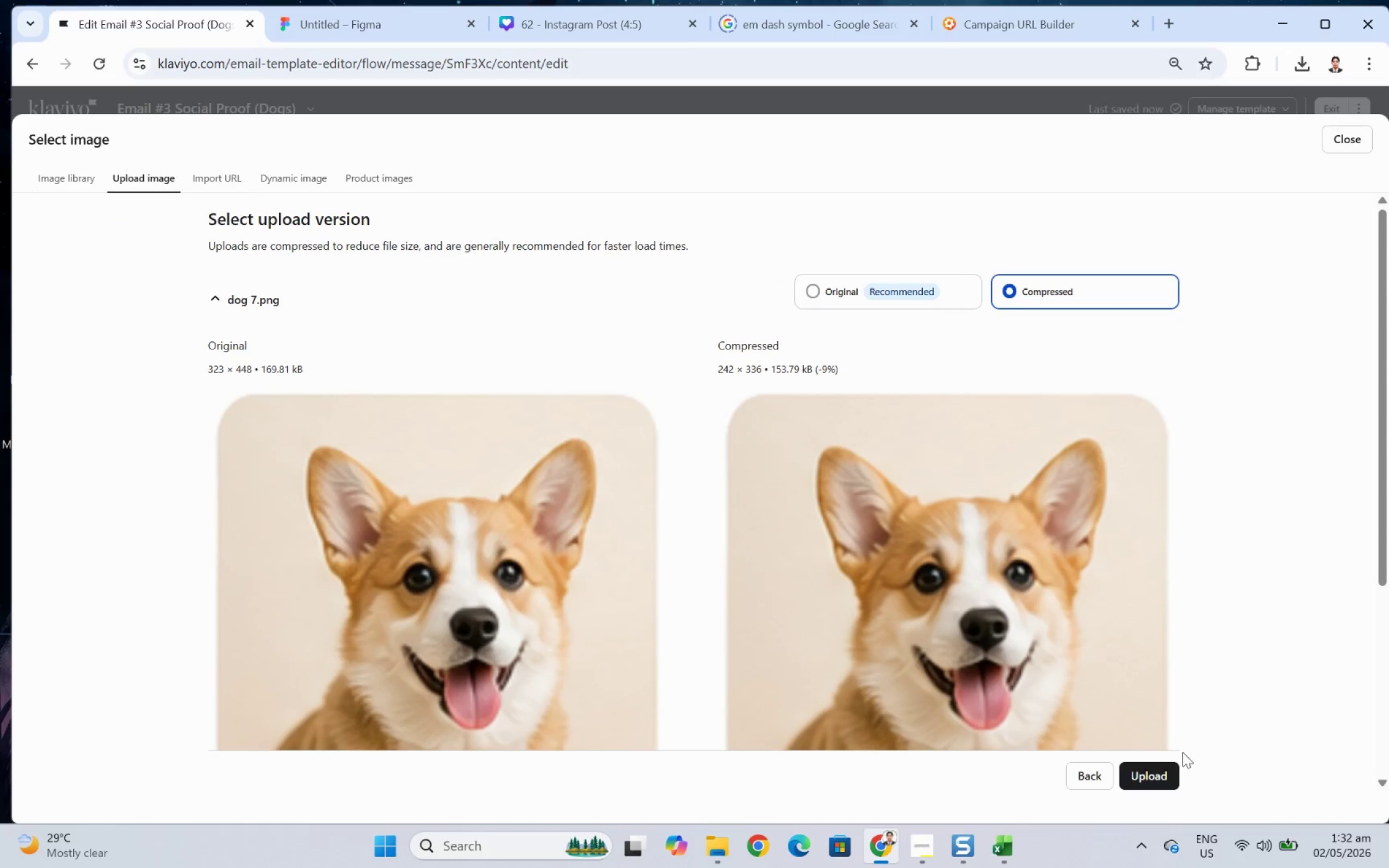 
left_click([1166, 768])
 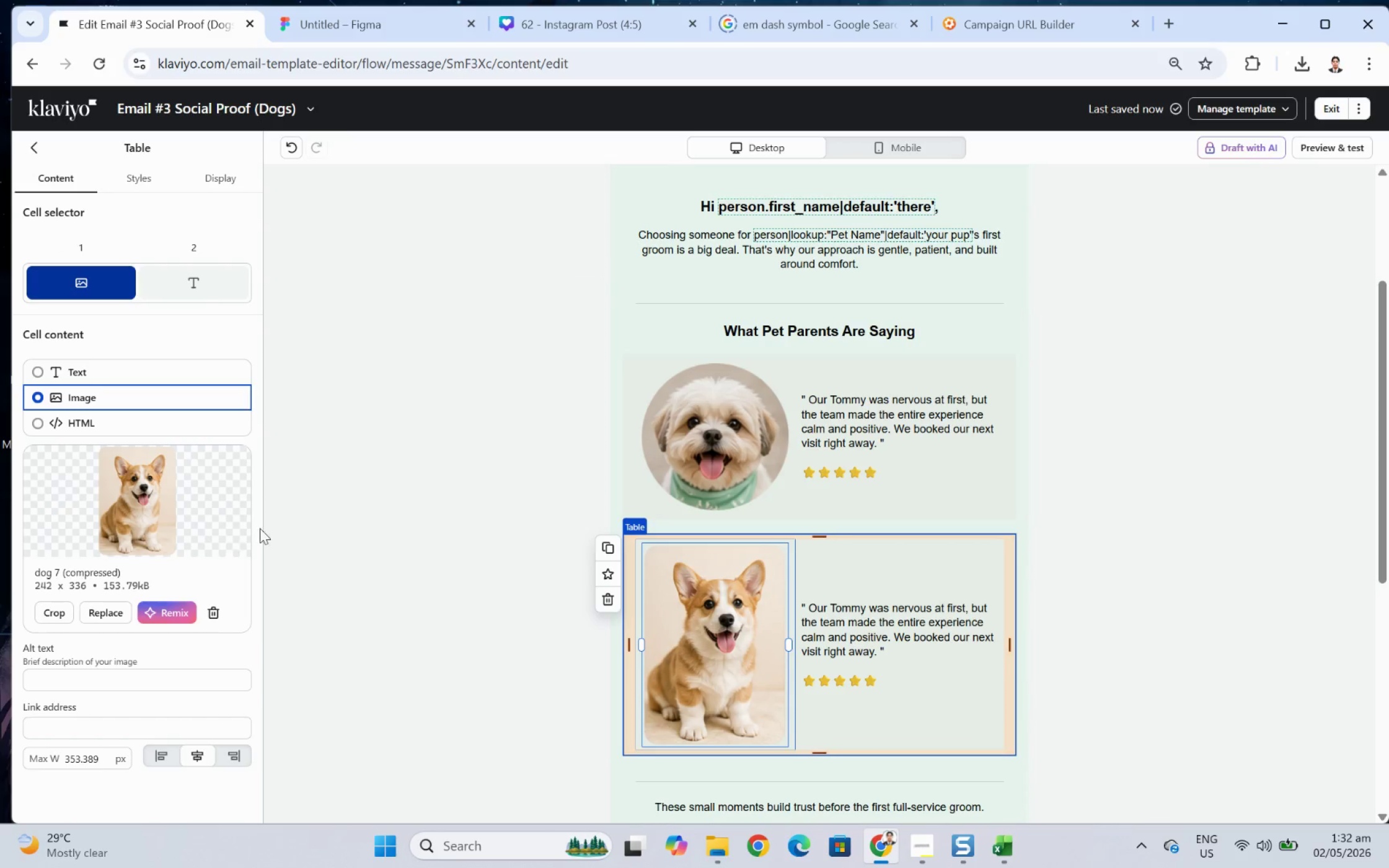 
left_click([60, 618])
 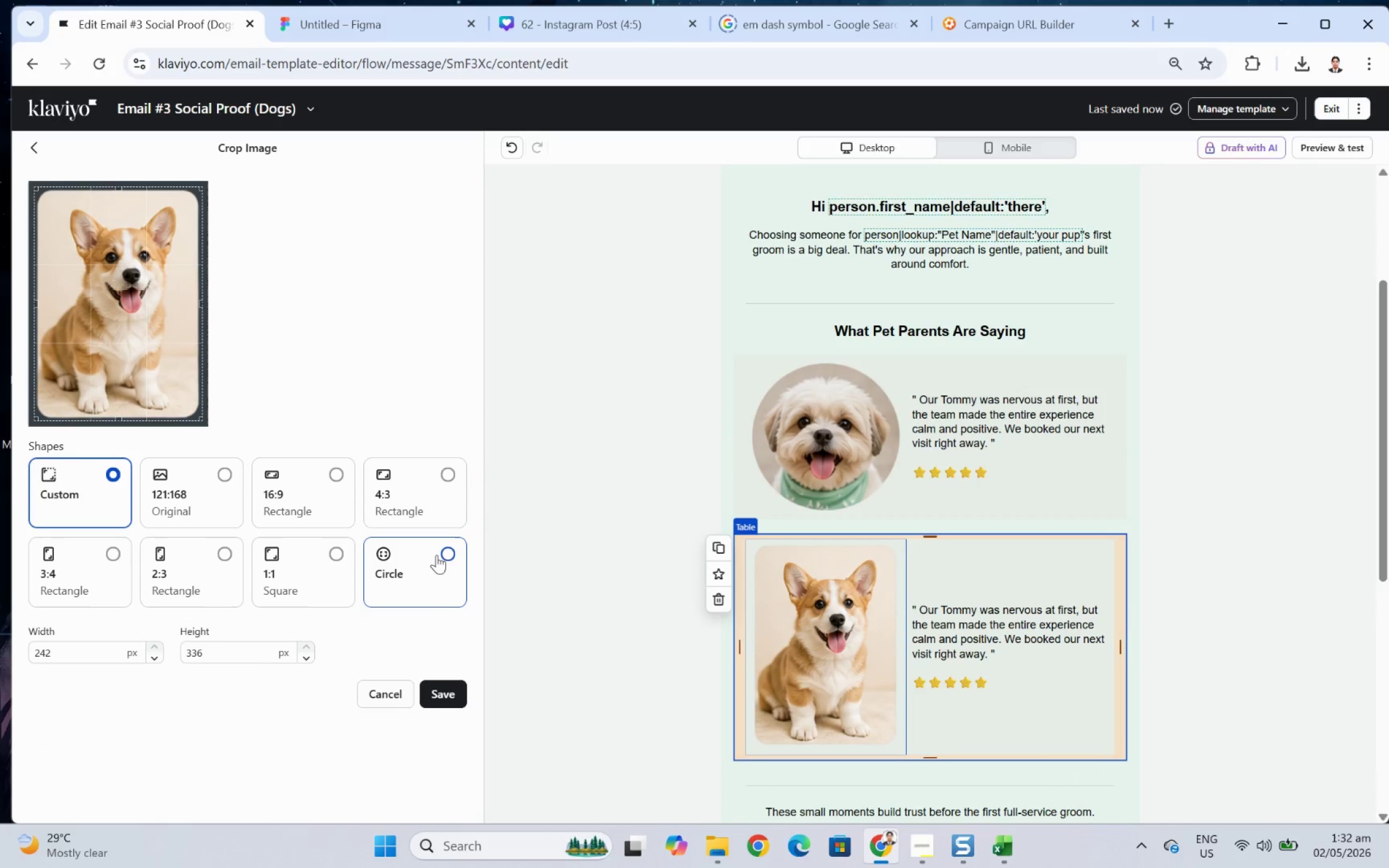 
left_click([441, 555])
 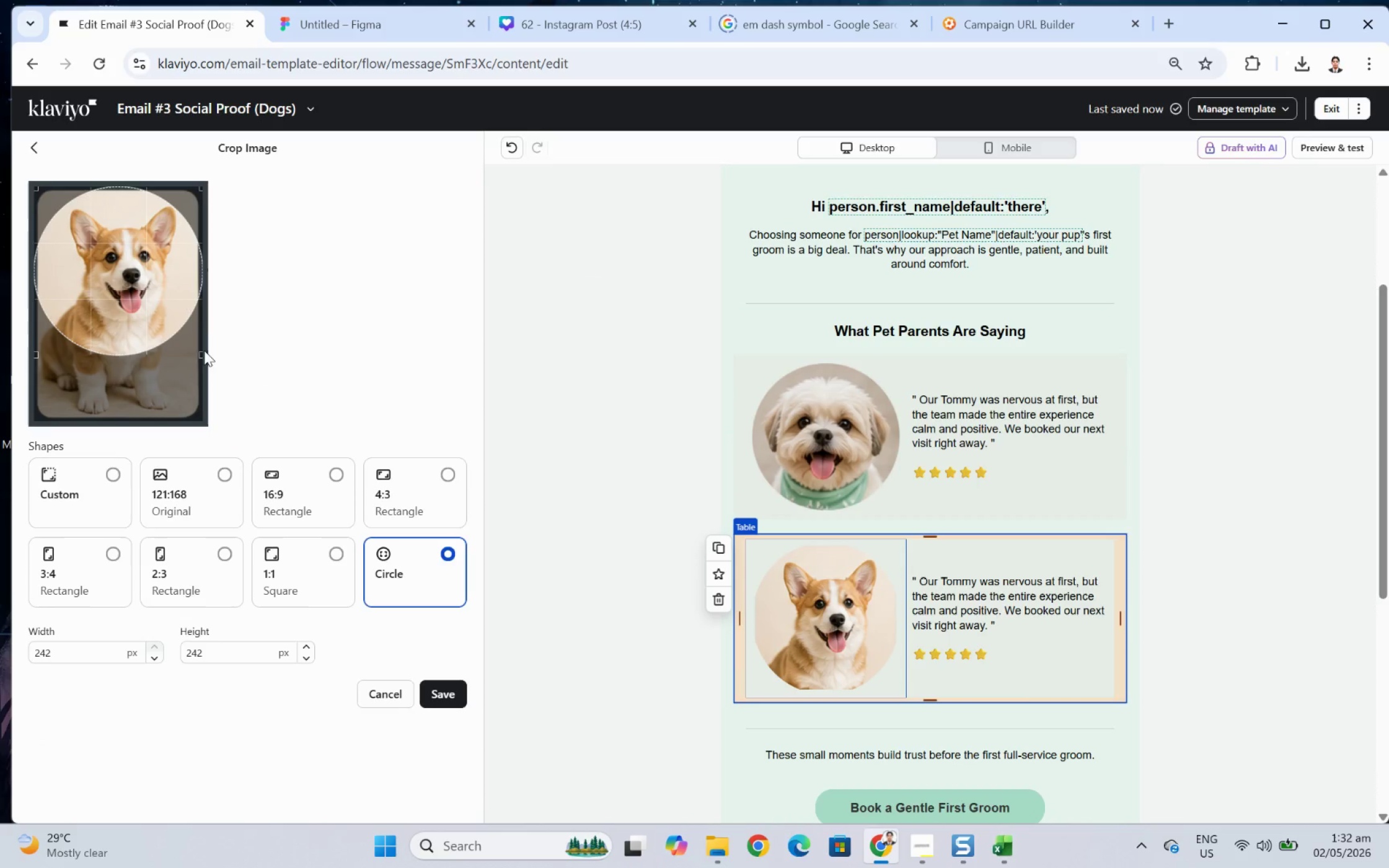 
left_click_drag(start_coordinate=[202, 353], to_coordinate=[184, 346])
 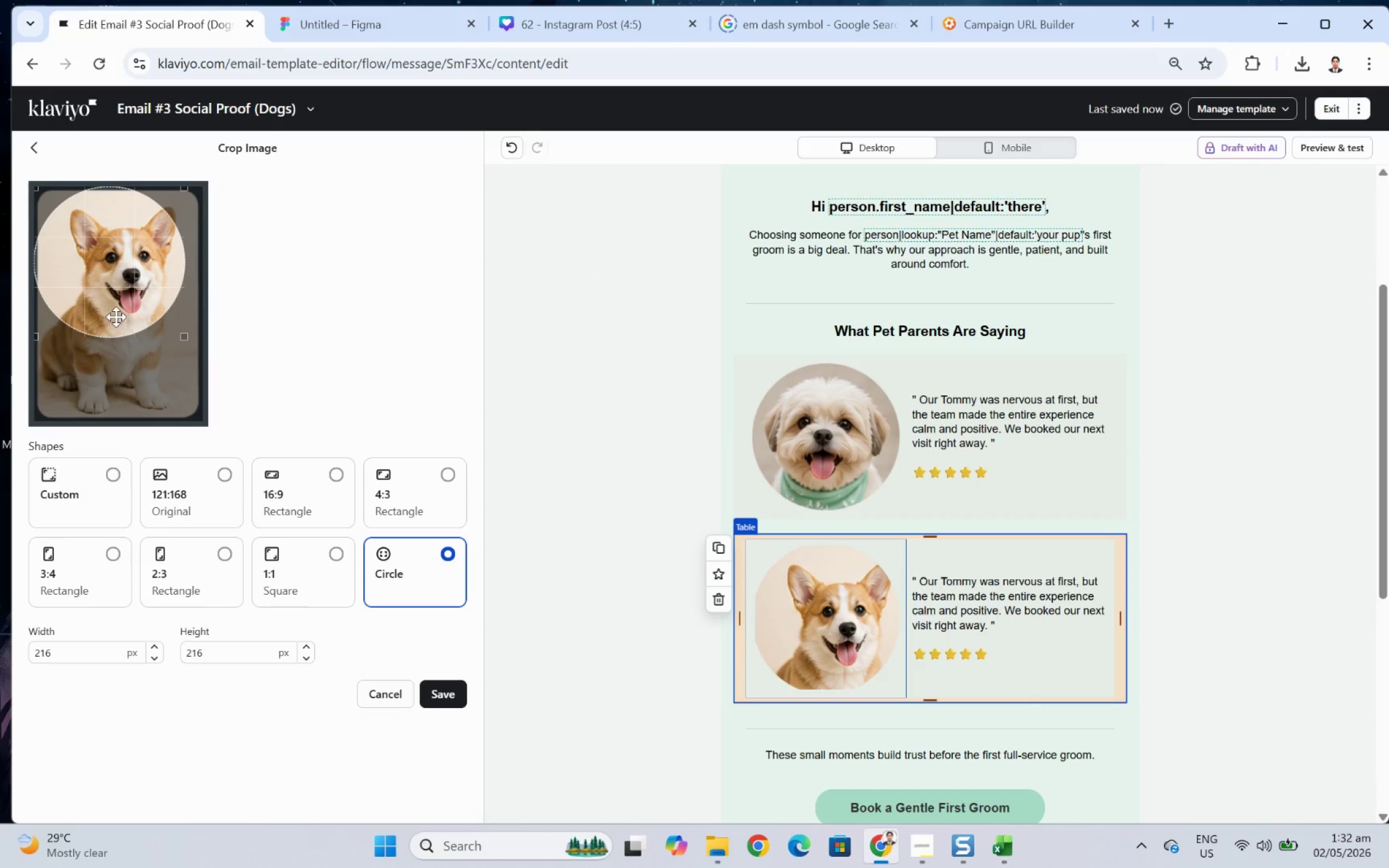 
left_click_drag(start_coordinate=[116, 316], to_coordinate=[126, 317])
 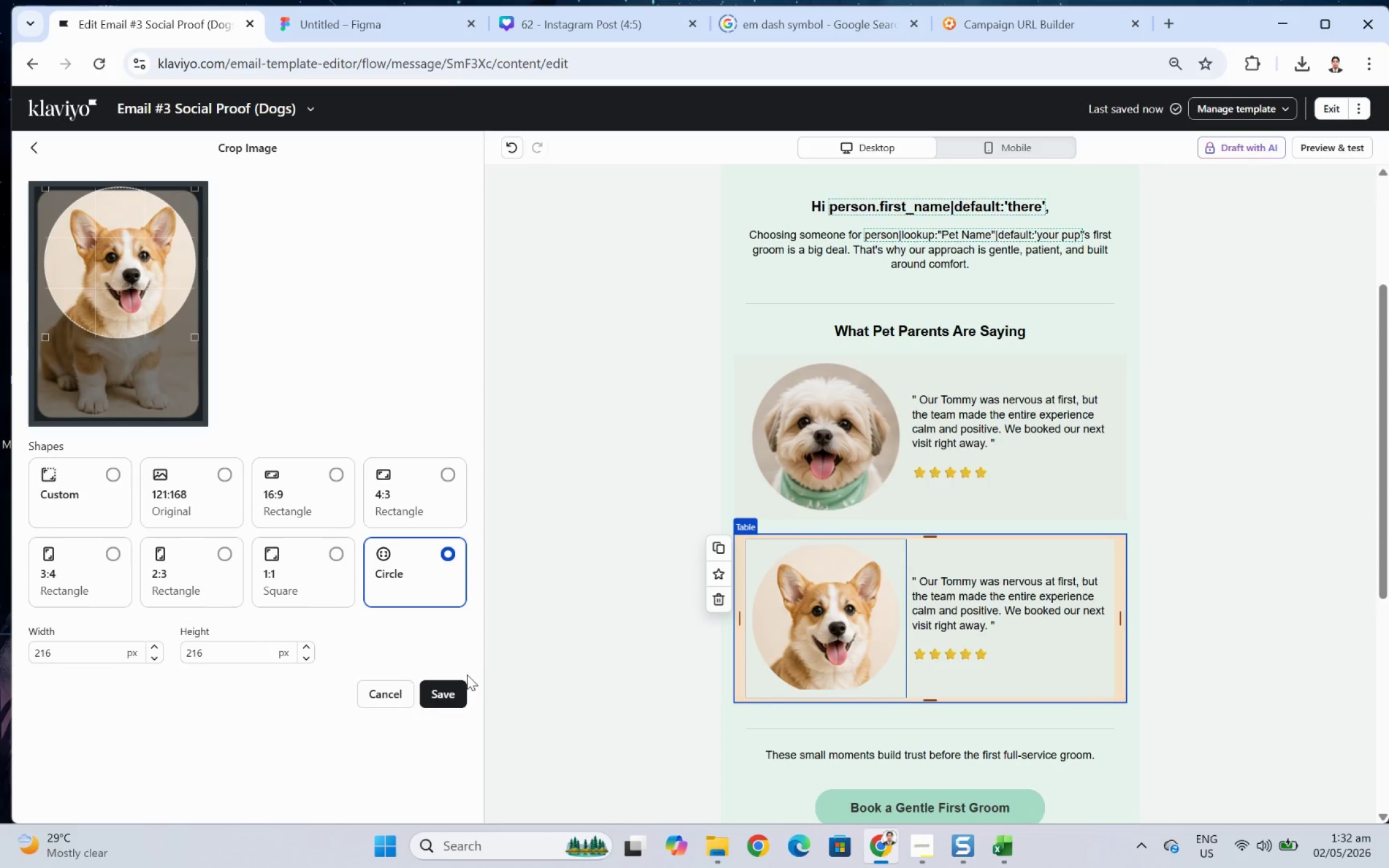 
left_click([454, 688])
 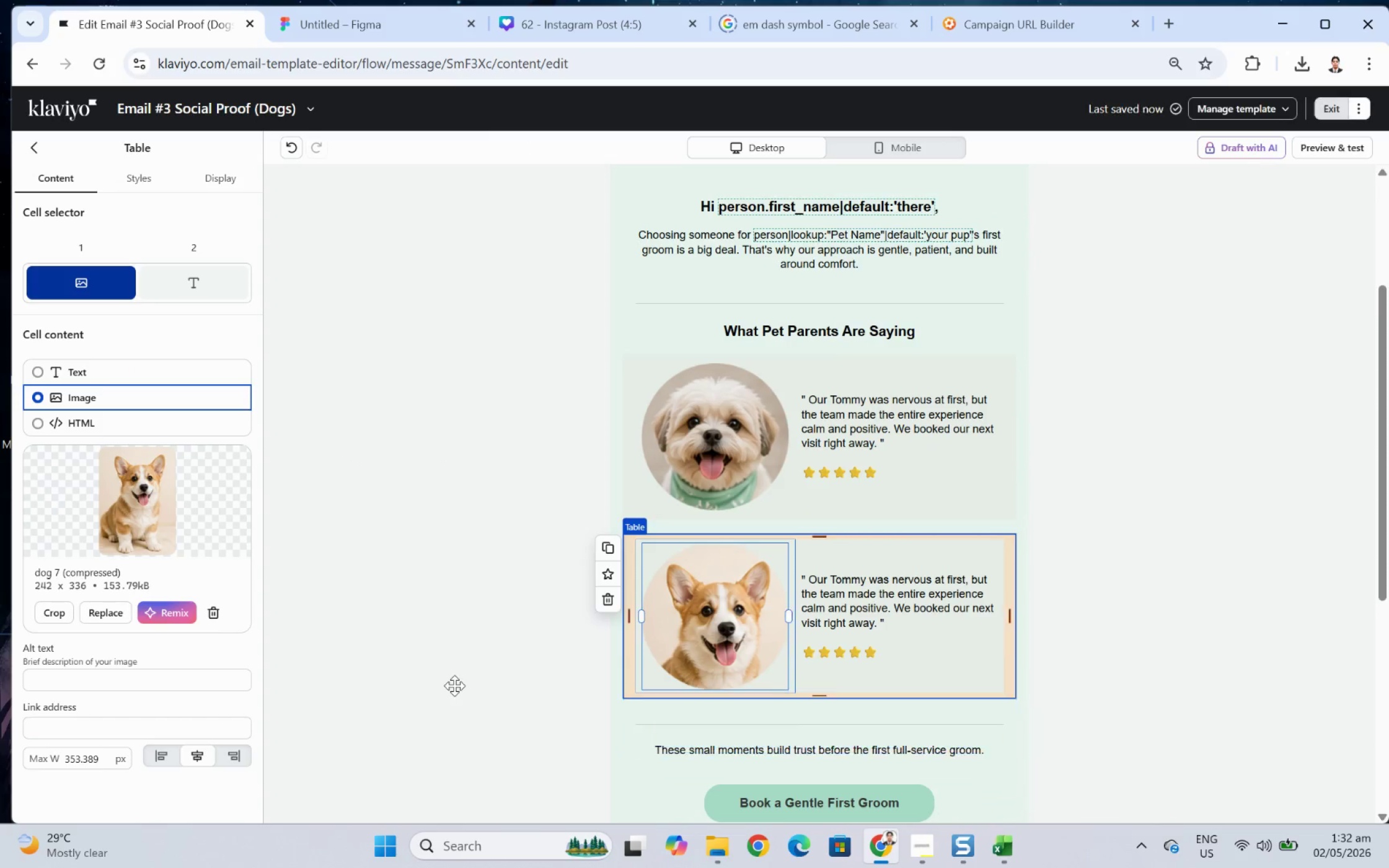 
left_click([1152, 651])
 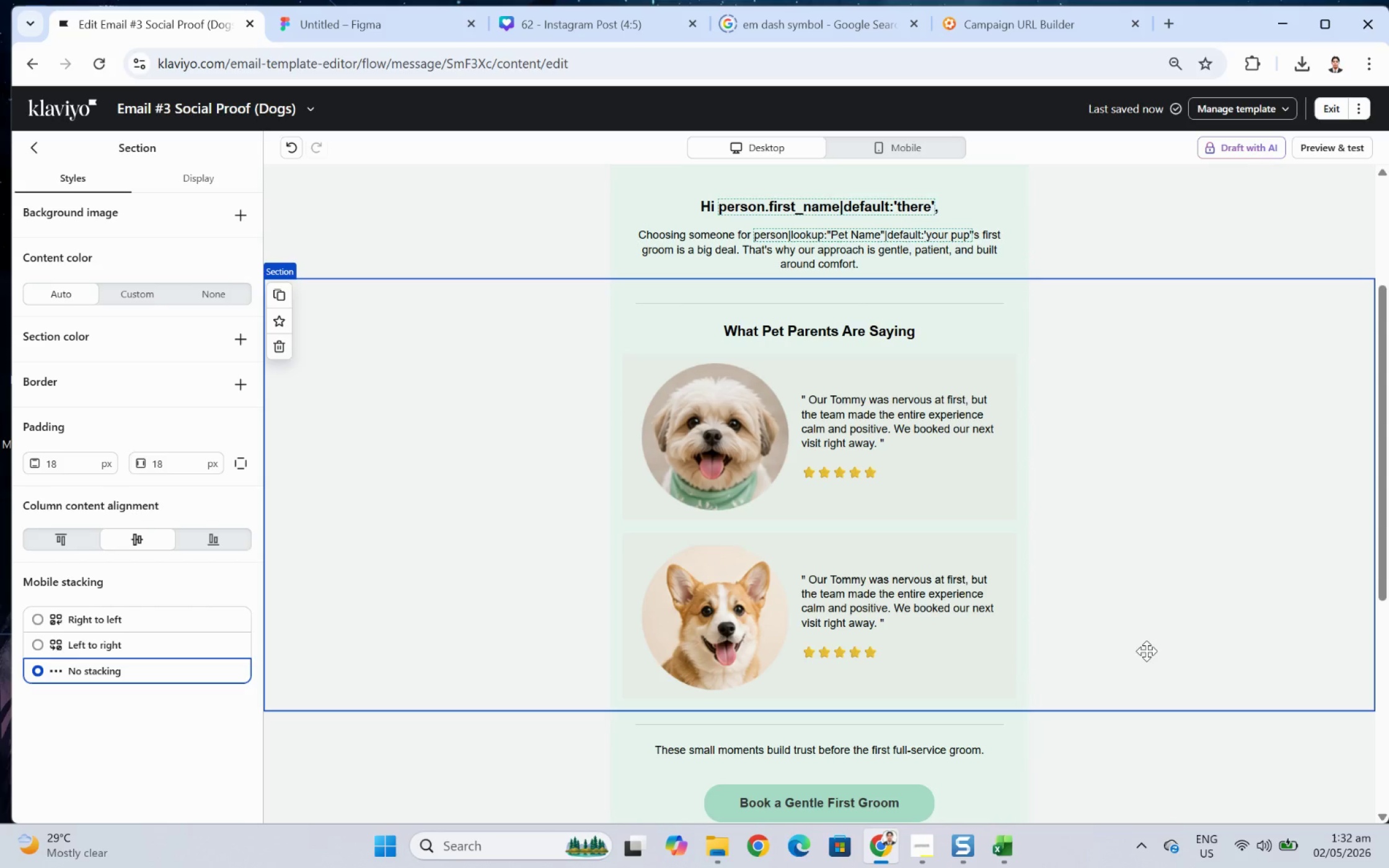 
left_click([1135, 651])
 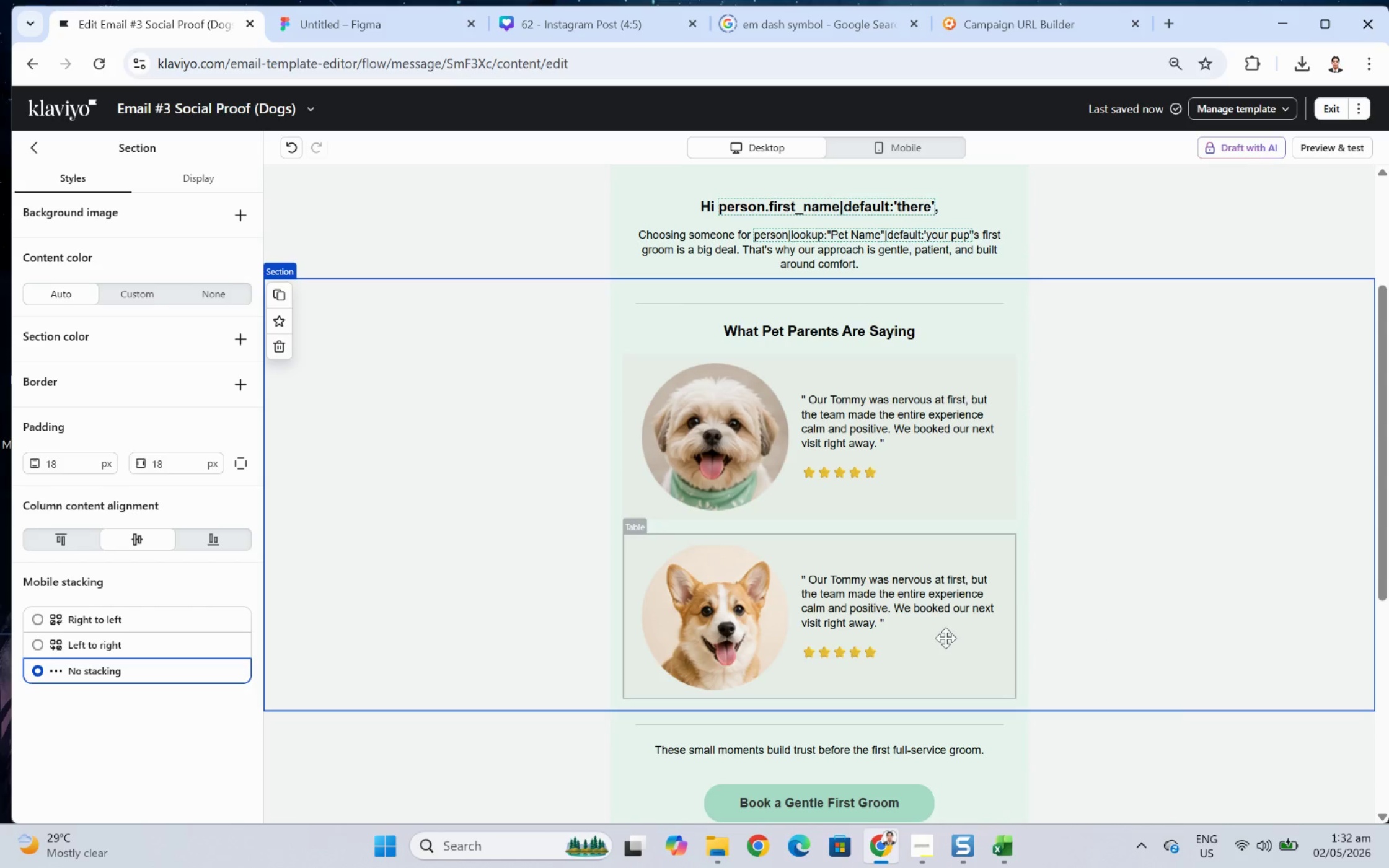 
left_click([920, 618])
 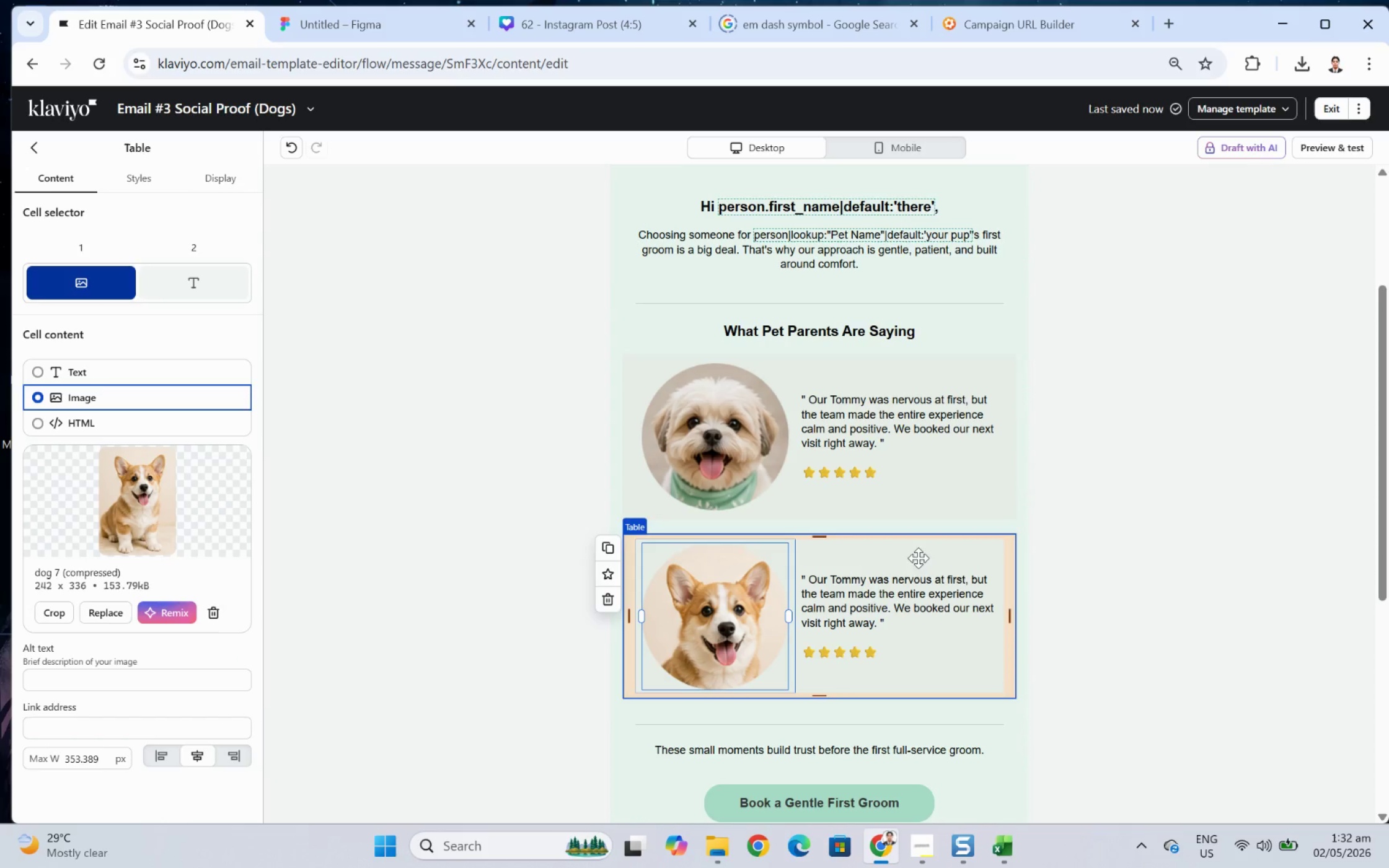 
scroll: coordinate [1086, 546], scroll_direction: up, amount: 4.0
 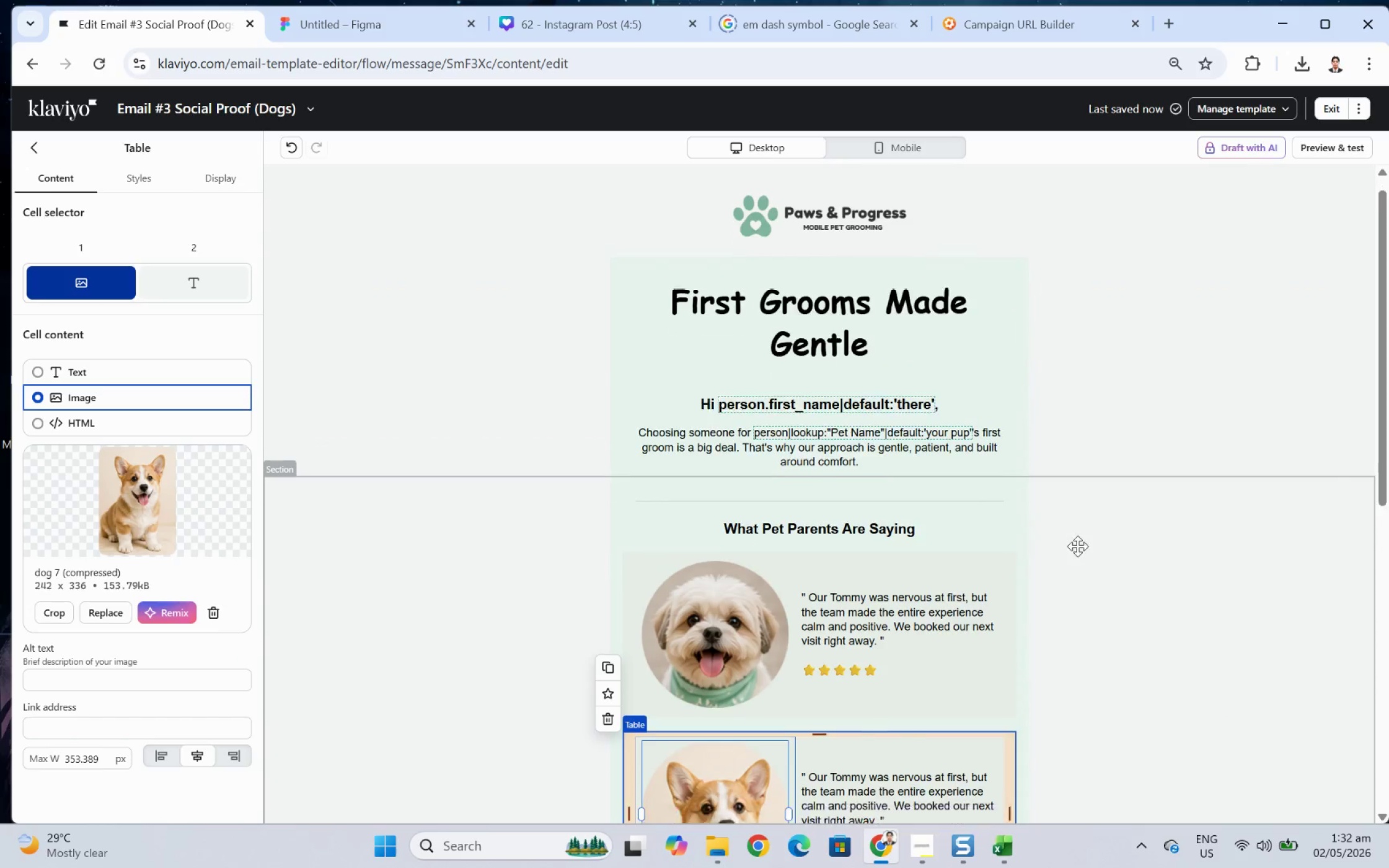 
scroll: coordinate [1074, 546], scroll_direction: down, amount: 4.0
 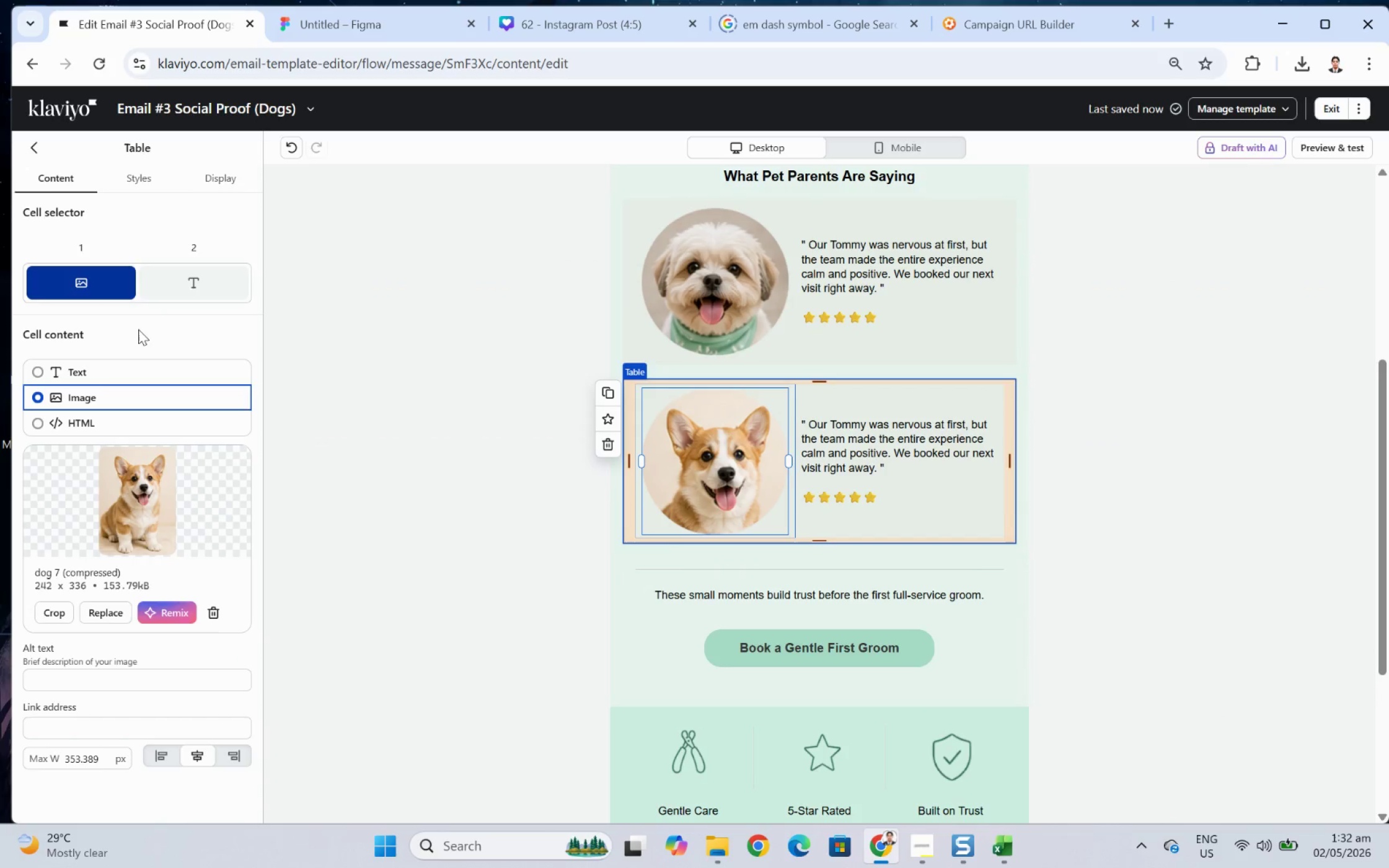 
left_click([215, 277])
 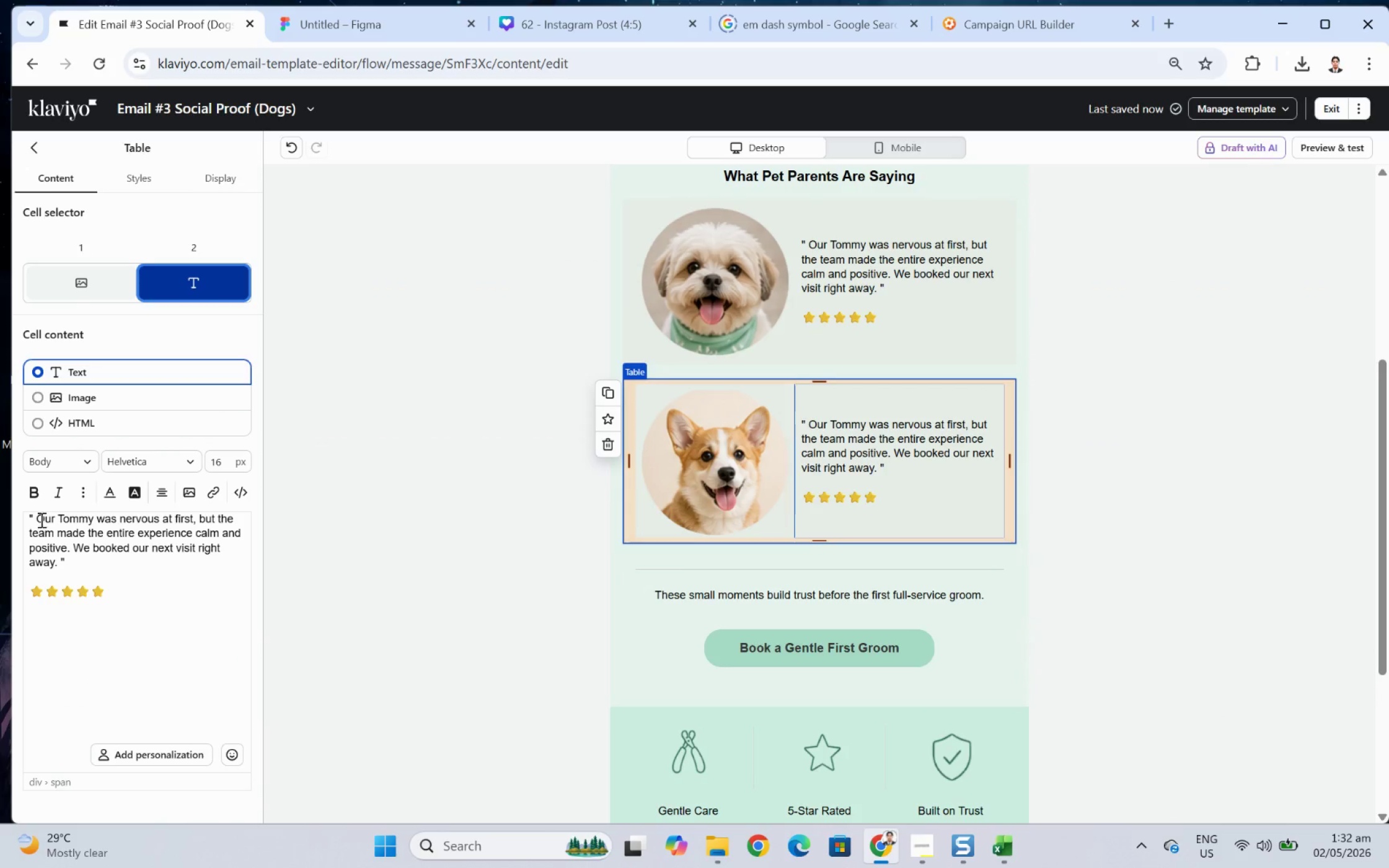 
left_click_drag(start_coordinate=[39, 519], to_coordinate=[56, 566])
 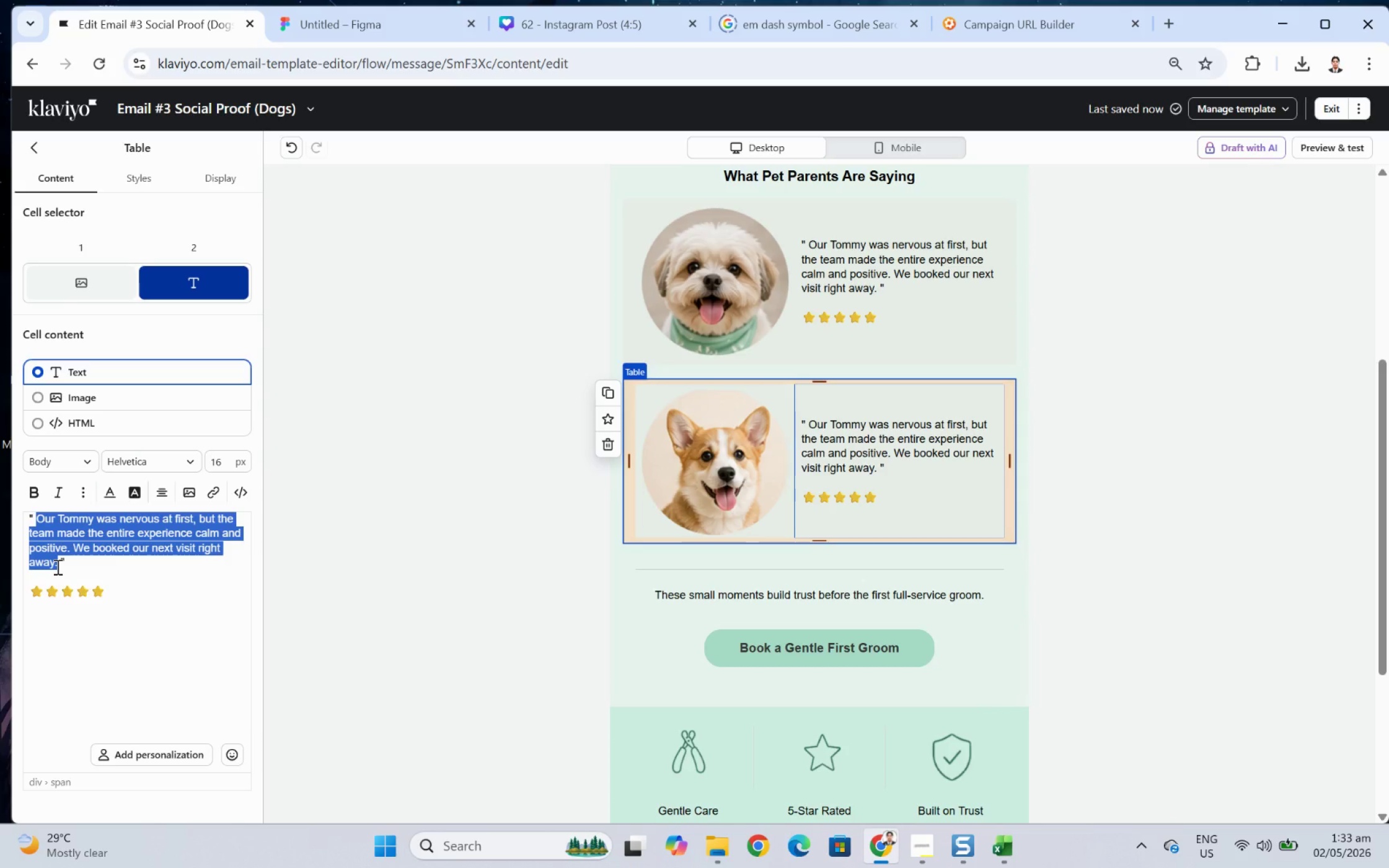 
wait(15.88)
 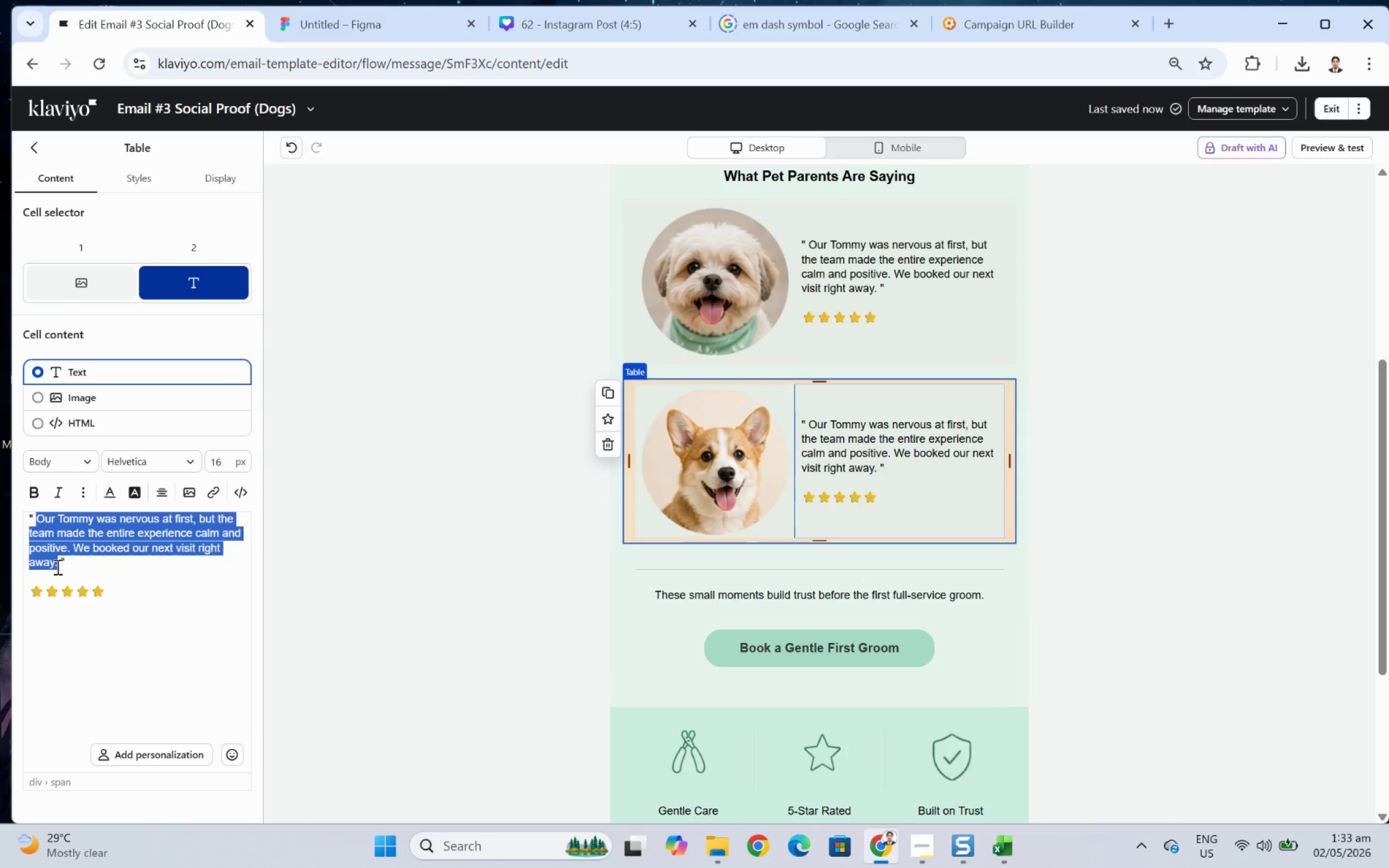 
type(Rh)
key(Backspace)
key(Backspace)
type(The first groom was better than we expected.)
 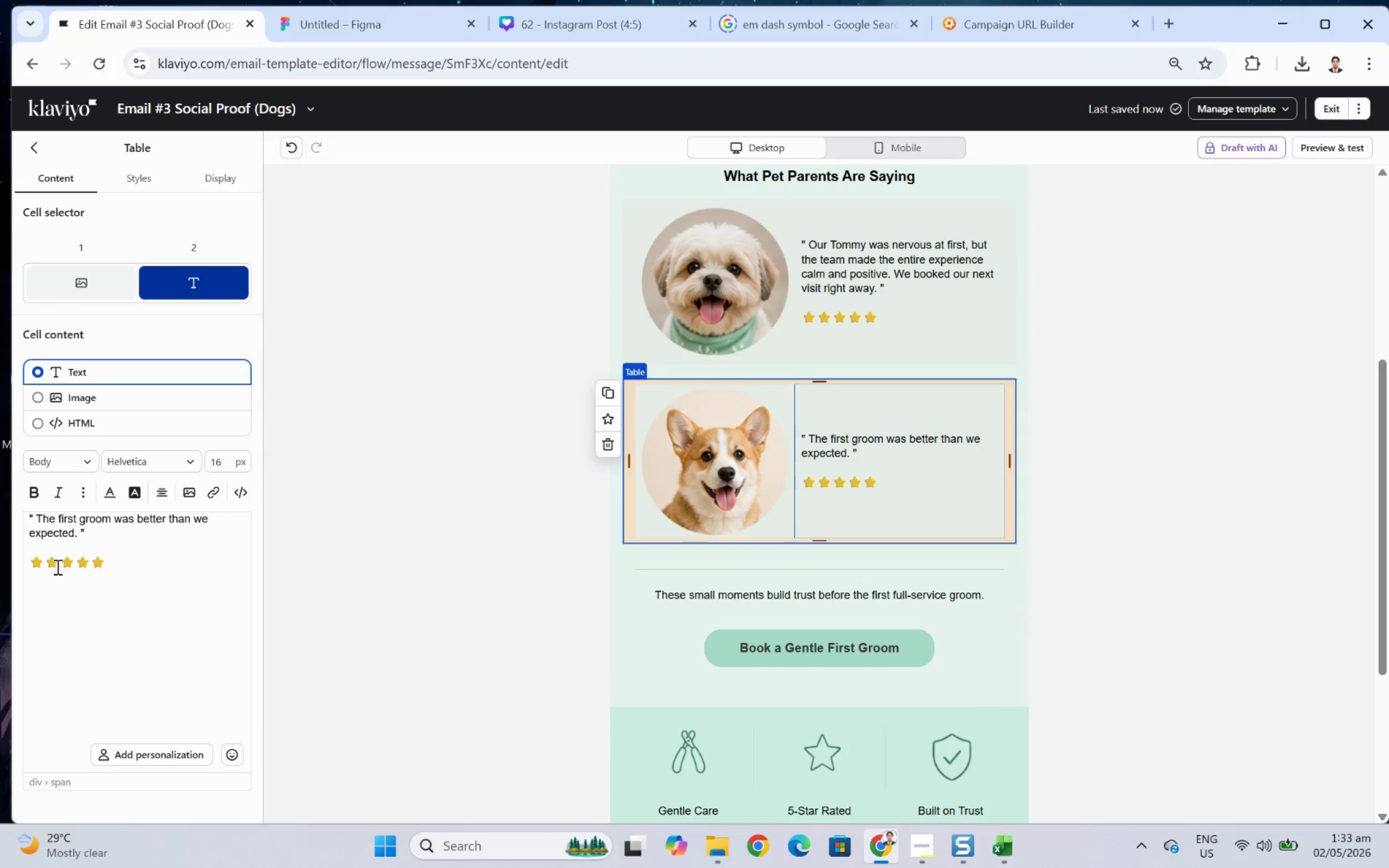 
wait(17.41)
 